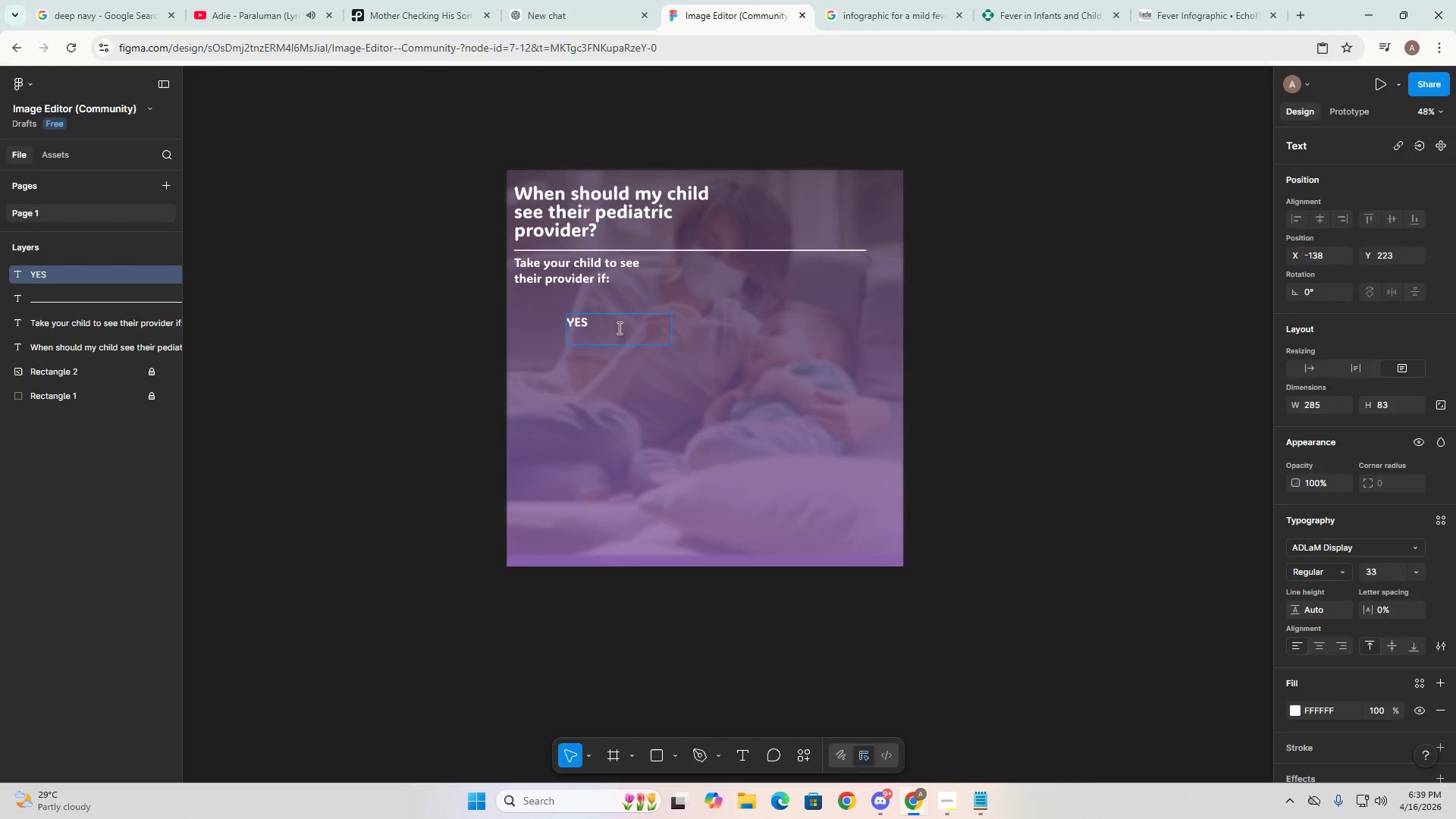 
key(Alt+Tab)
 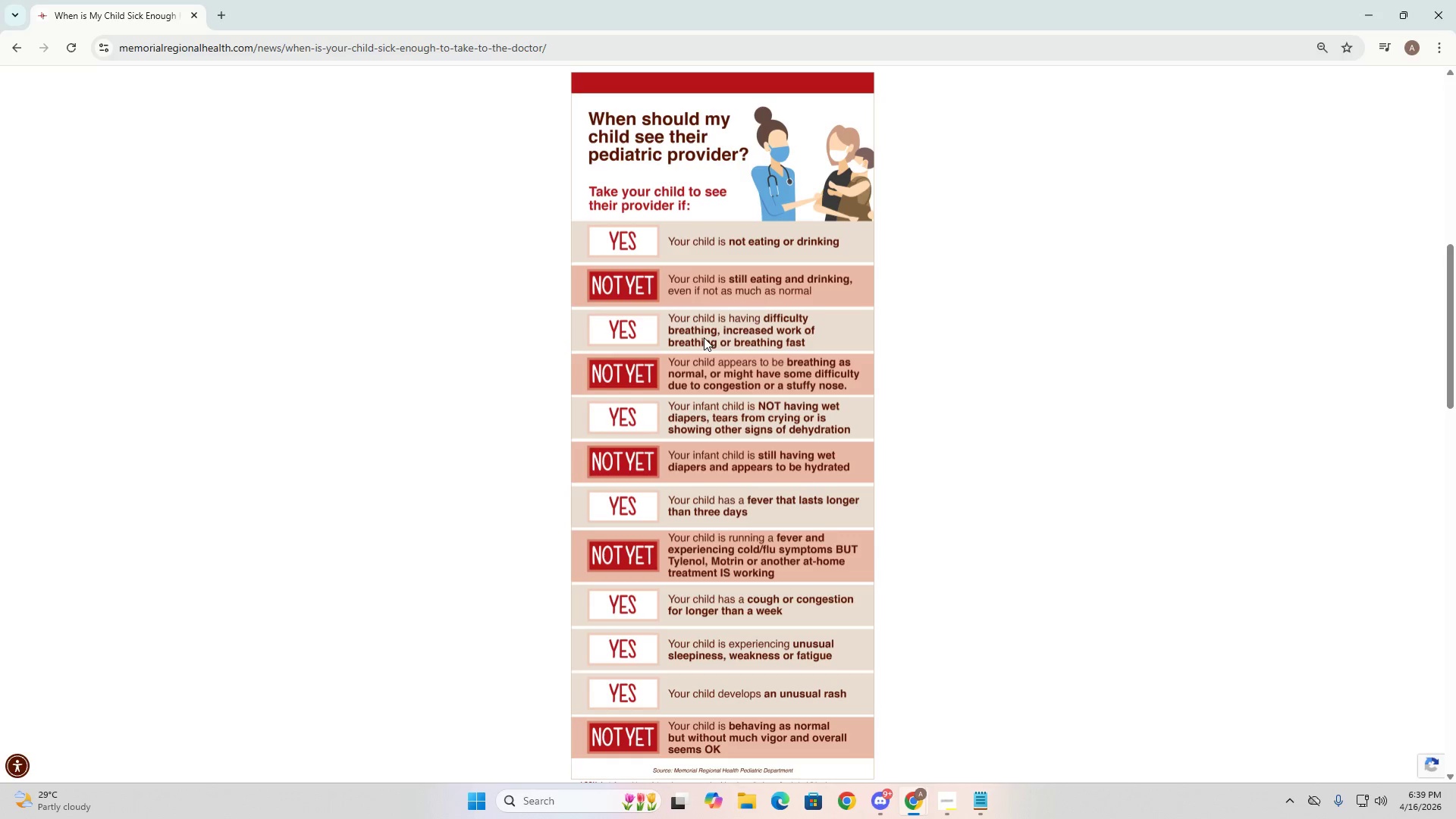 
key(Alt+AltLeft)
 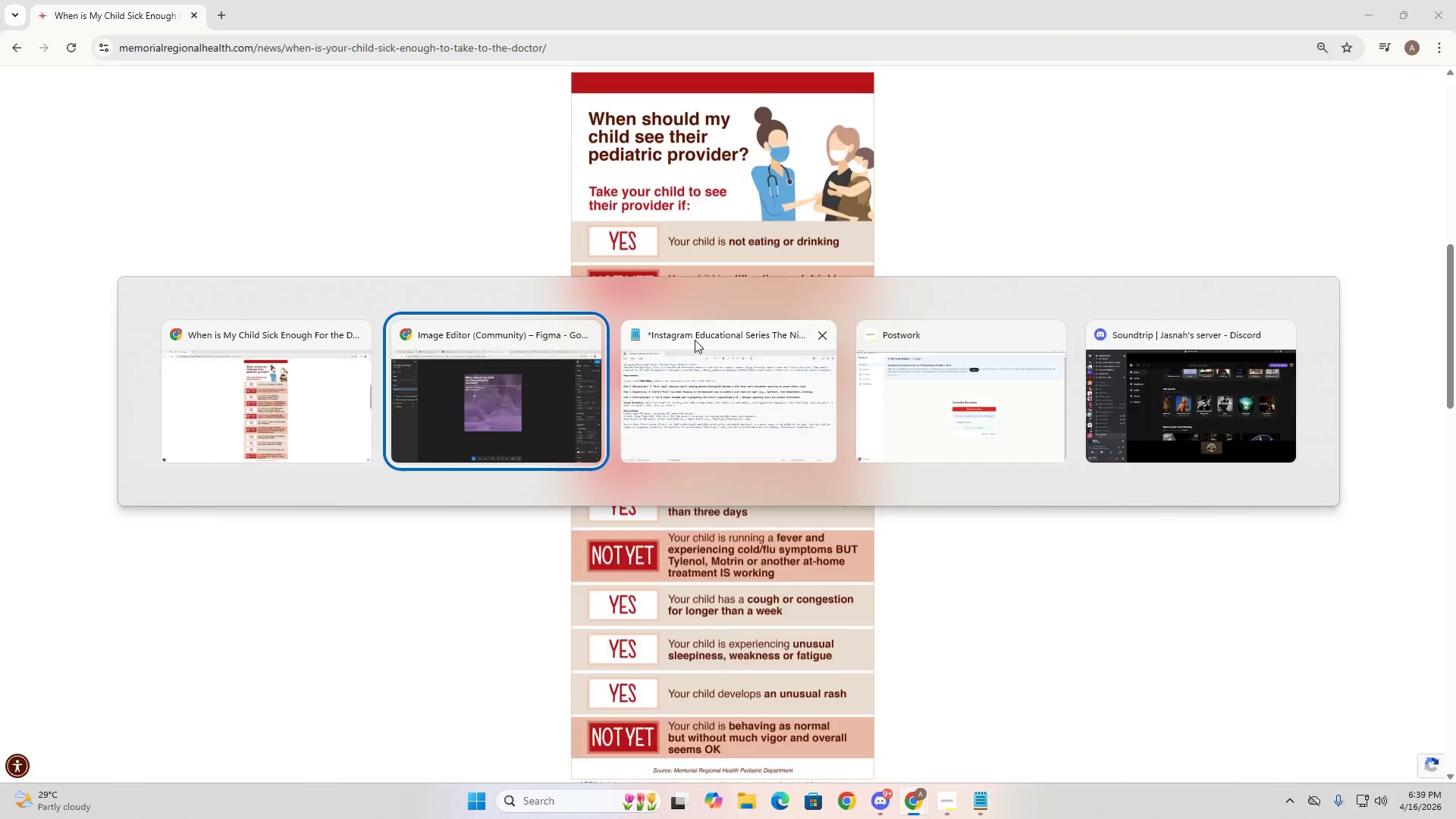 
key(Alt+Tab)
 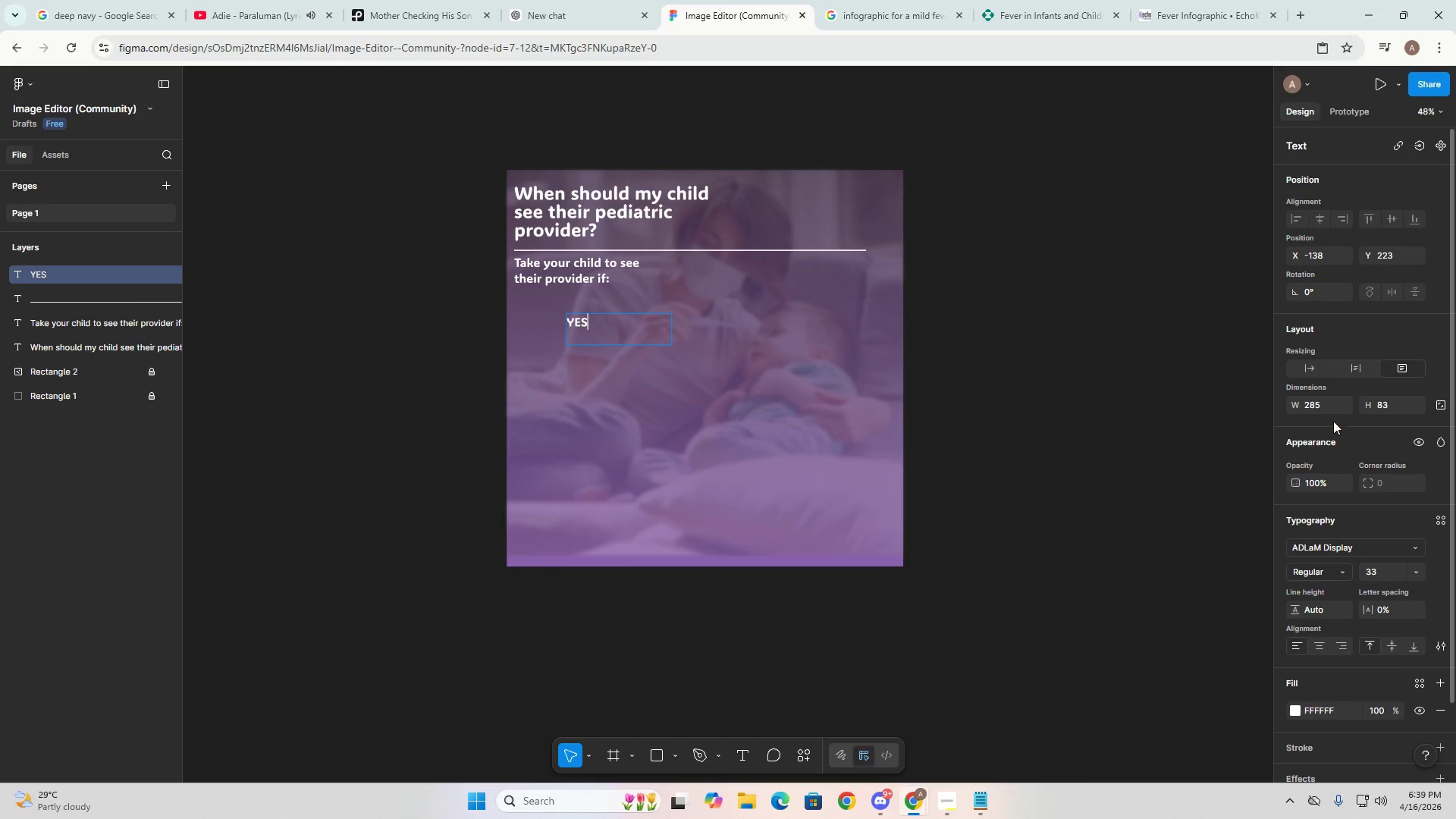 
left_click([1323, 645])
 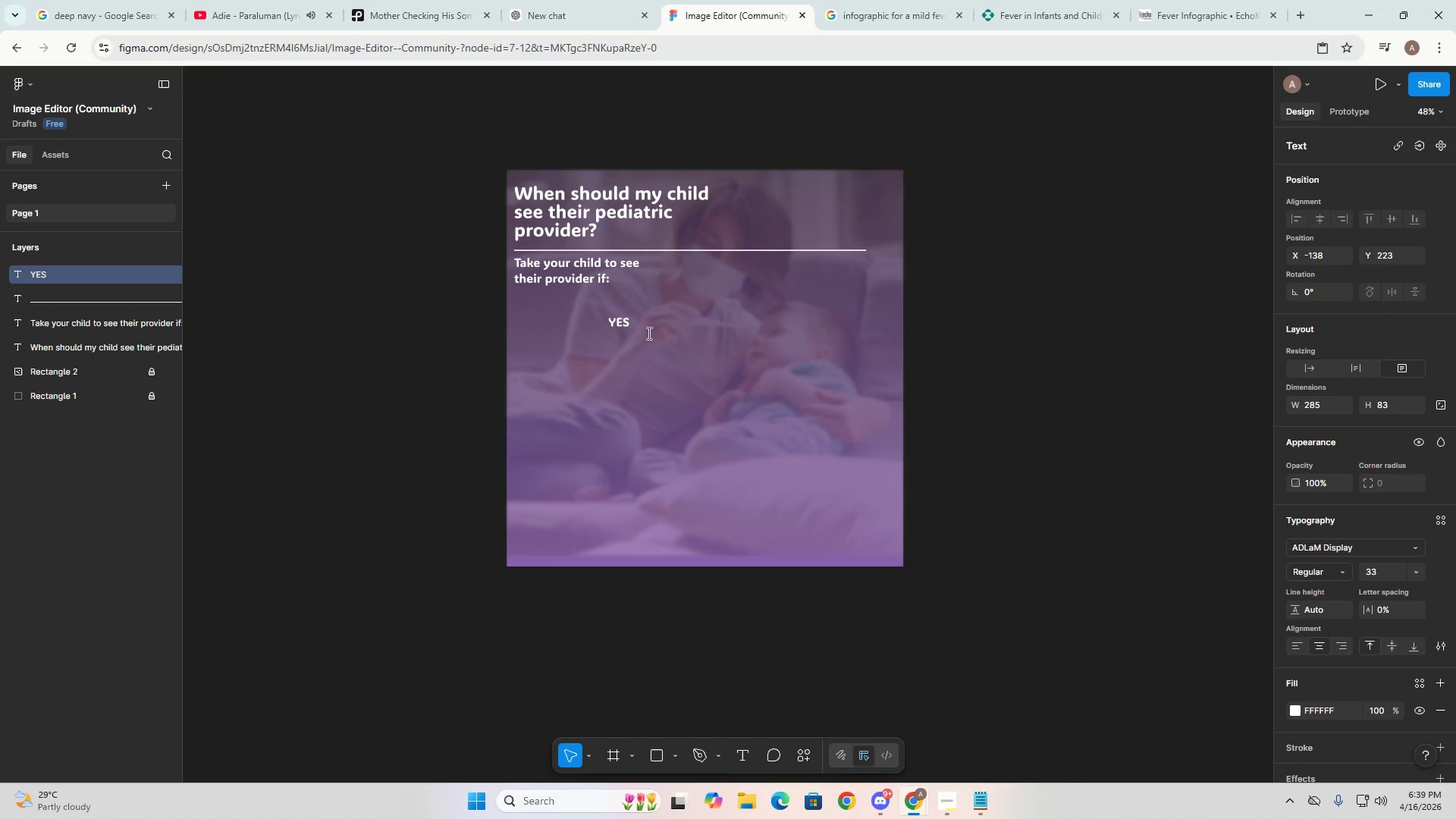 
left_click([620, 324])
 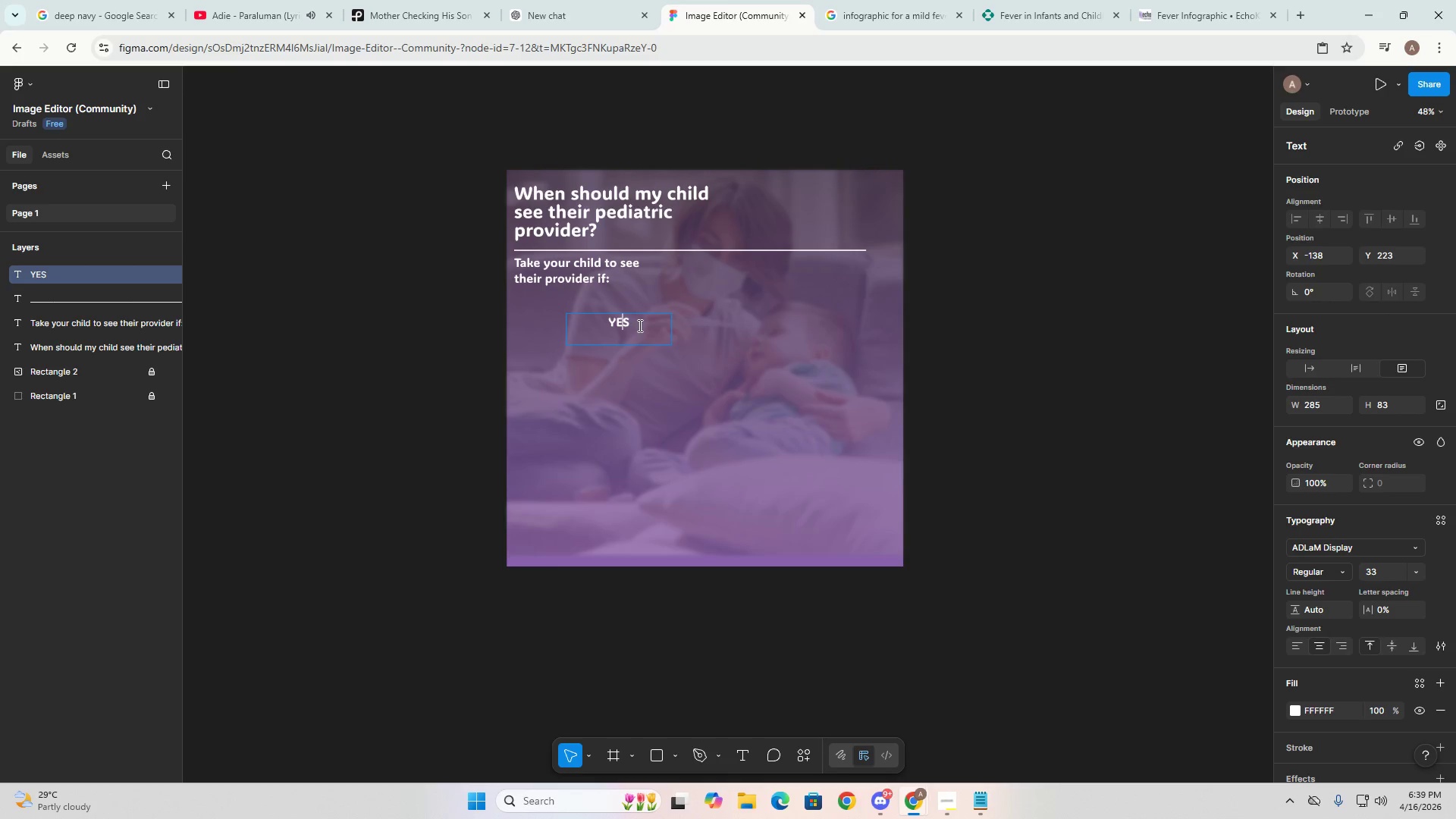 
left_click_drag(start_coordinate=[637, 325], to_coordinate=[598, 325])
 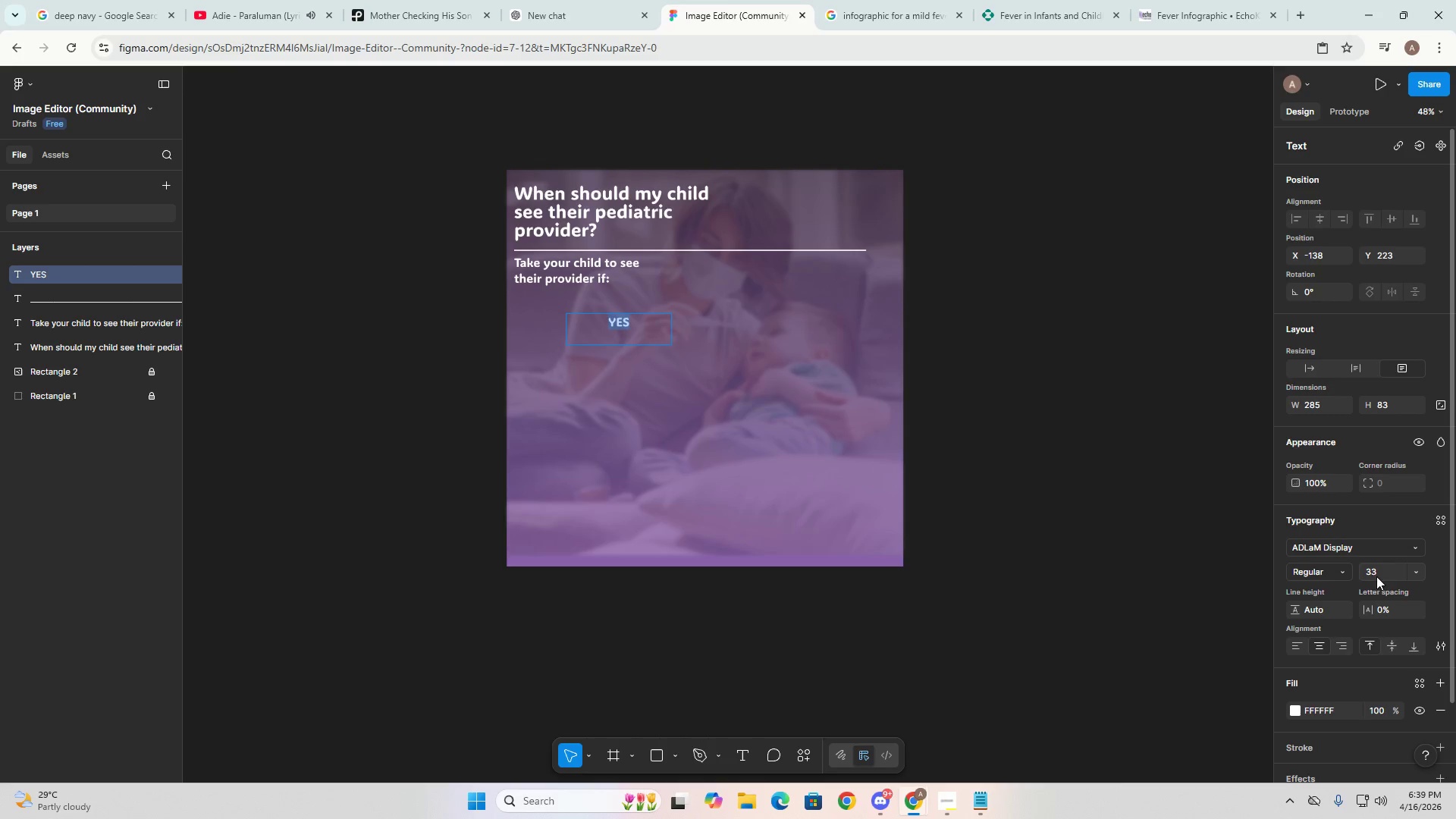 
double_click([1376, 567])
 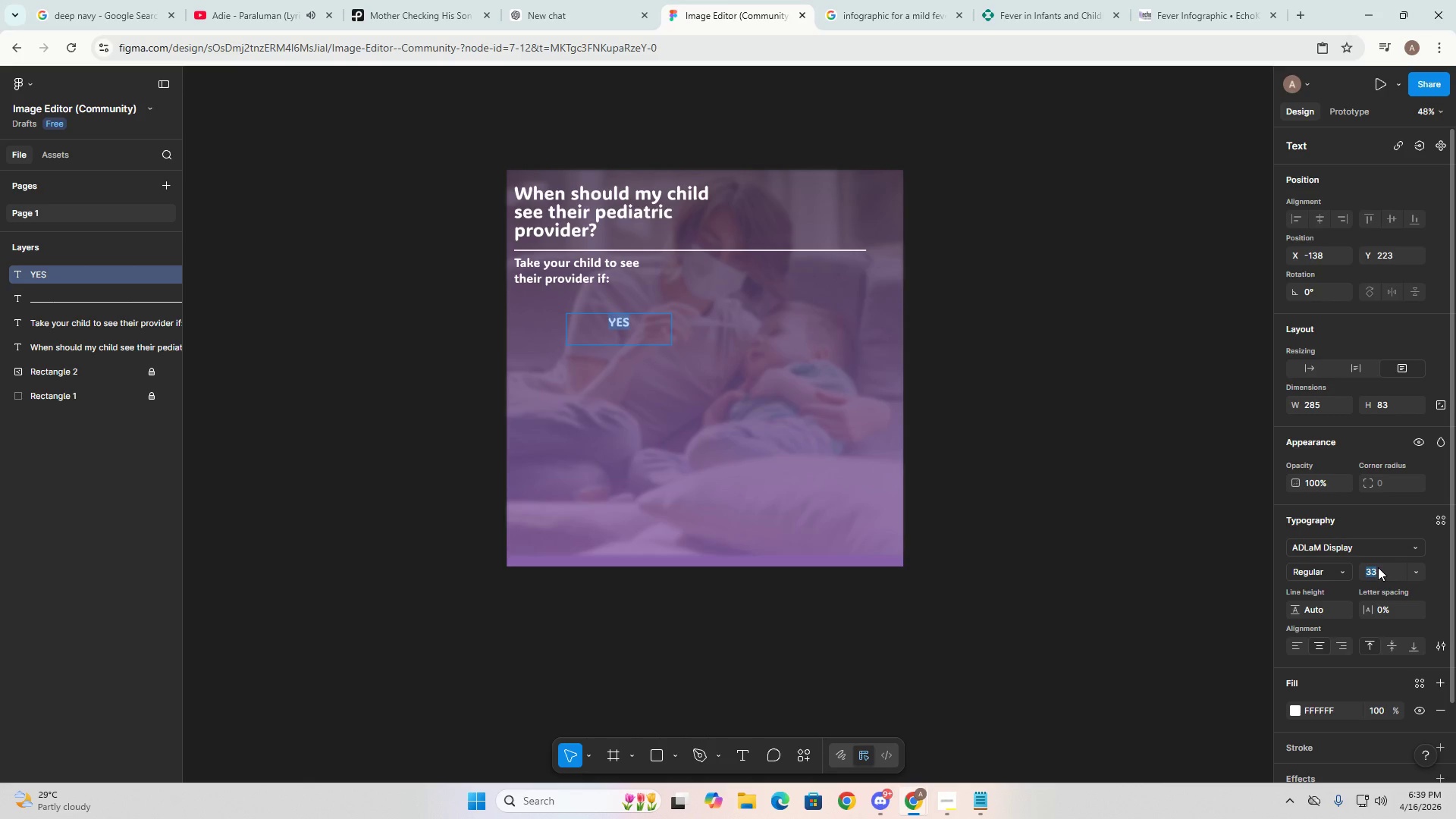 
key(Numpad6)
 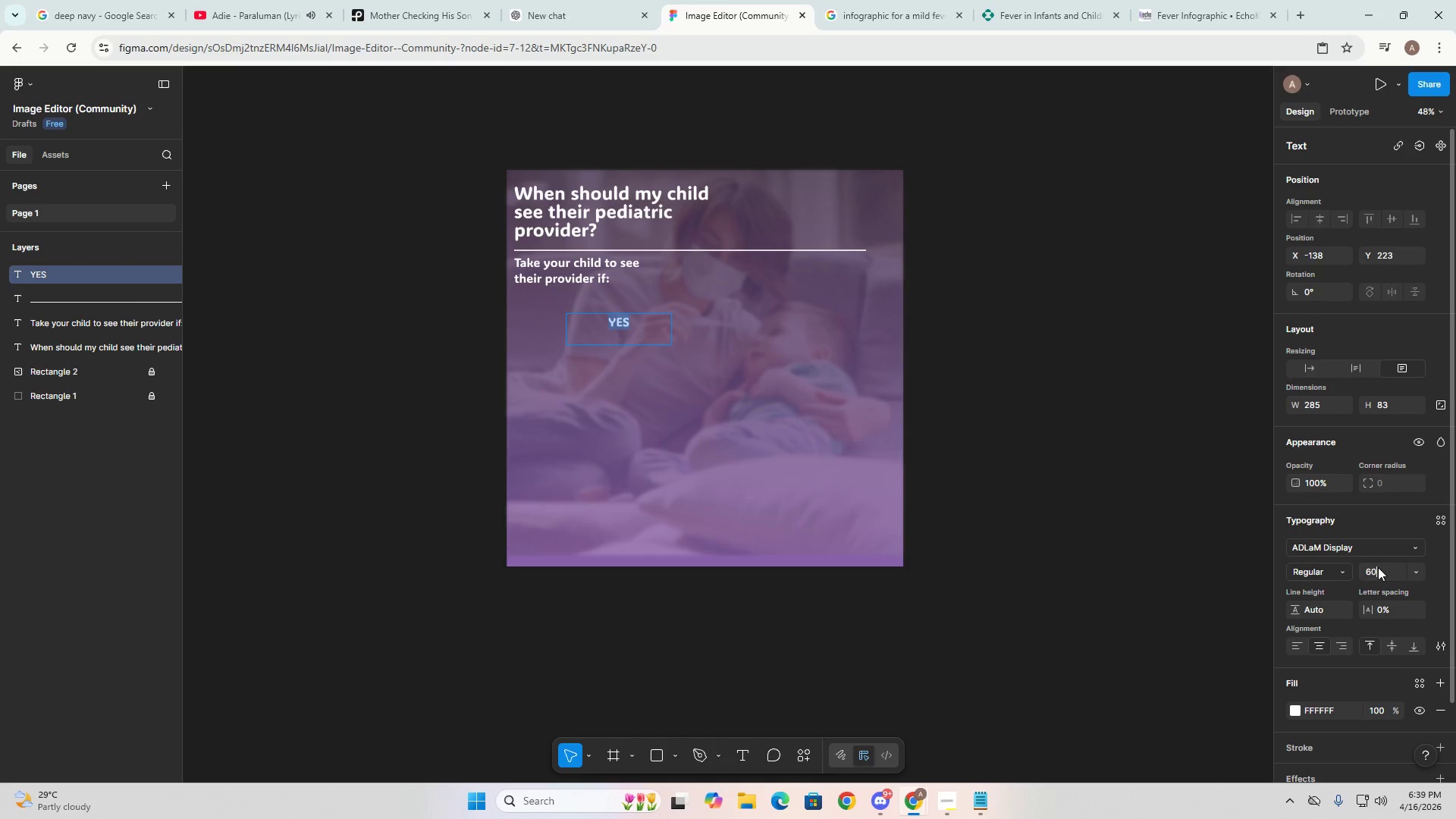 
key(Numpad0)
 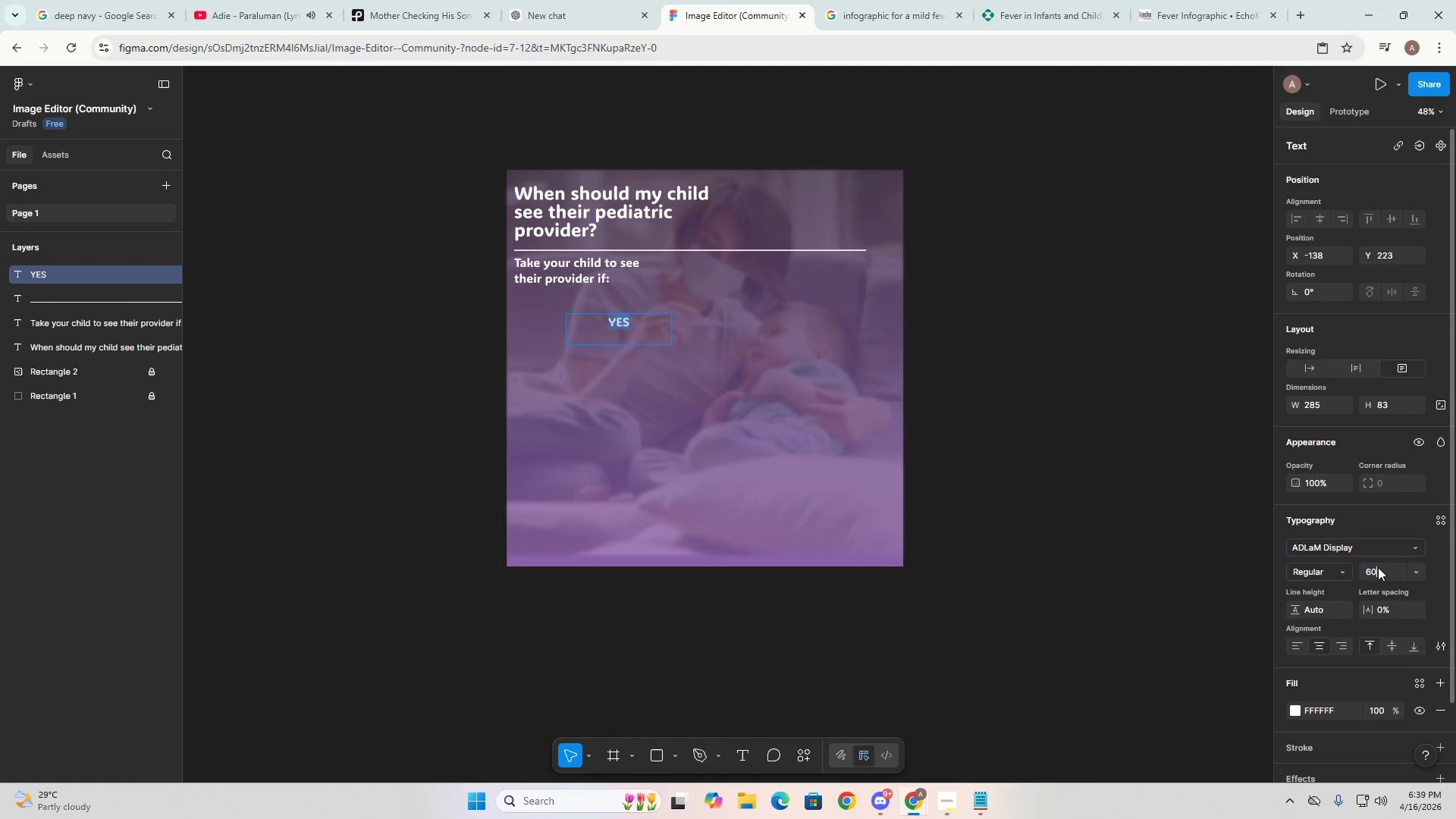 
key(NumpadEnter)
 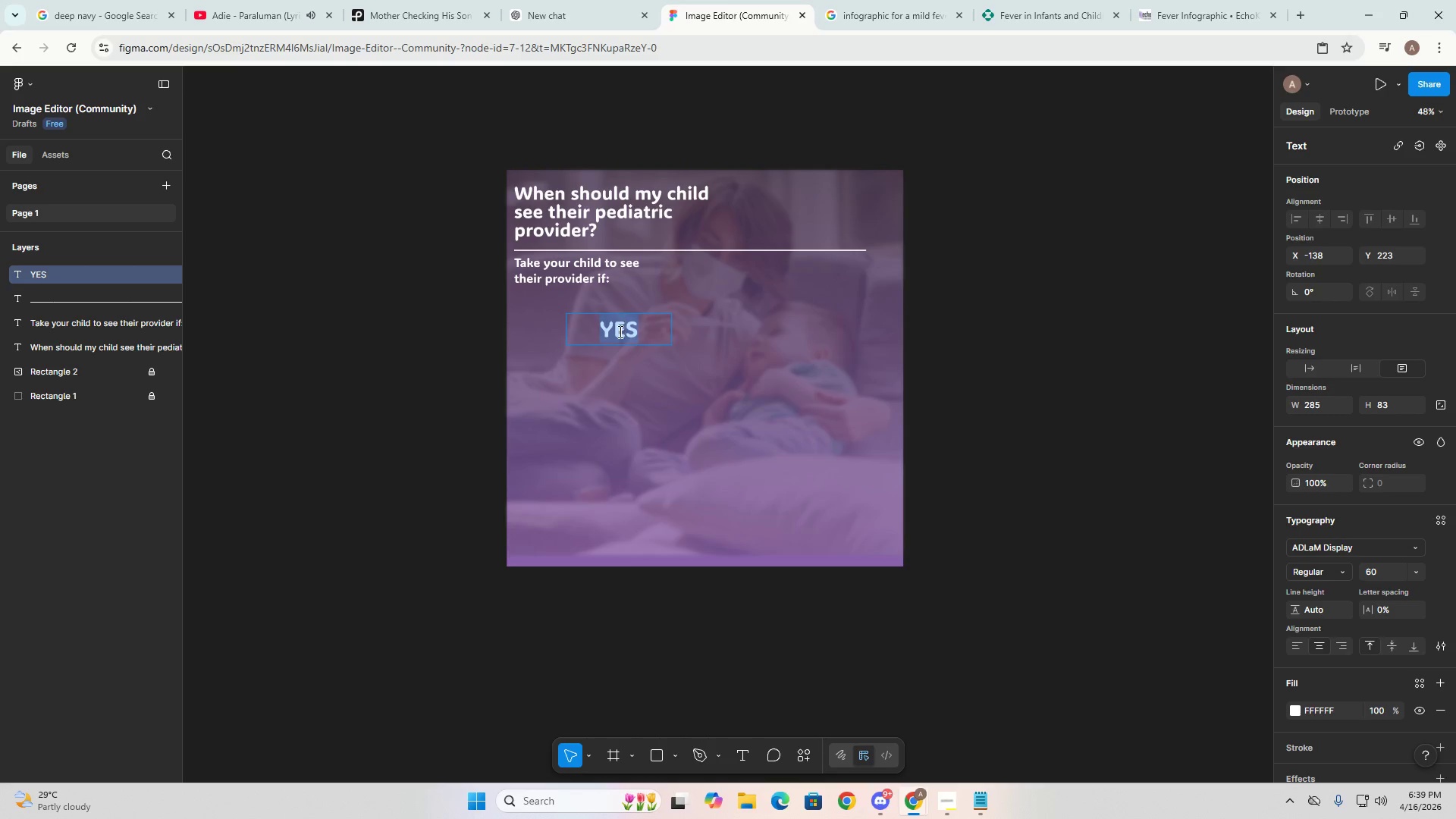 
left_click([621, 330])
 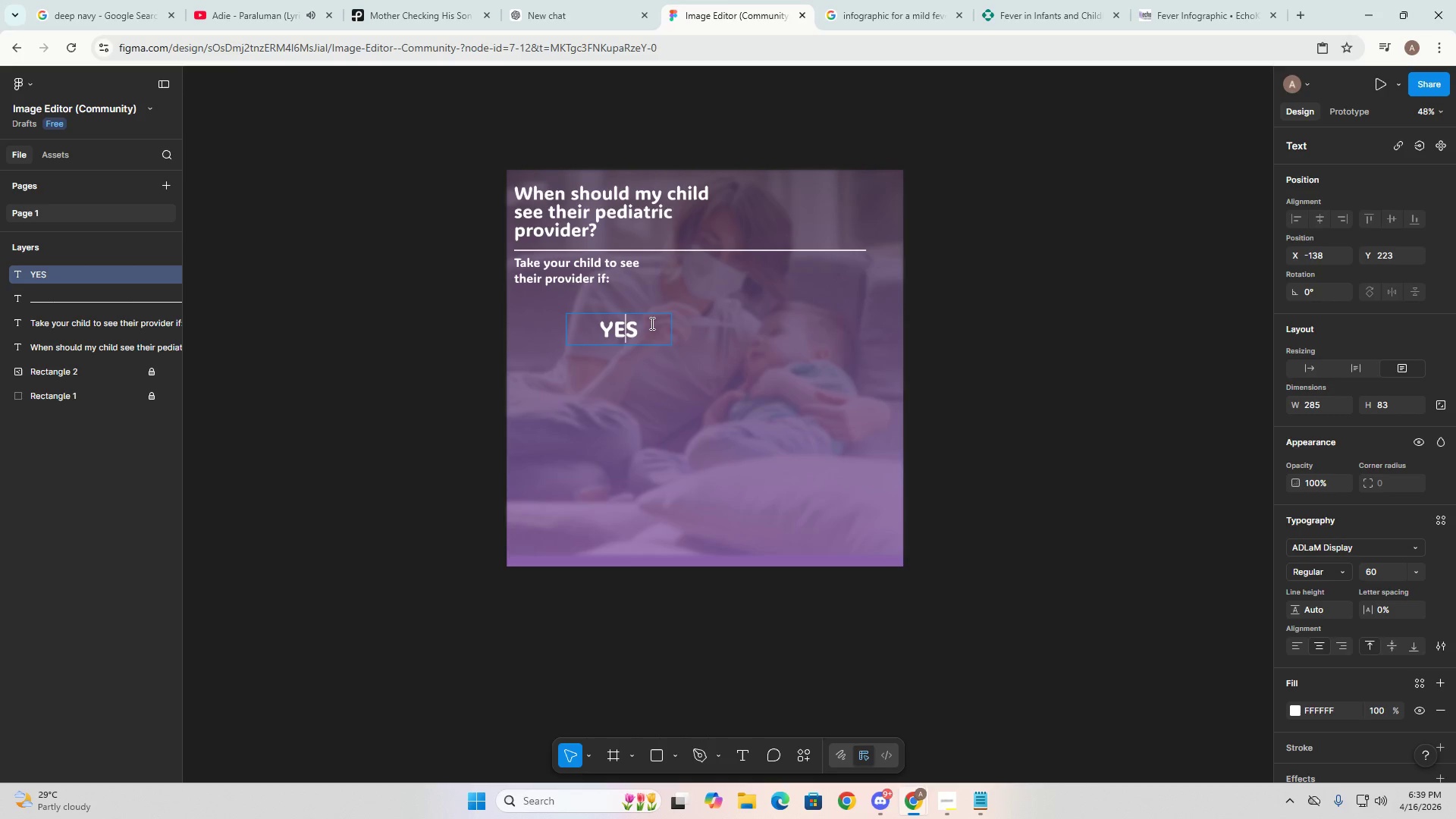 
left_click([659, 355])
 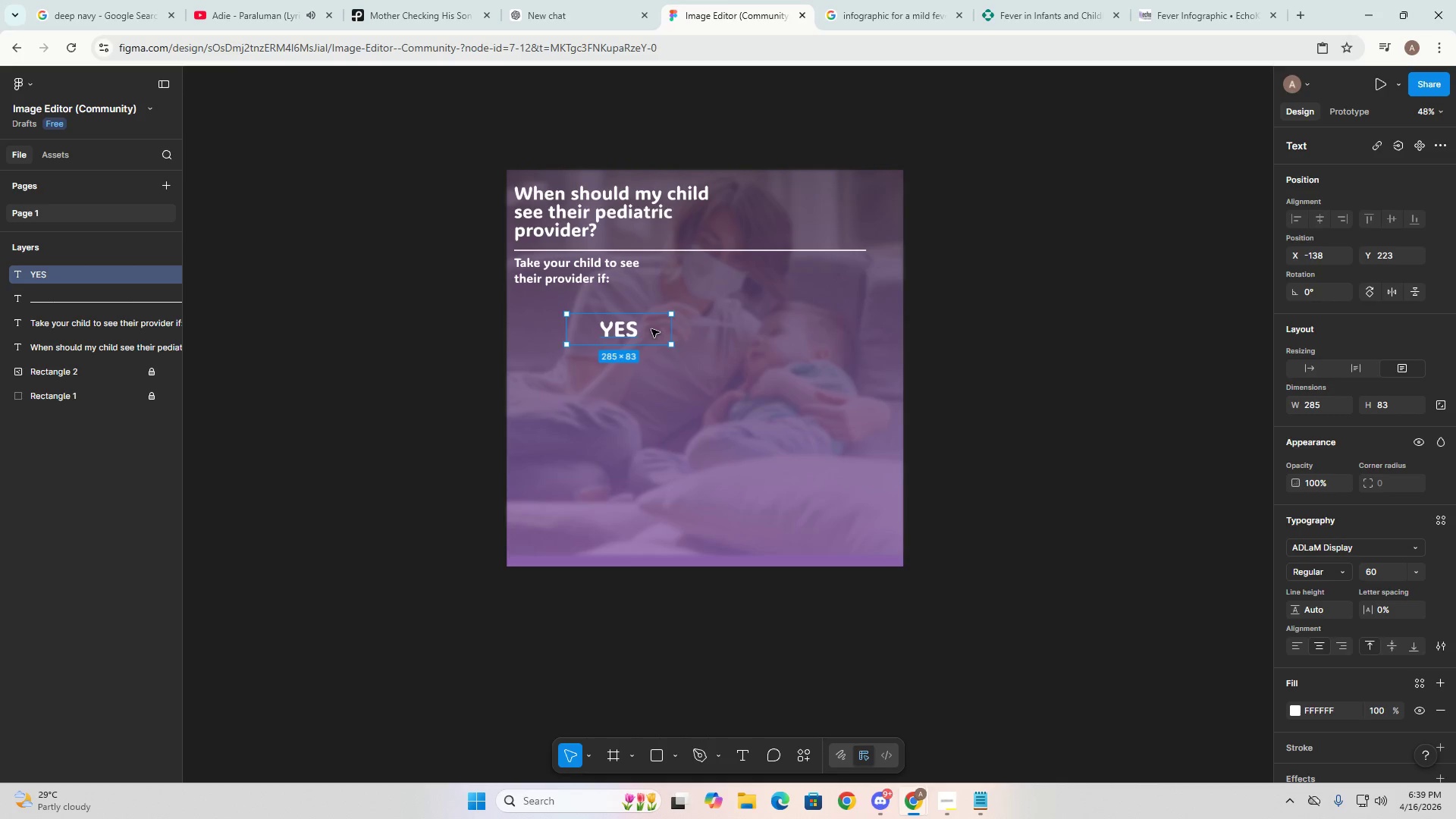 
left_click_drag(start_coordinate=[651, 329], to_coordinate=[649, 324])
 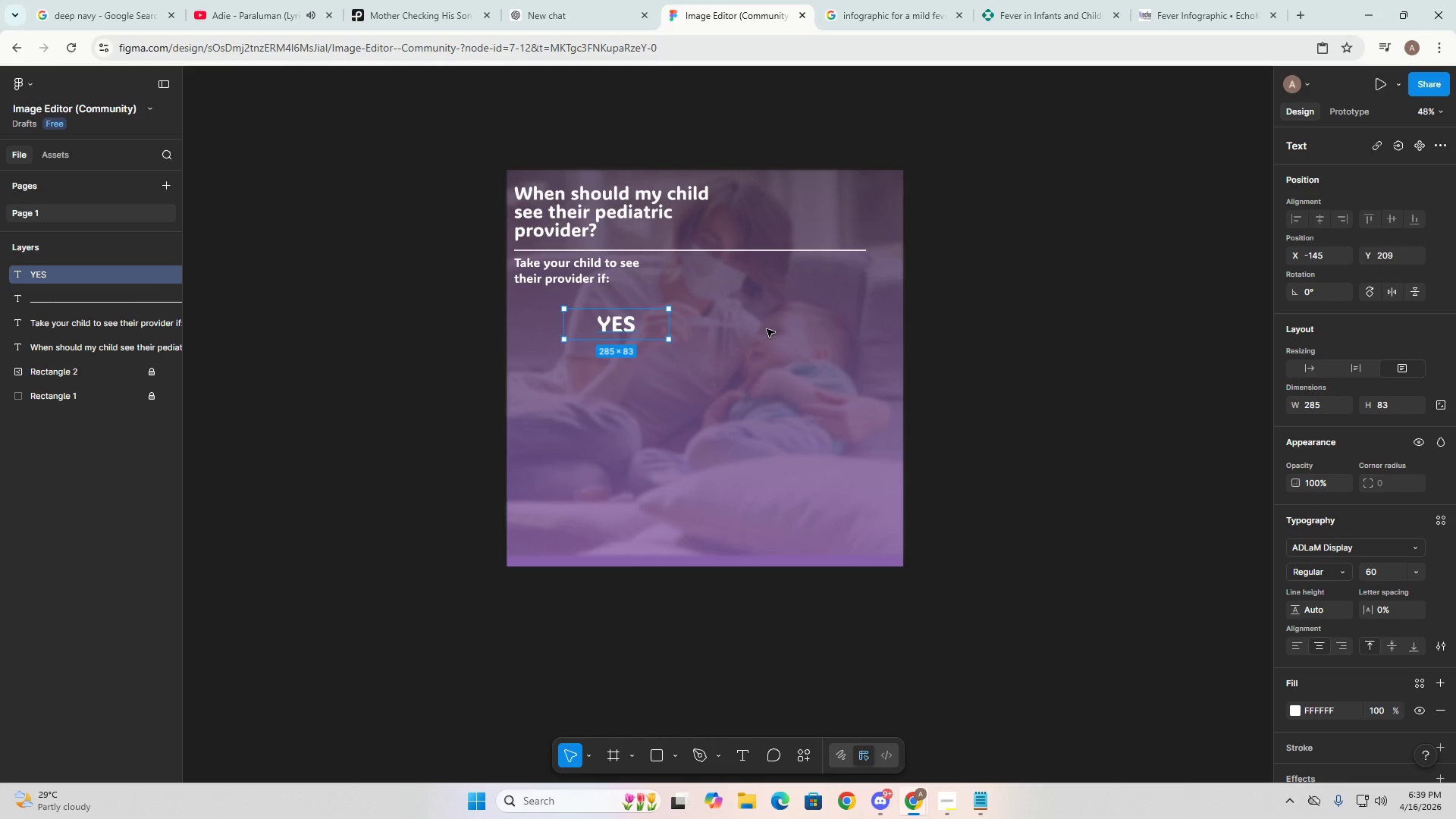 
left_click([767, 329])
 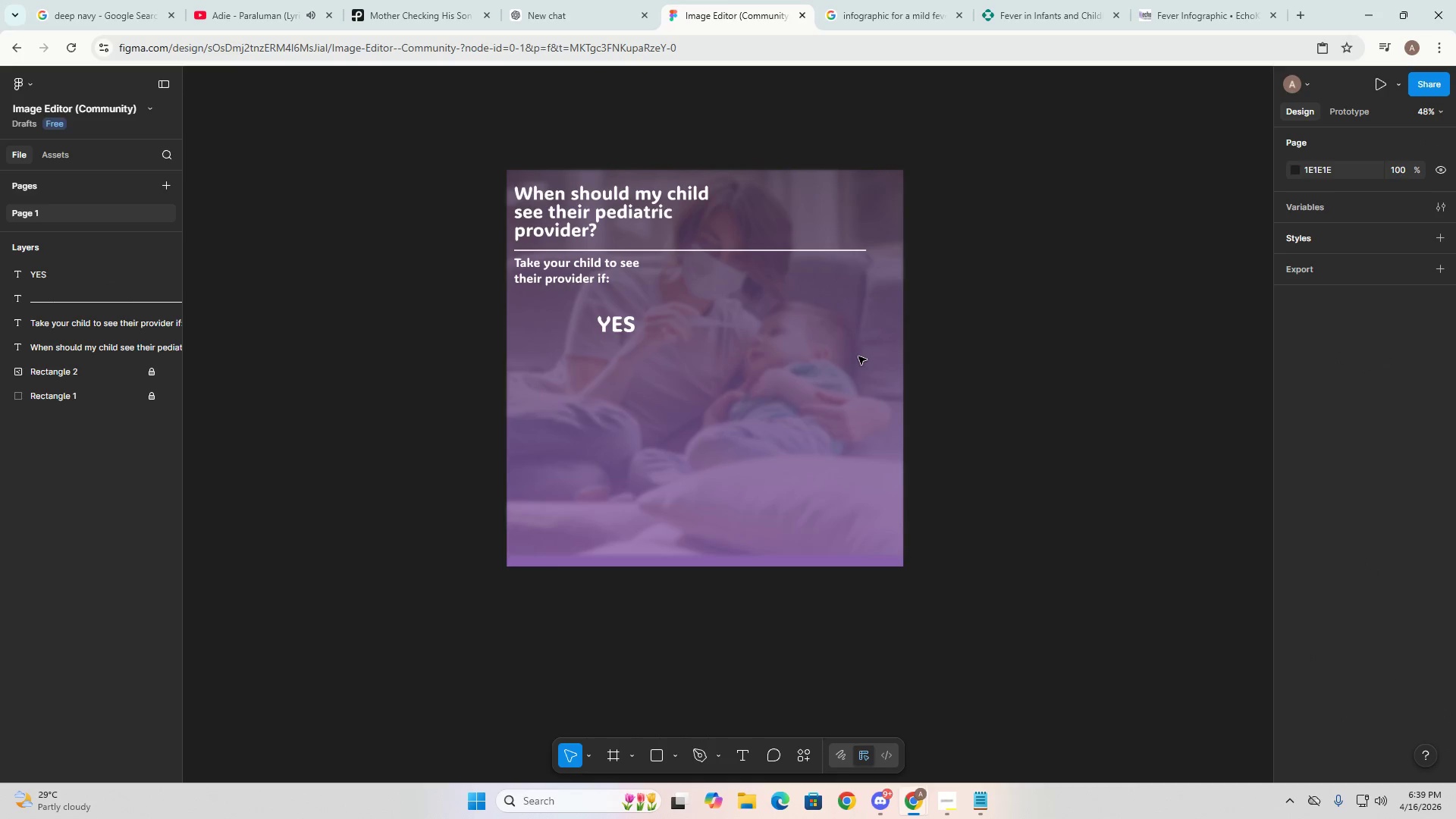 
left_click([776, 340])
 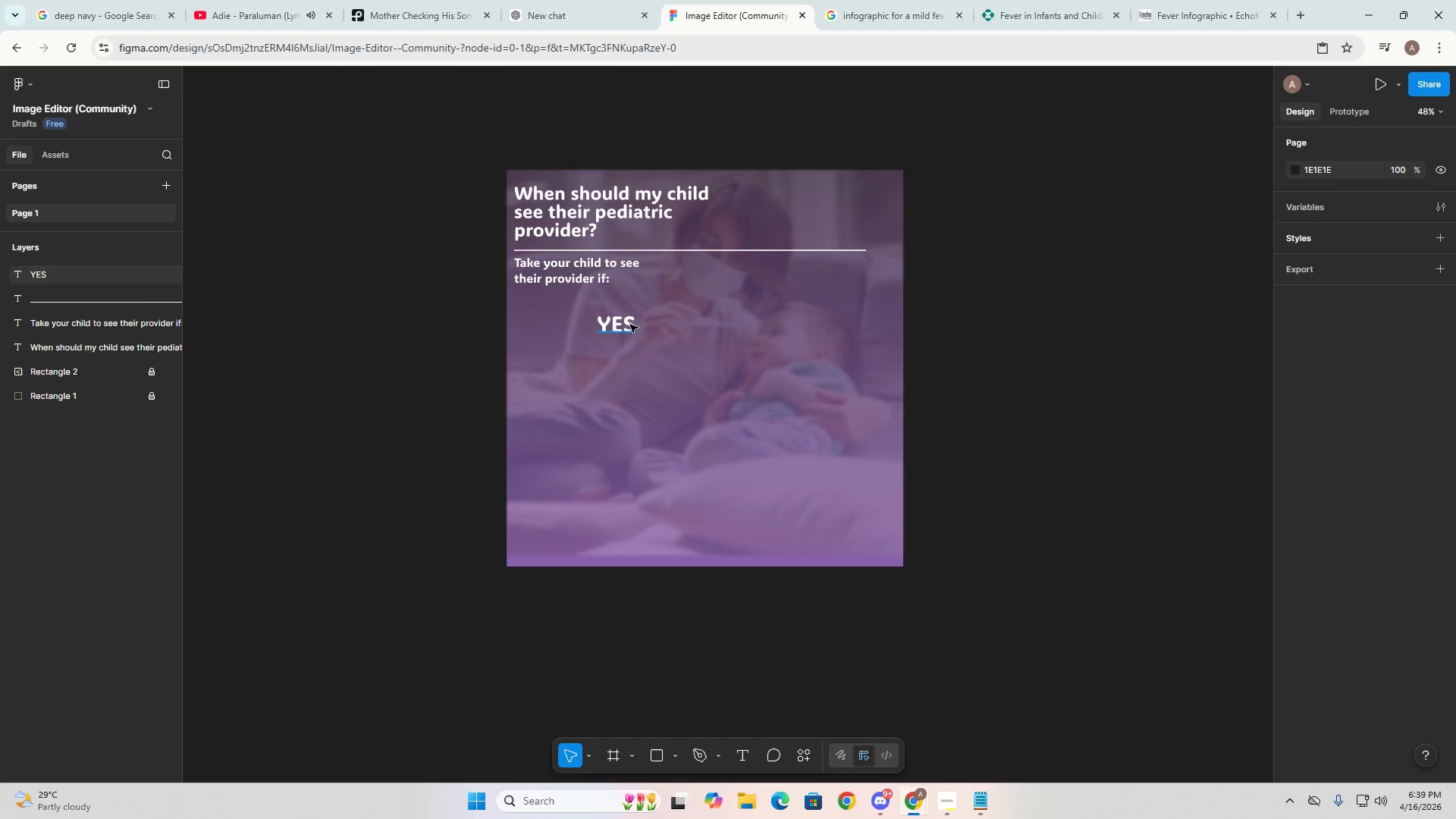 
left_click([612, 323])
 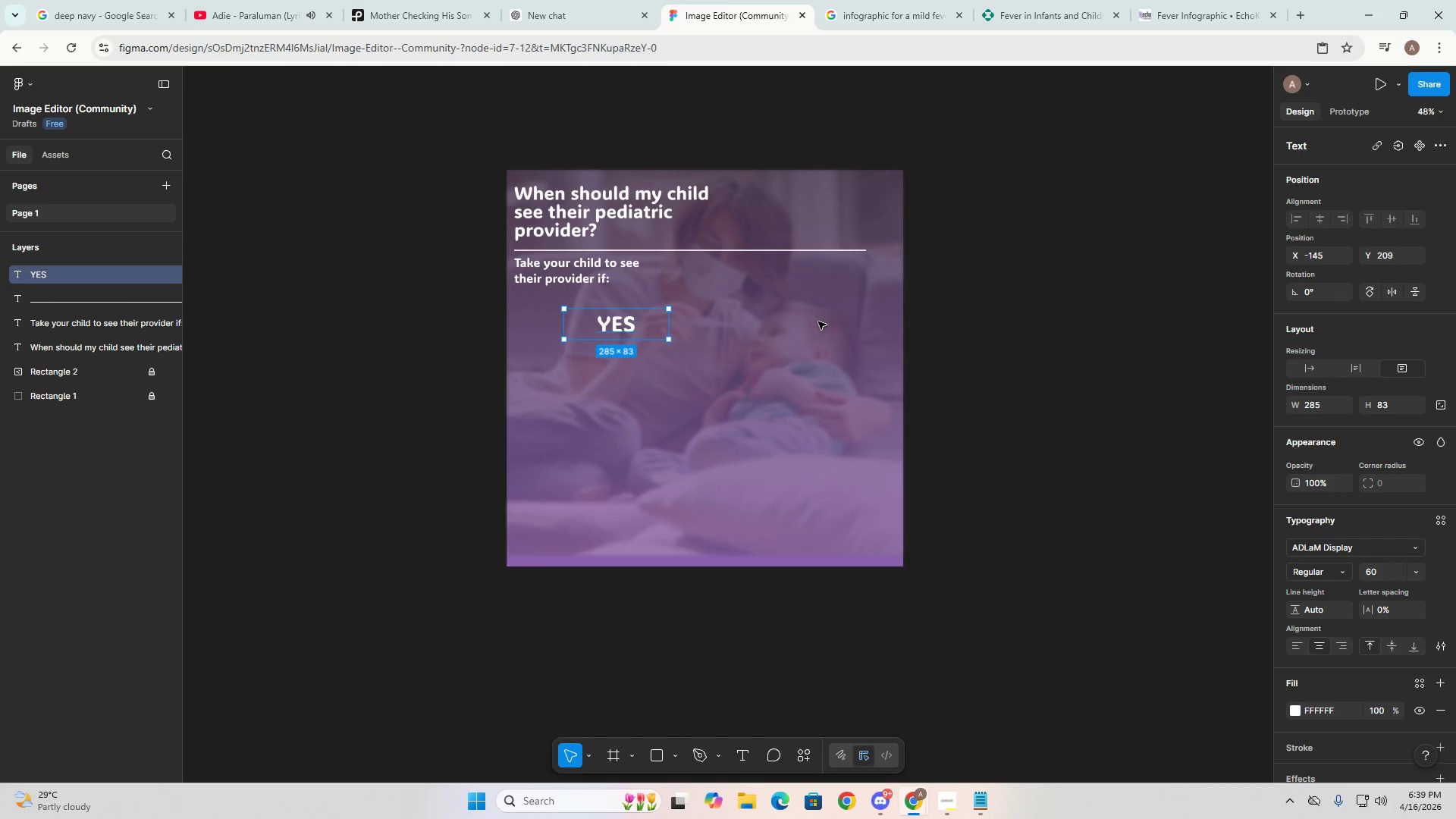 
left_click_drag(start_coordinate=[661, 323], to_coordinate=[651, 323])
 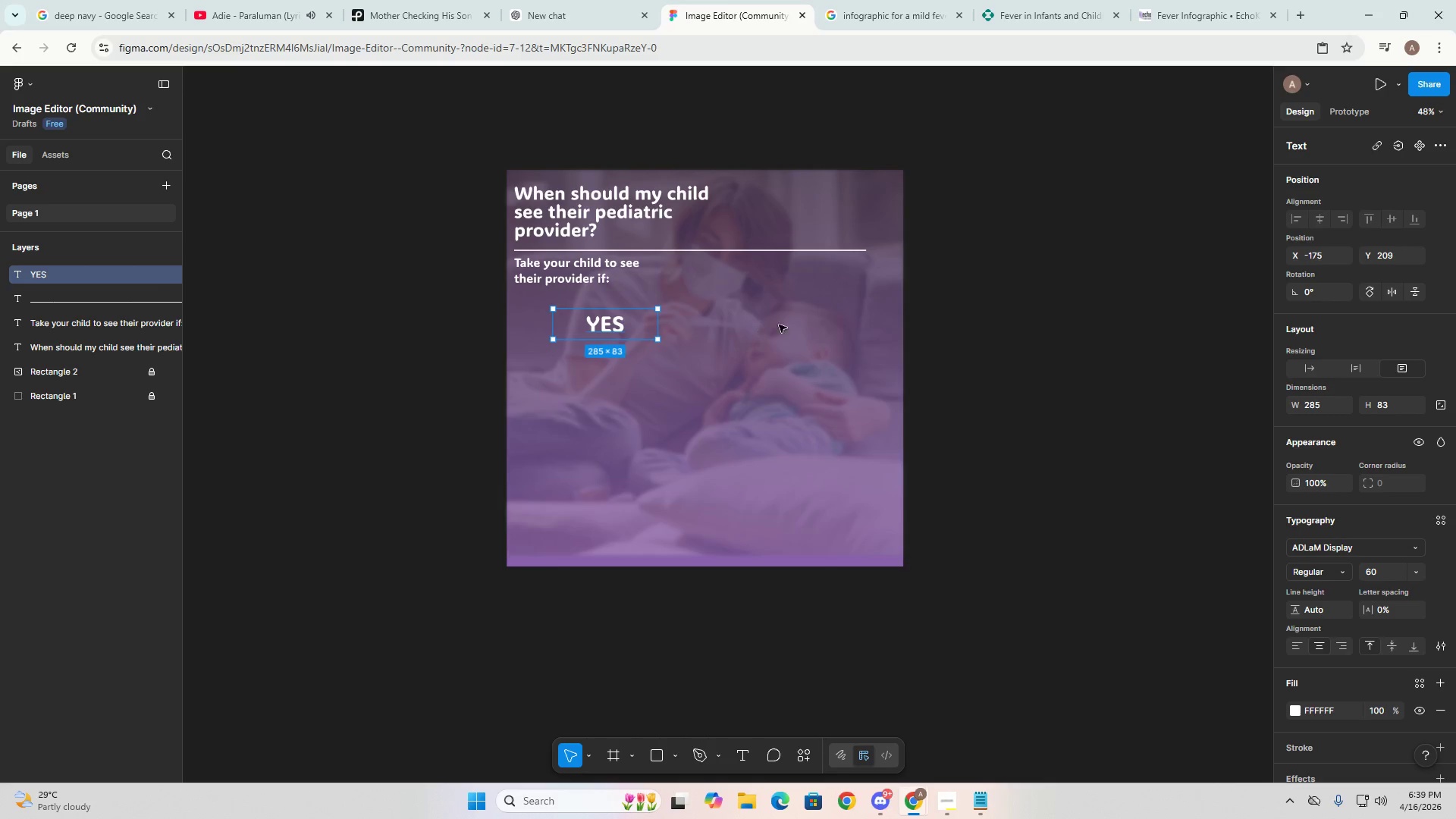 
left_click([789, 325])
 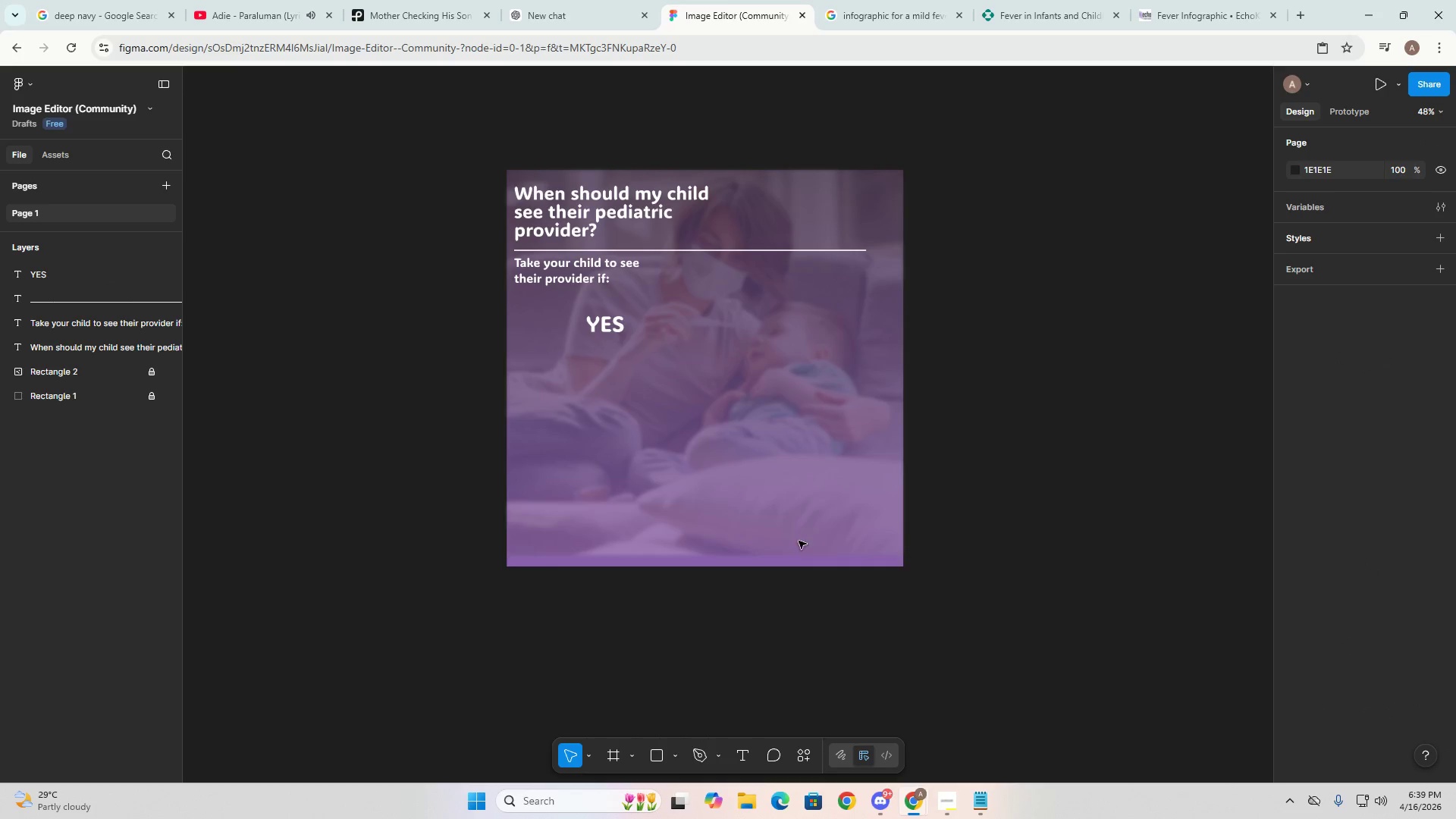 
key(T)
 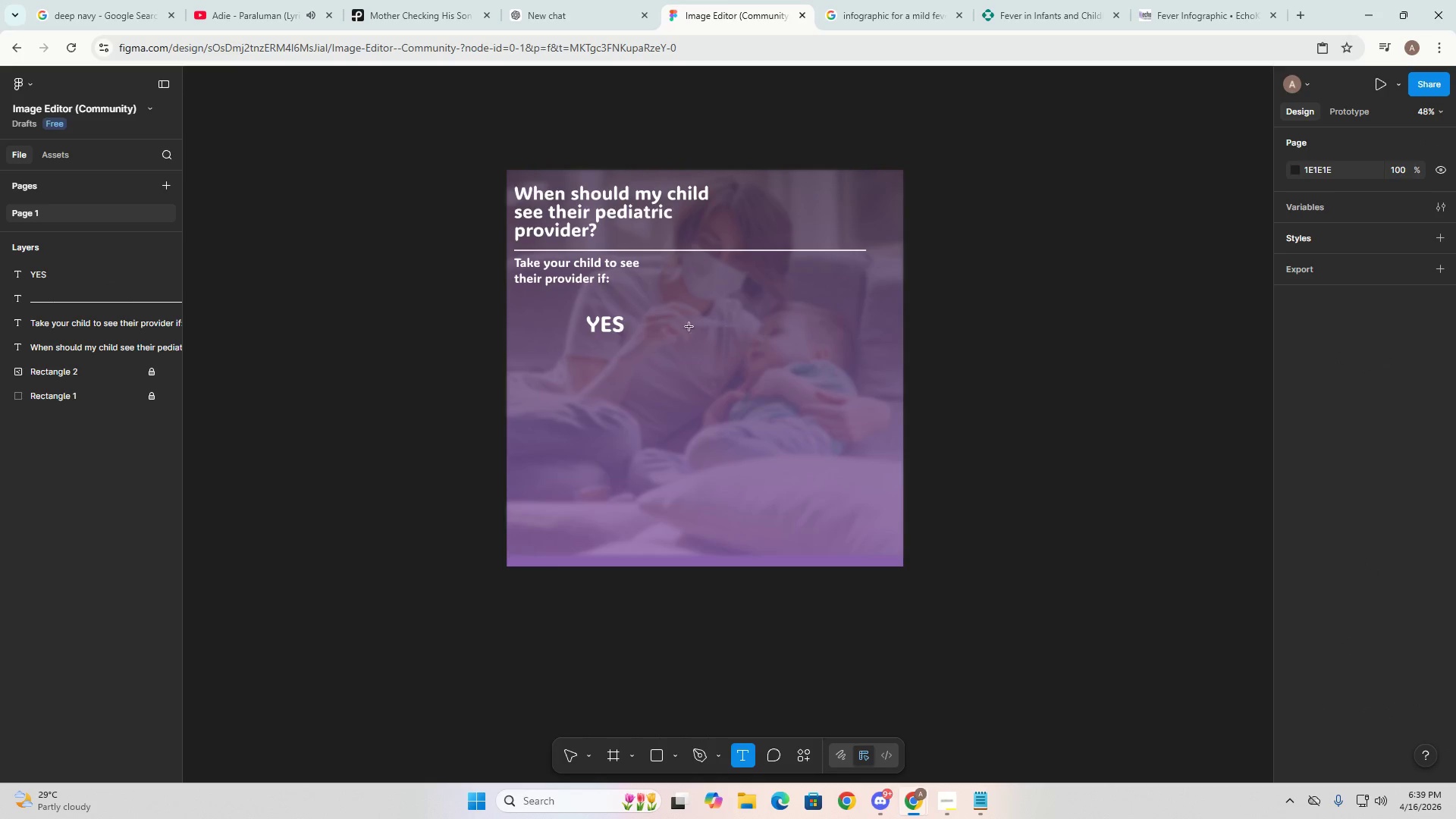 
left_click([623, 327])
 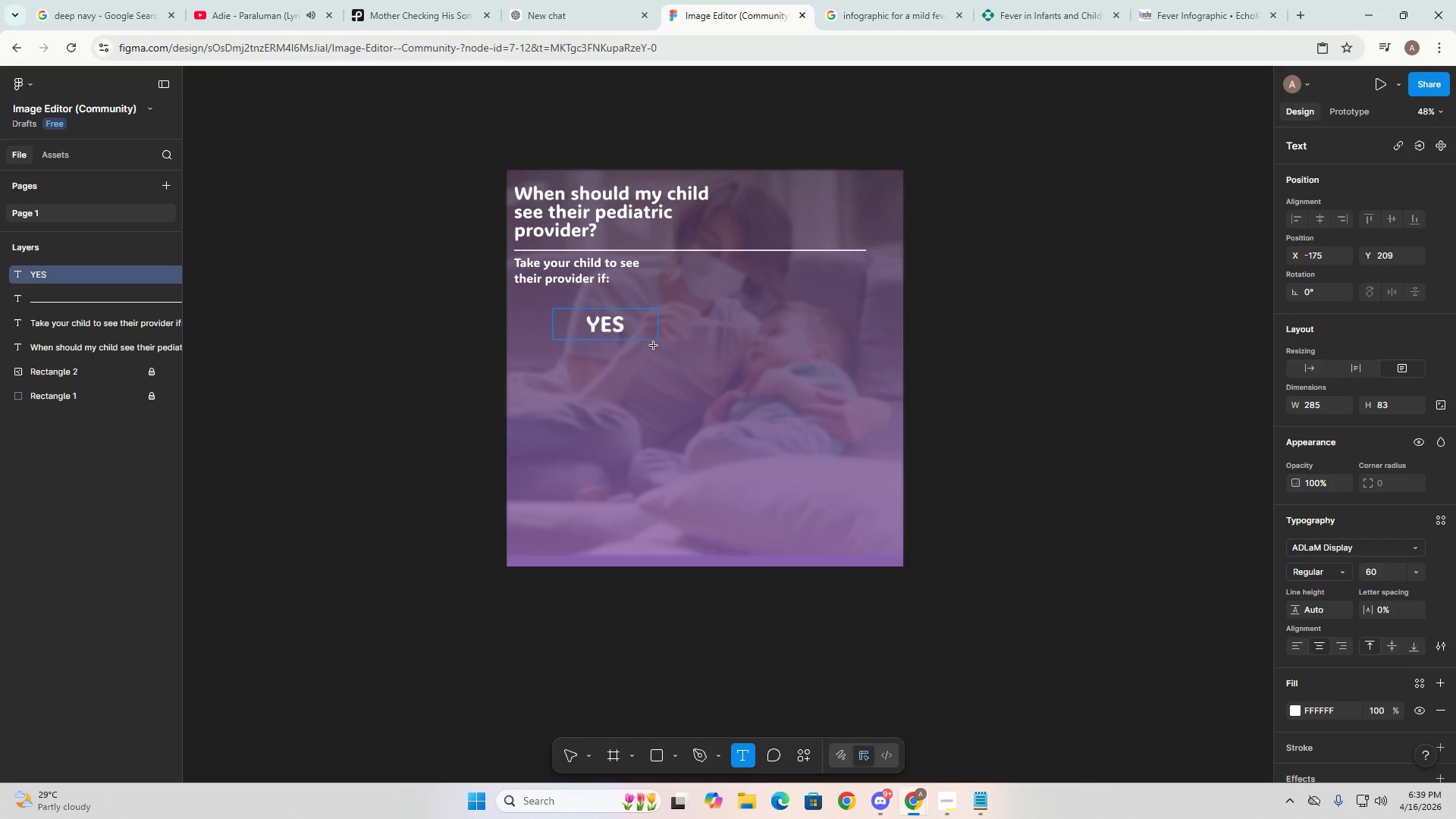 
hold_key(key=AltLeft, duration=1.5)
left_click_drag(start_coordinate=[632, 308], to_coordinate=[662, 309])
 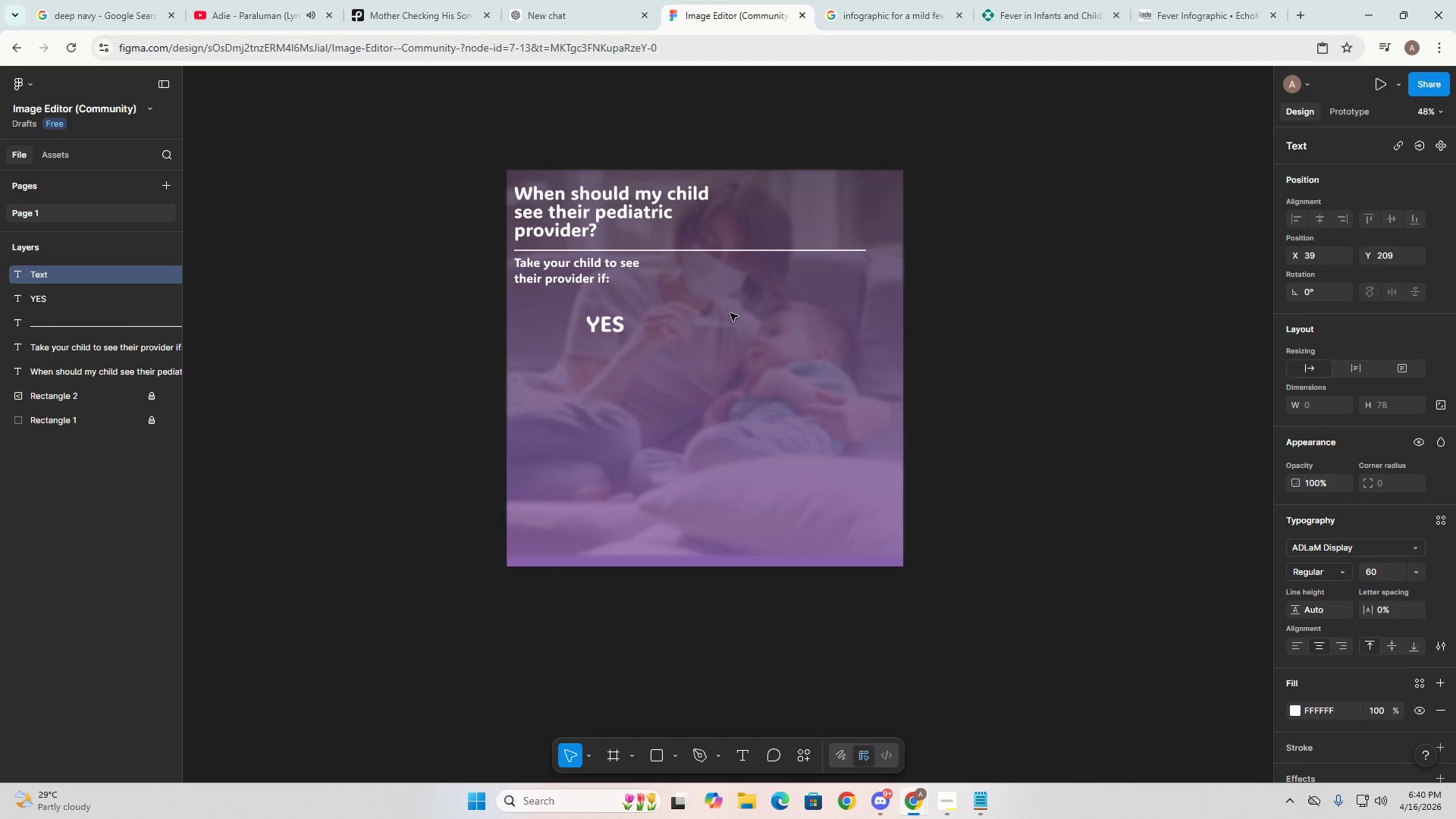 
hold_key(key=AltLeft, duration=1.52)
 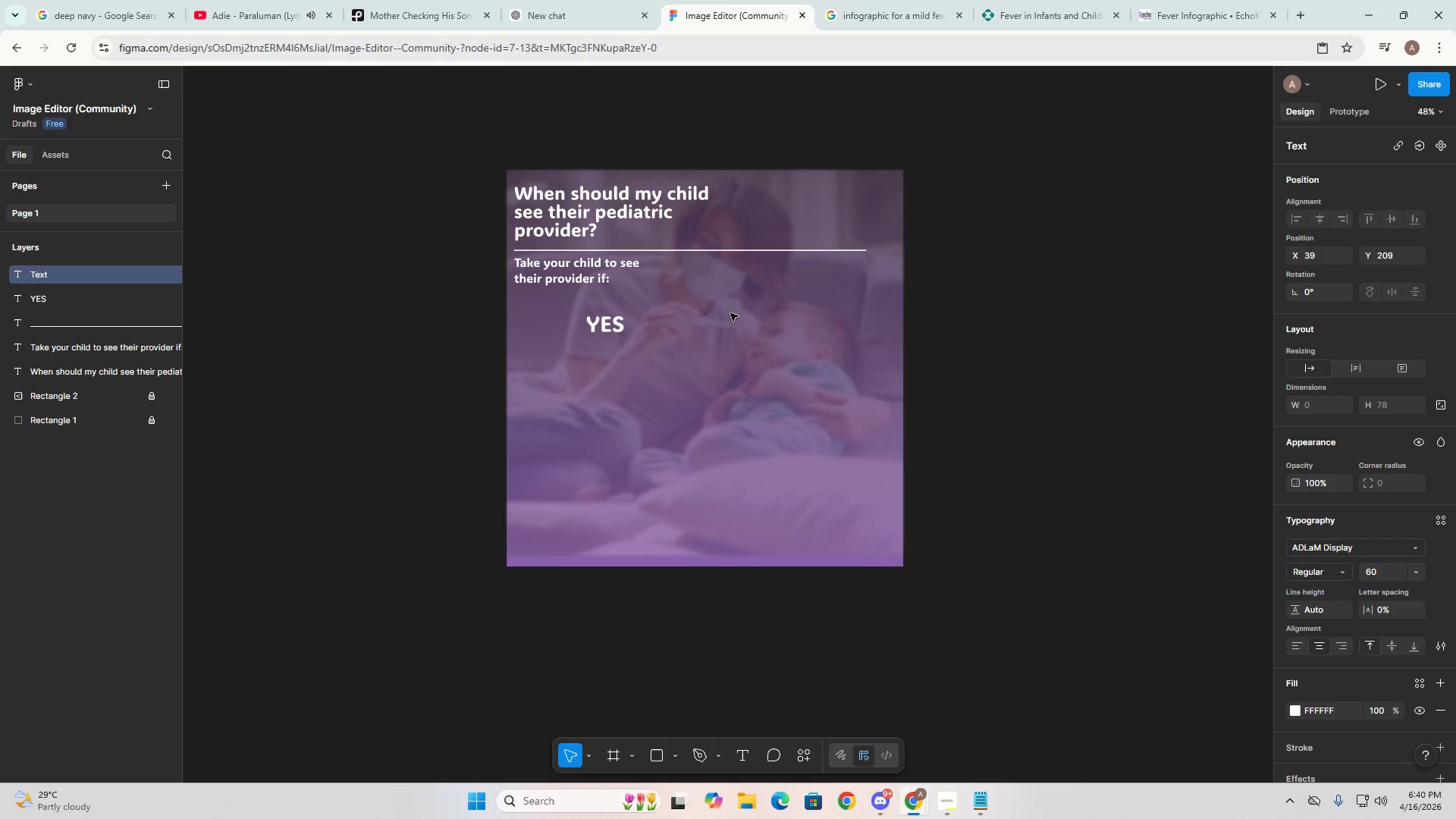 
key(Alt+AltLeft)
 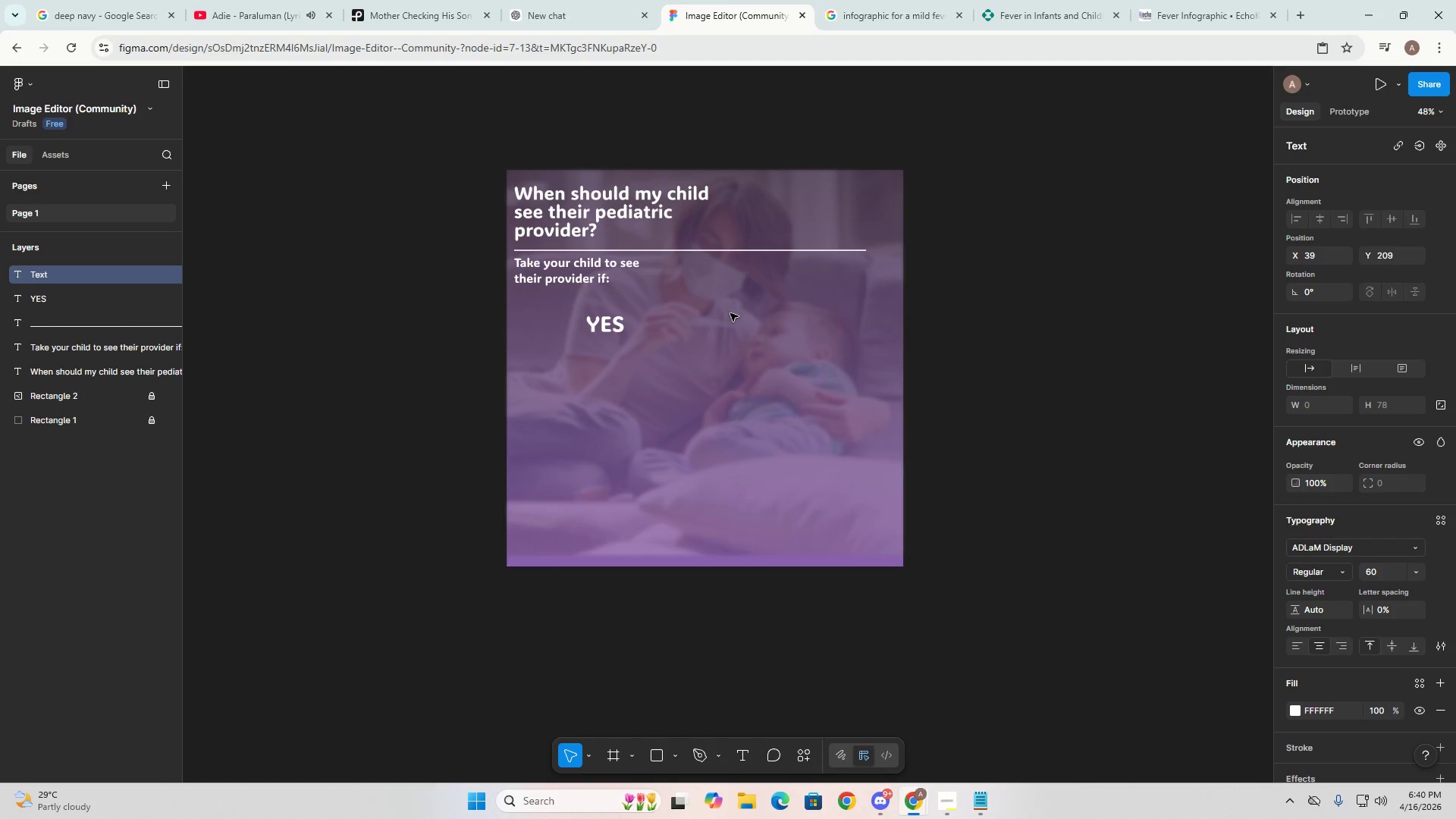 
key(Alt+AltLeft)
 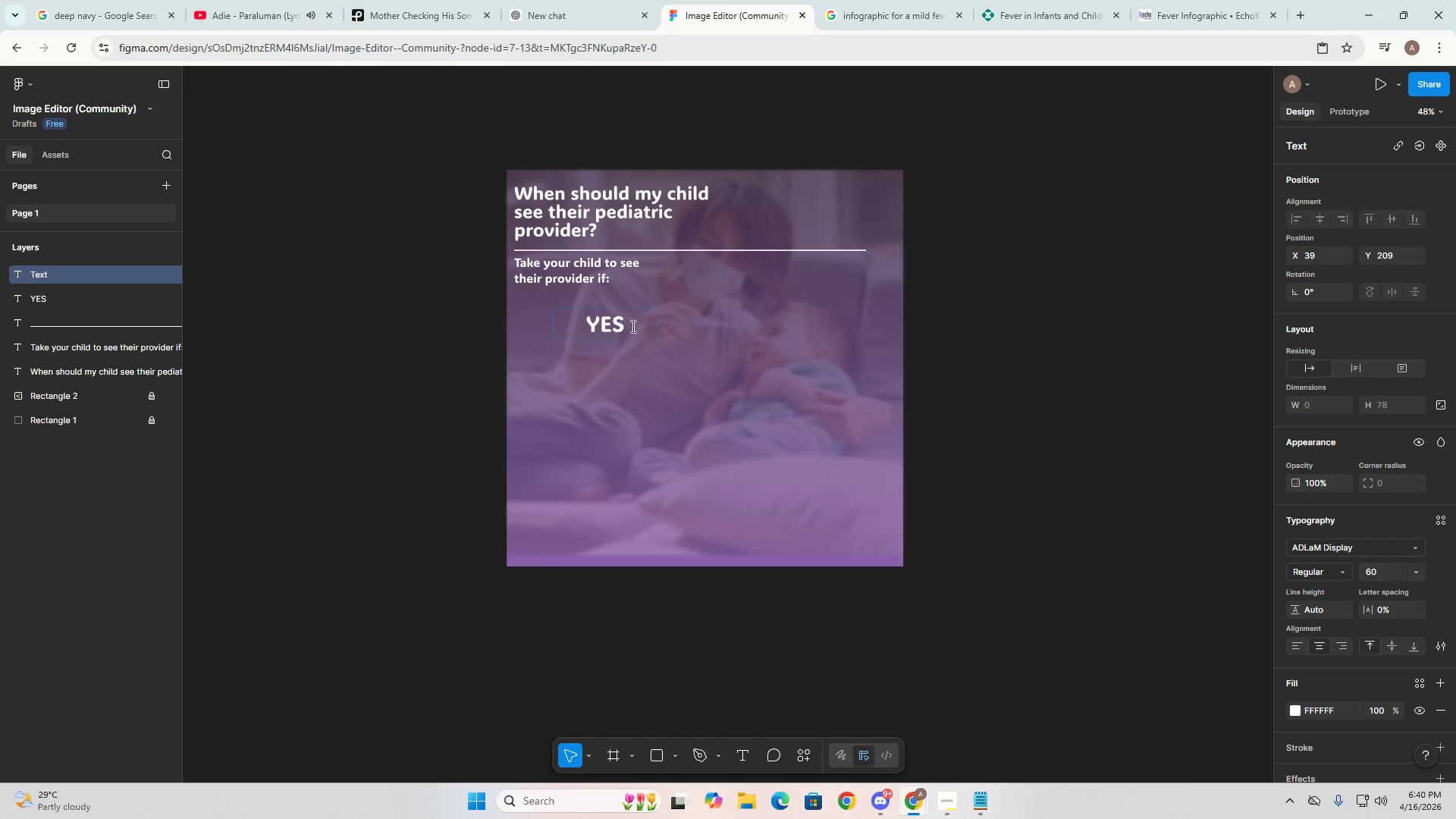 
left_click([617, 325])
 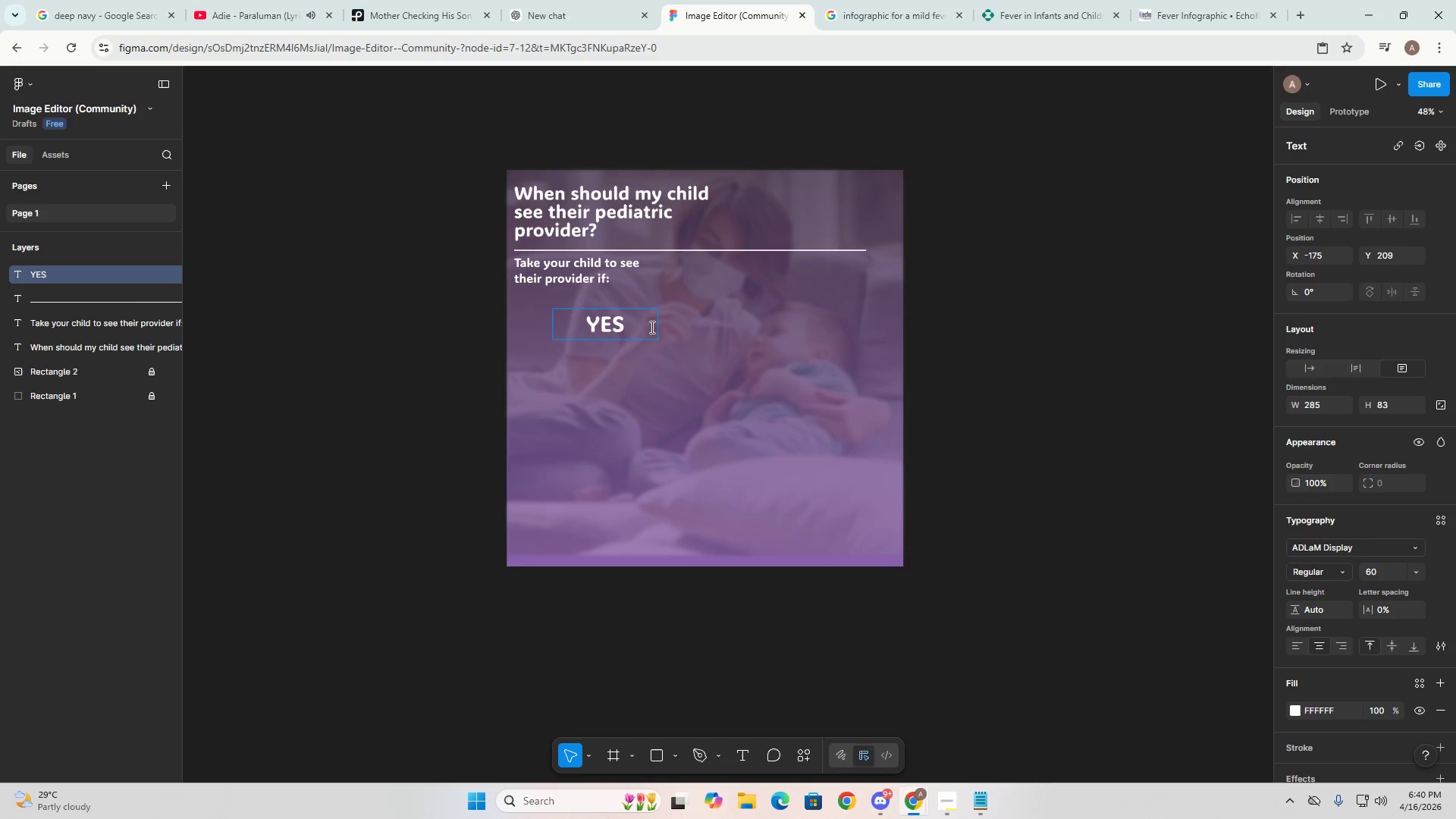 
hold_key(key=AltLeft, duration=1.0)
left_click_drag(start_coordinate=[650, 315], to_coordinate=[656, 315])
 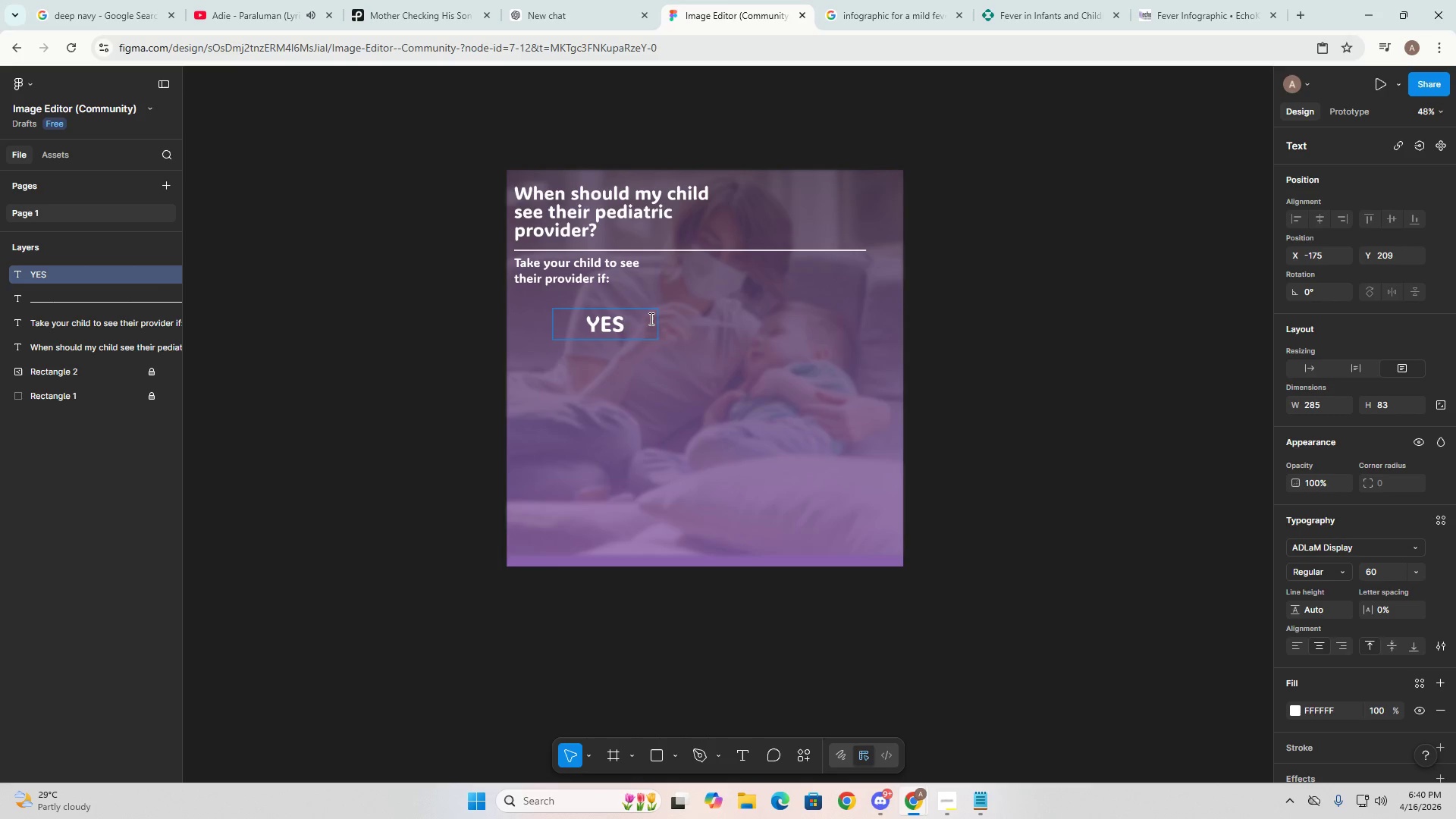 
left_click([650, 318])
 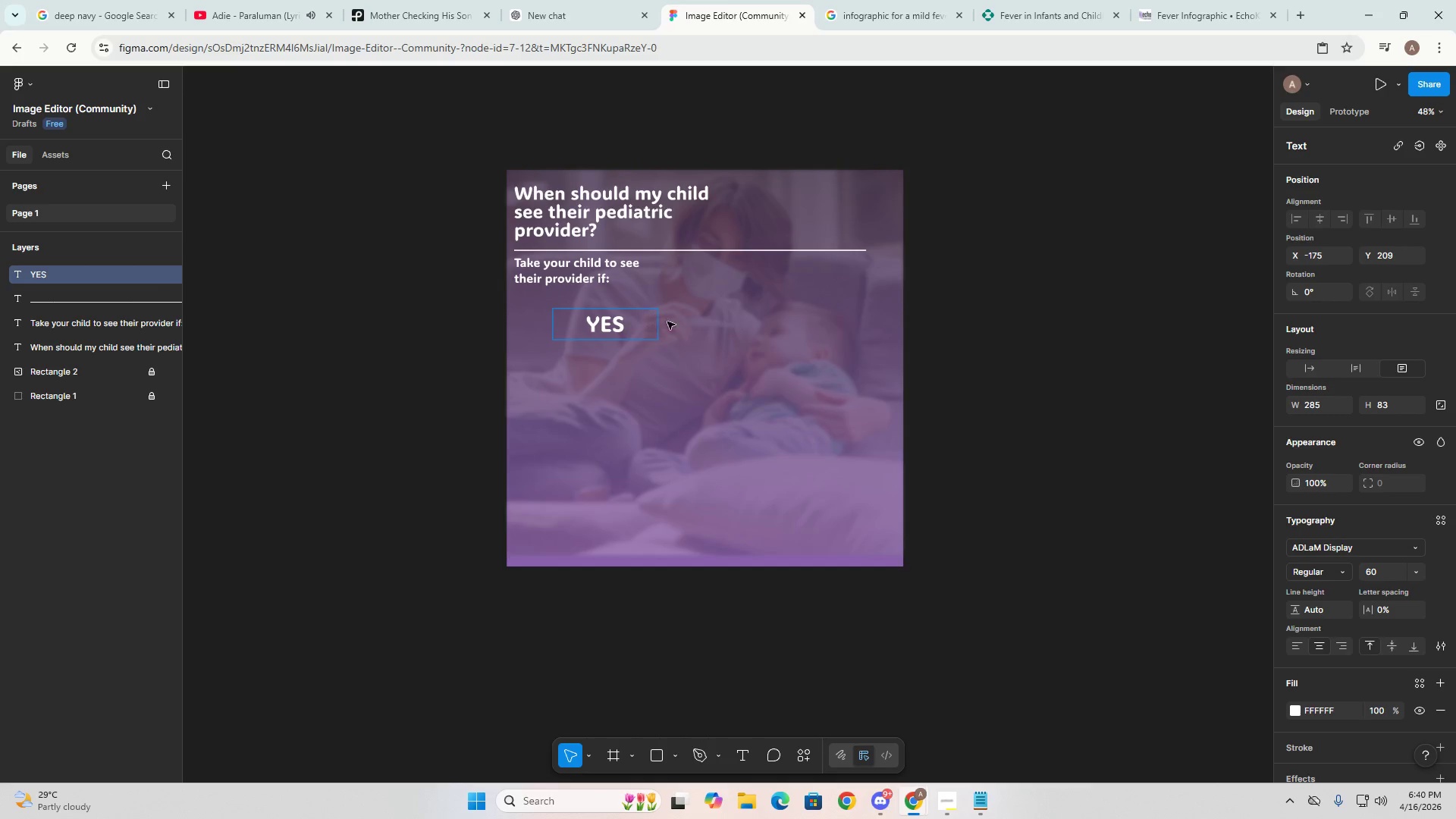 
double_click([689, 311])
 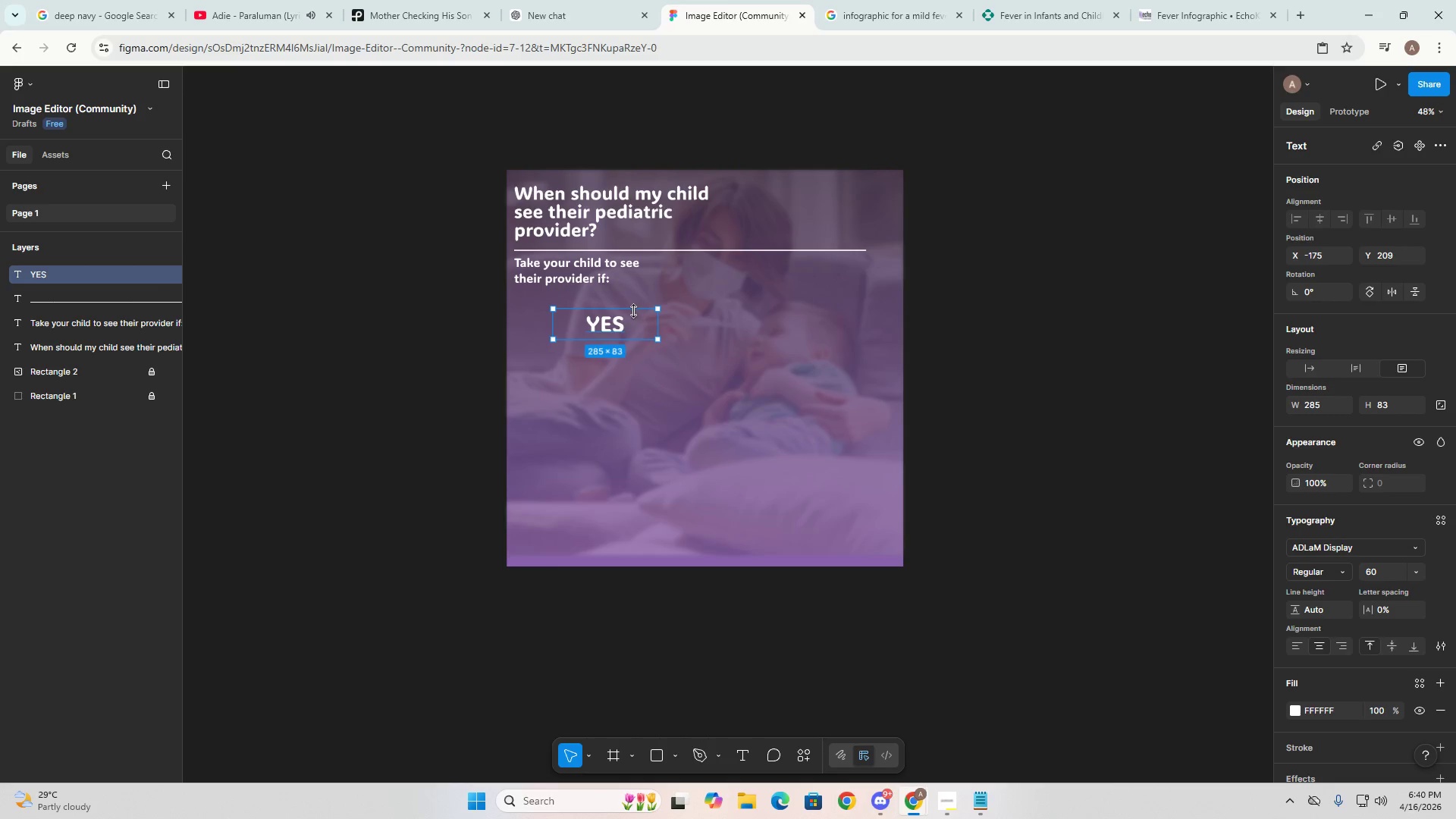 
hold_key(key=AltLeft, duration=1.5)
left_click_drag(start_coordinate=[635, 311], to_coordinate=[660, 305])
 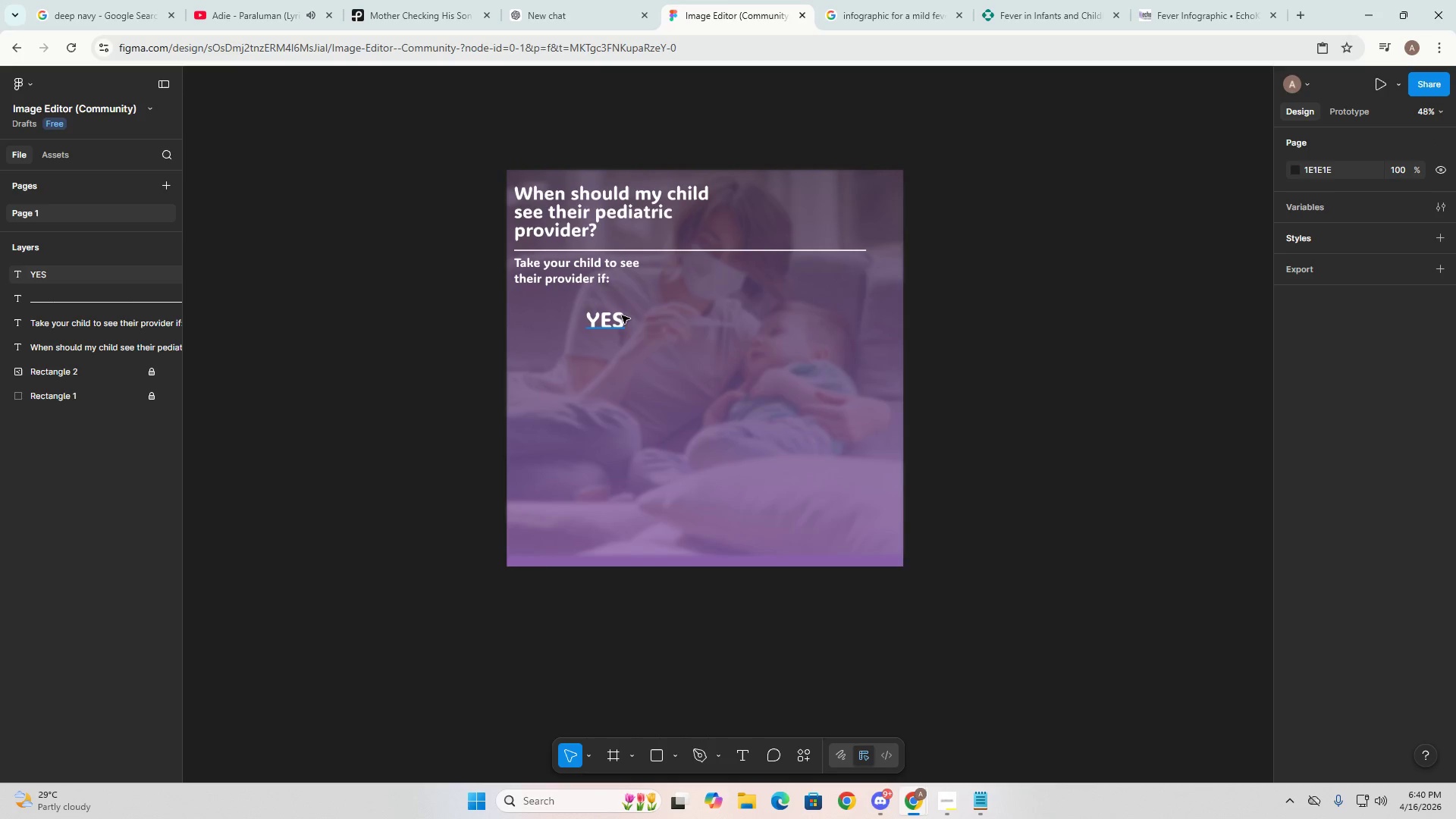 
hold_key(key=AltLeft, duration=1.09)
 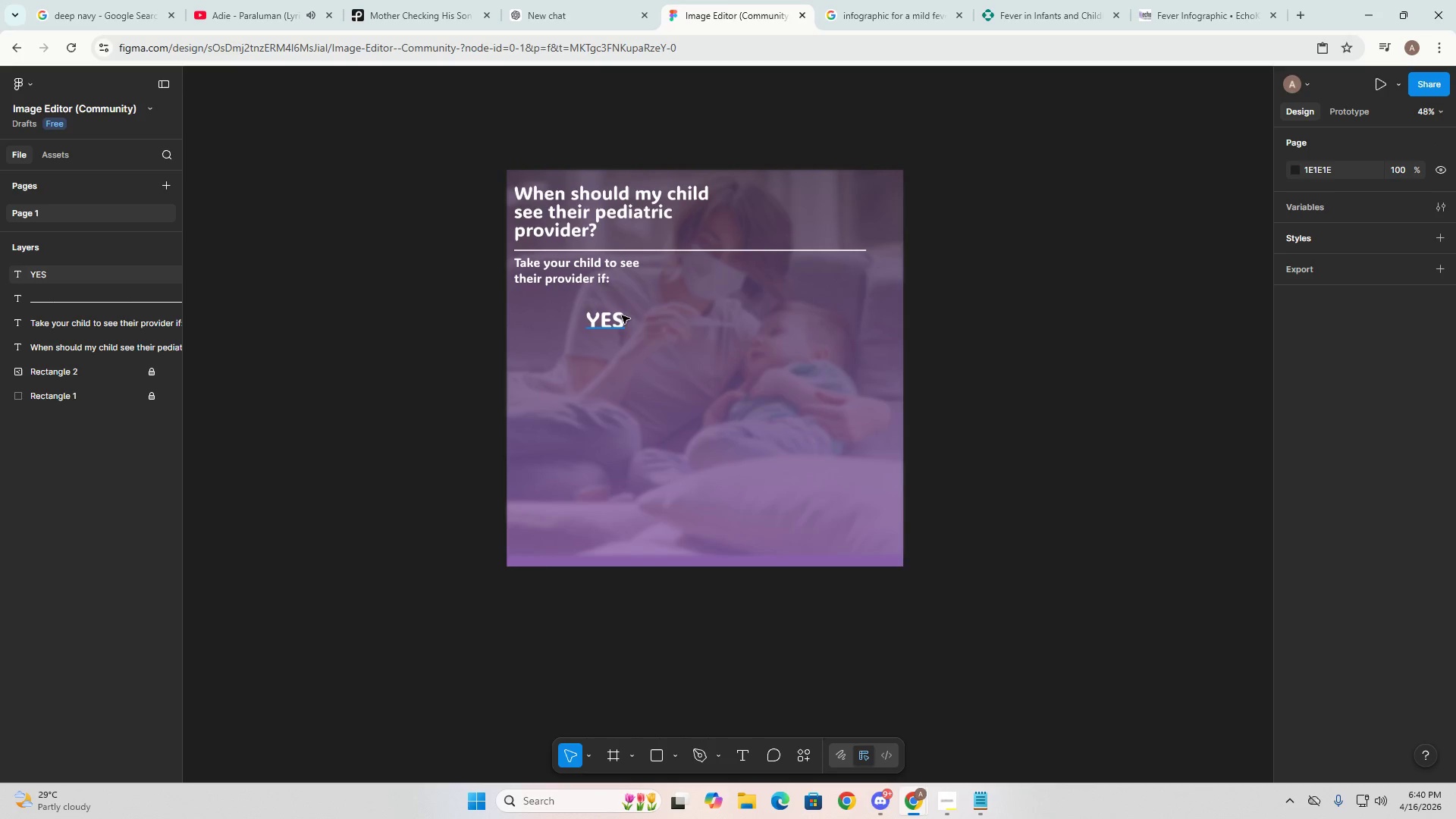 
double_click([622, 315])
 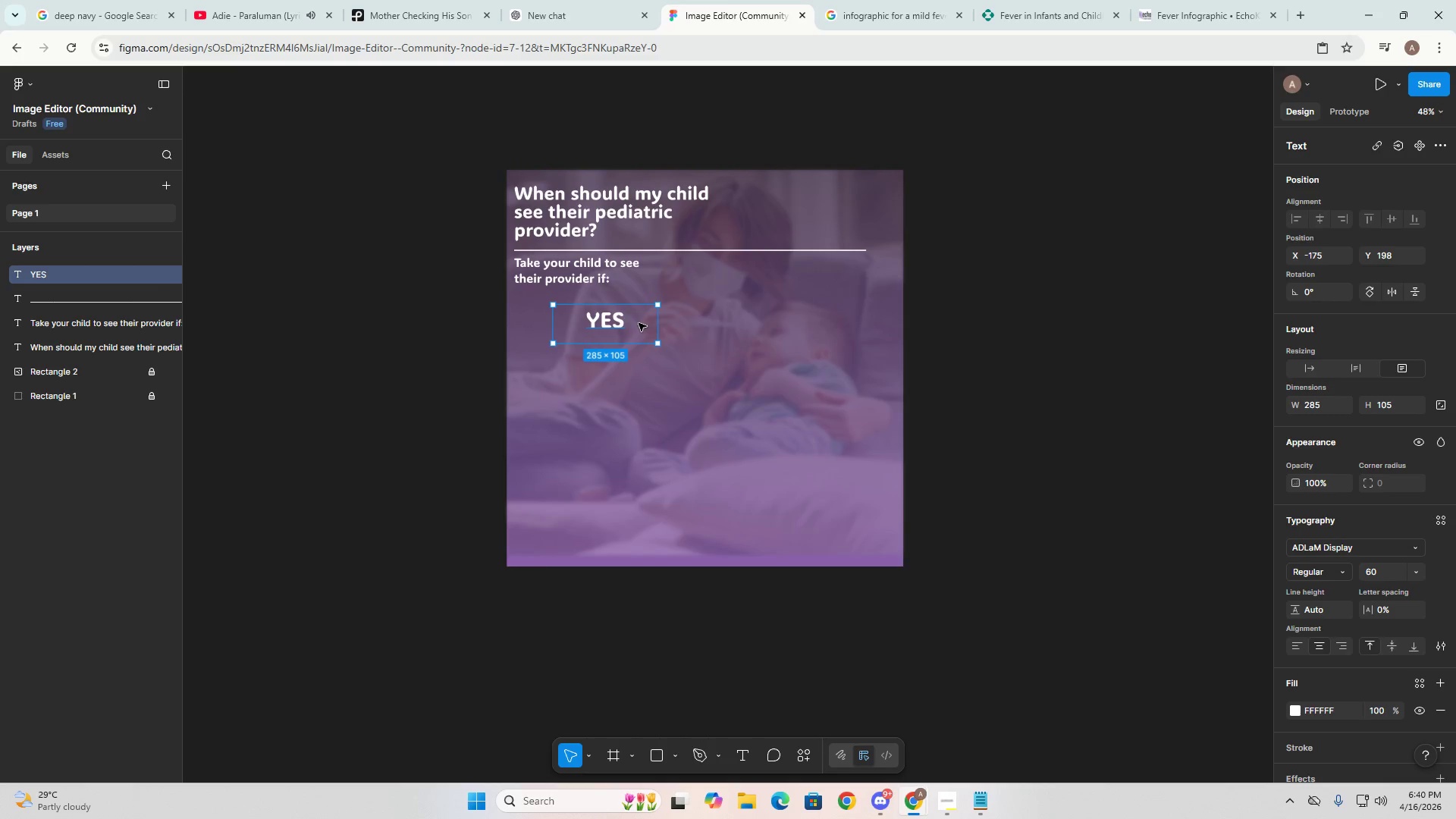 
hold_key(key=AltLeft, duration=0.89)
left_click([646, 324])
 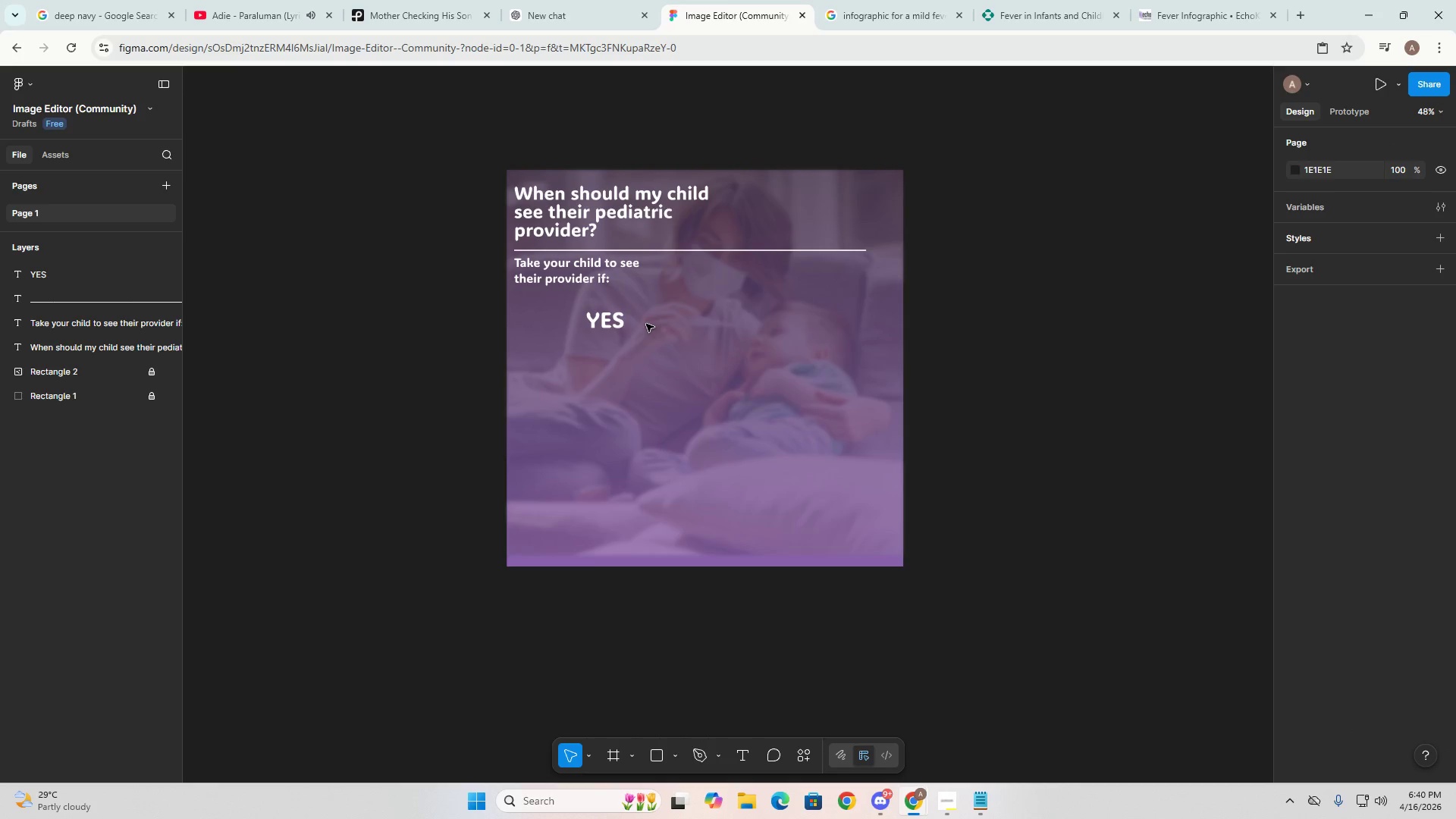 
double_click([646, 324])
 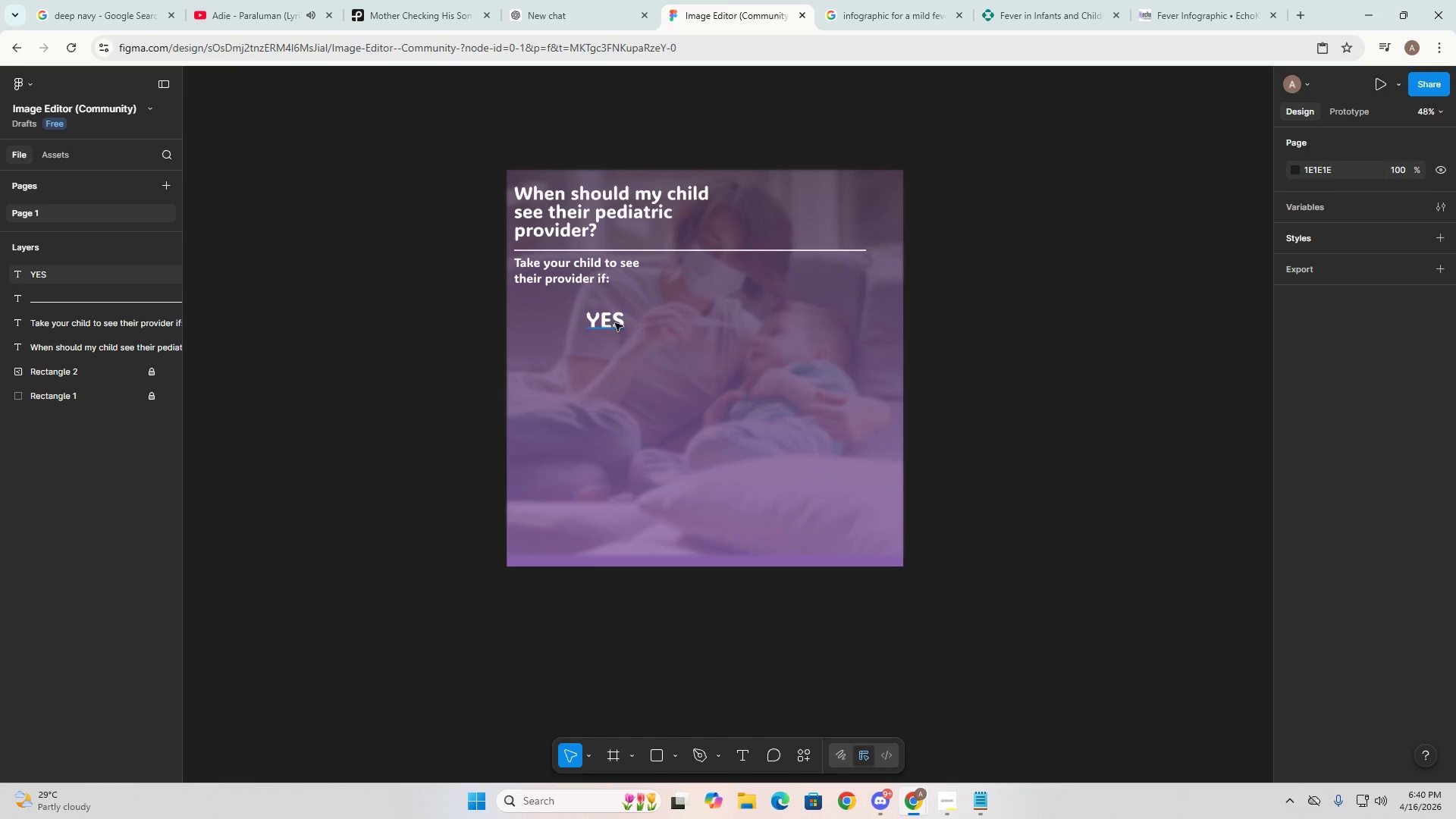 
triple_click([610, 323])
 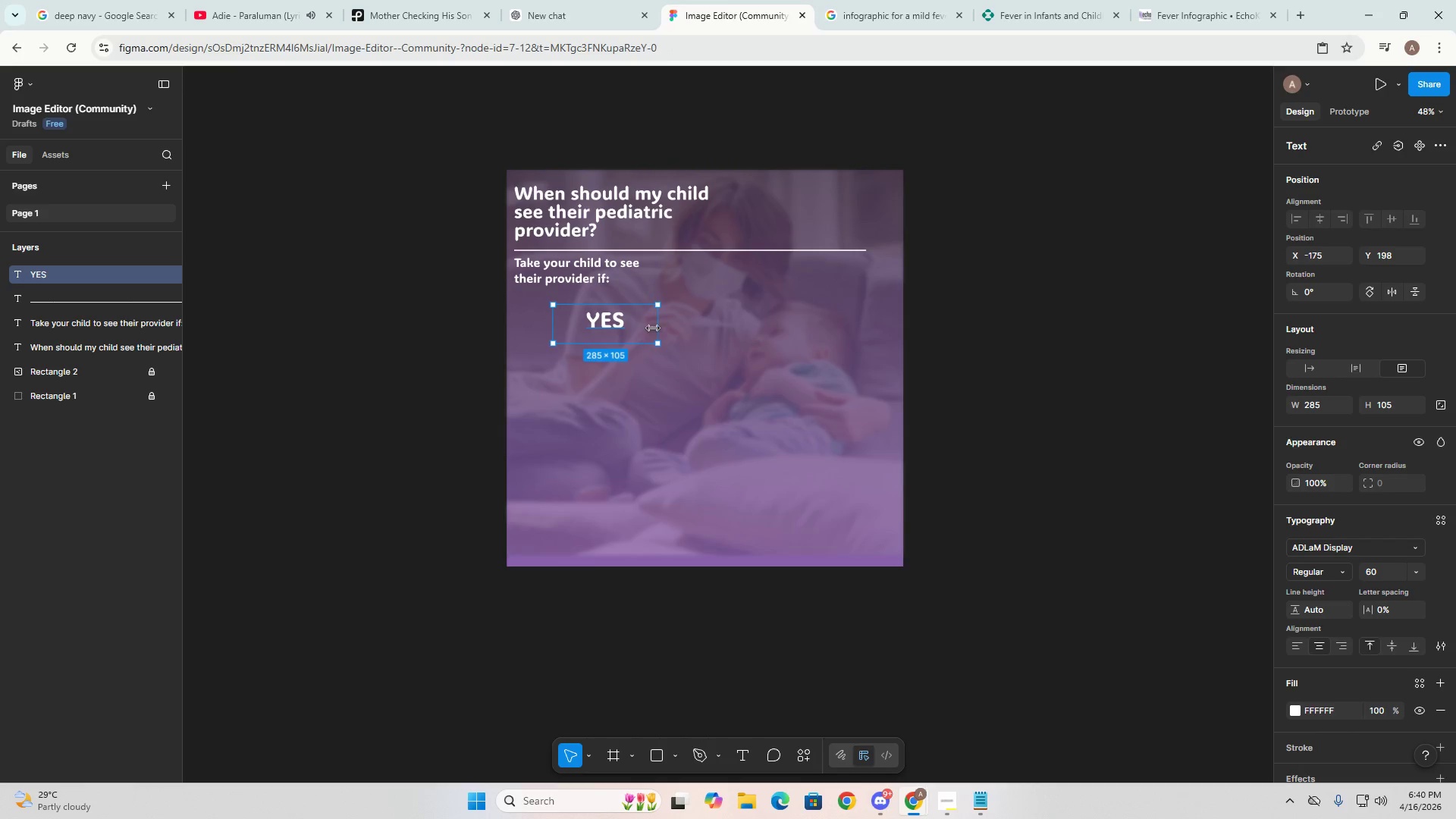 
key(Control+C)
 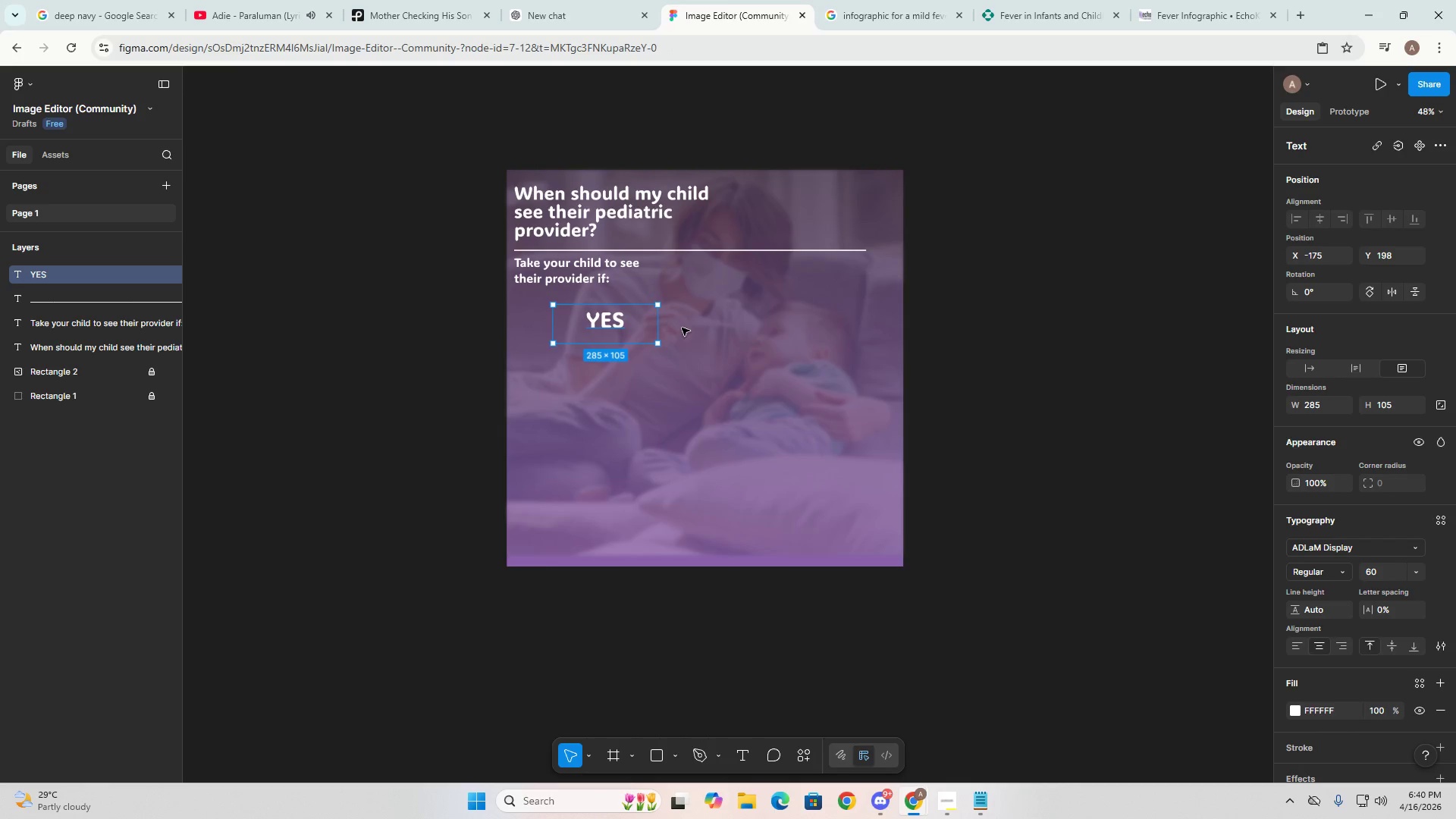 
key(Control+C)
 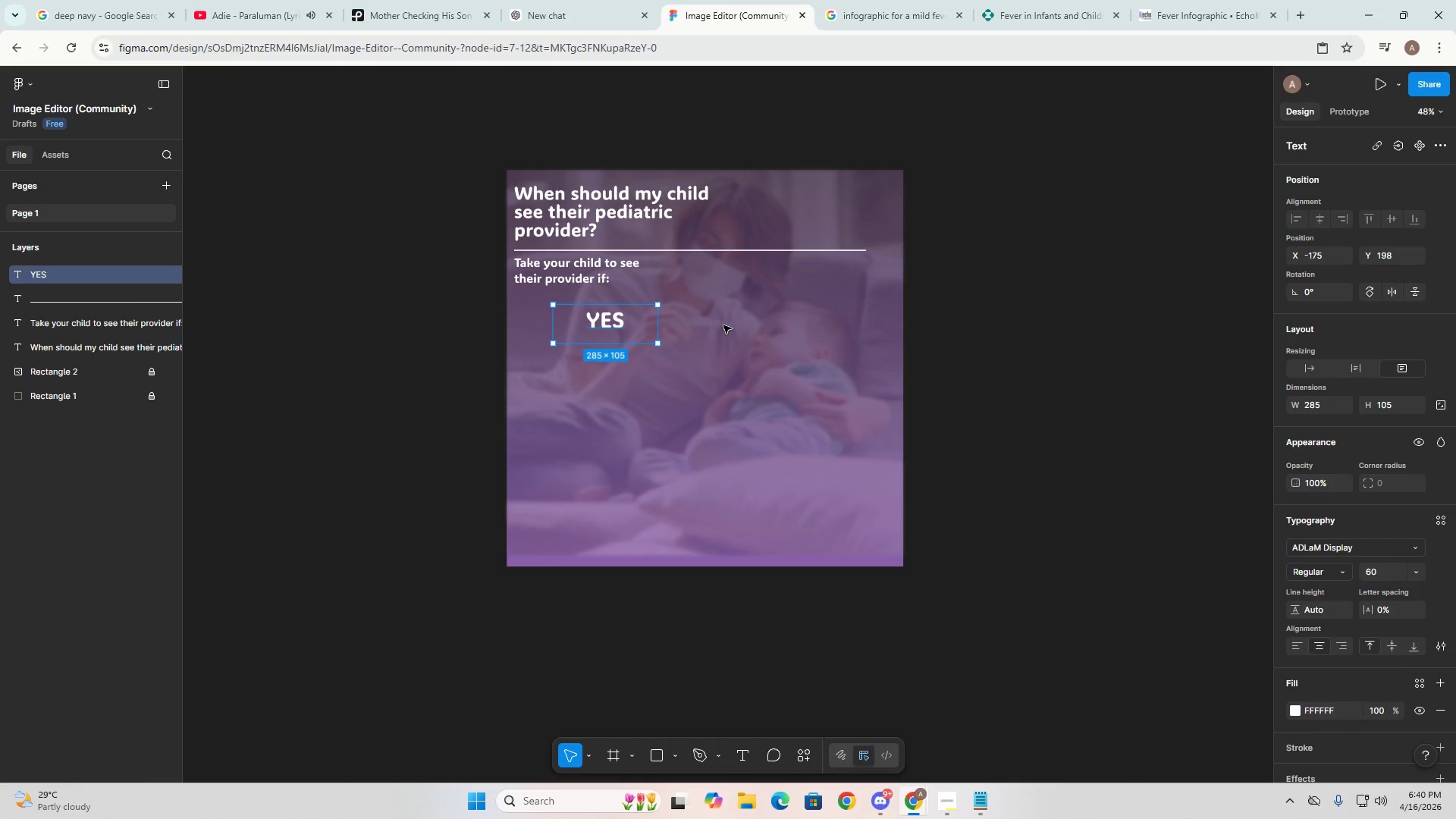 
key(Control+V)
 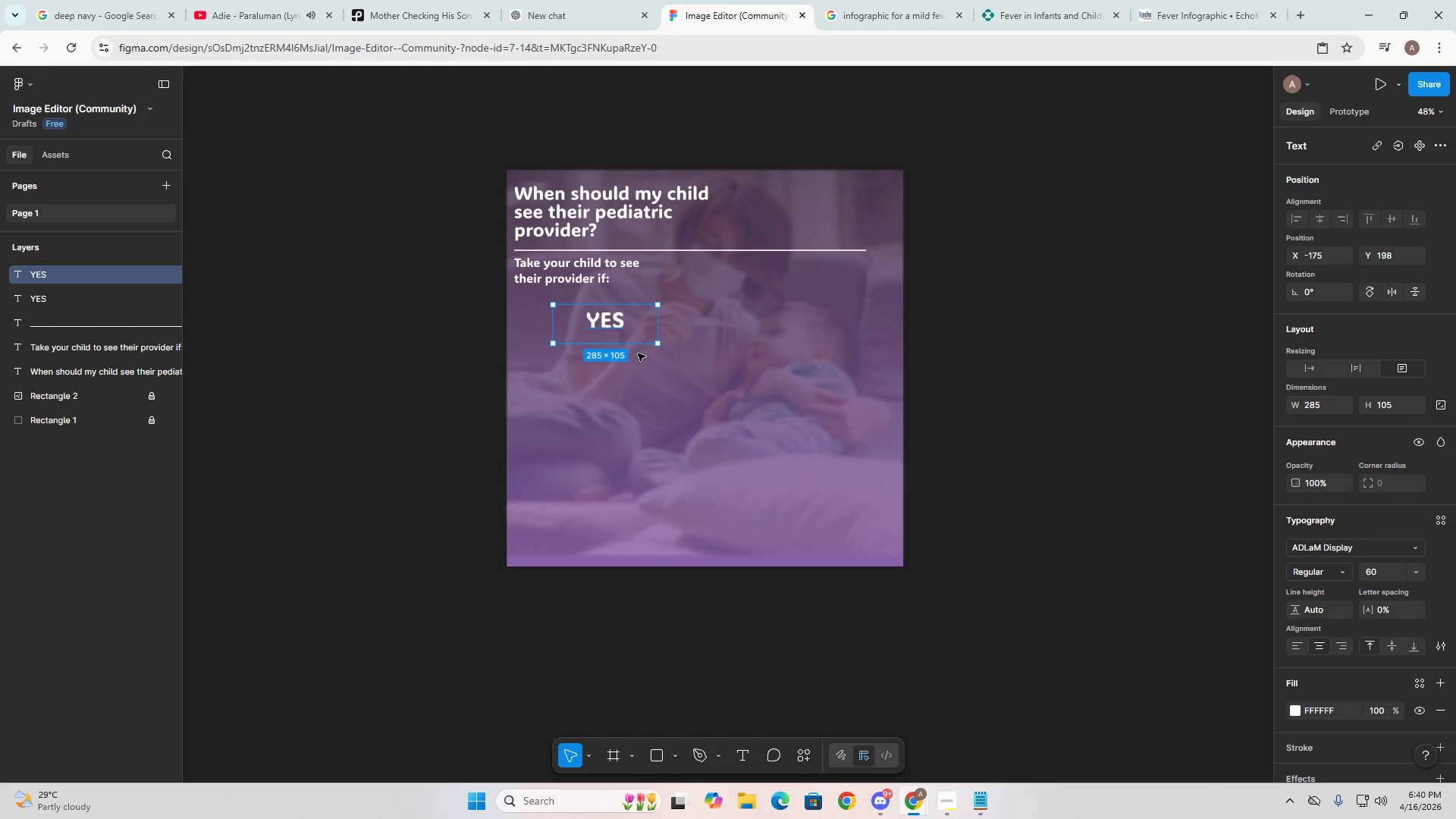 
key(Control+Z)
 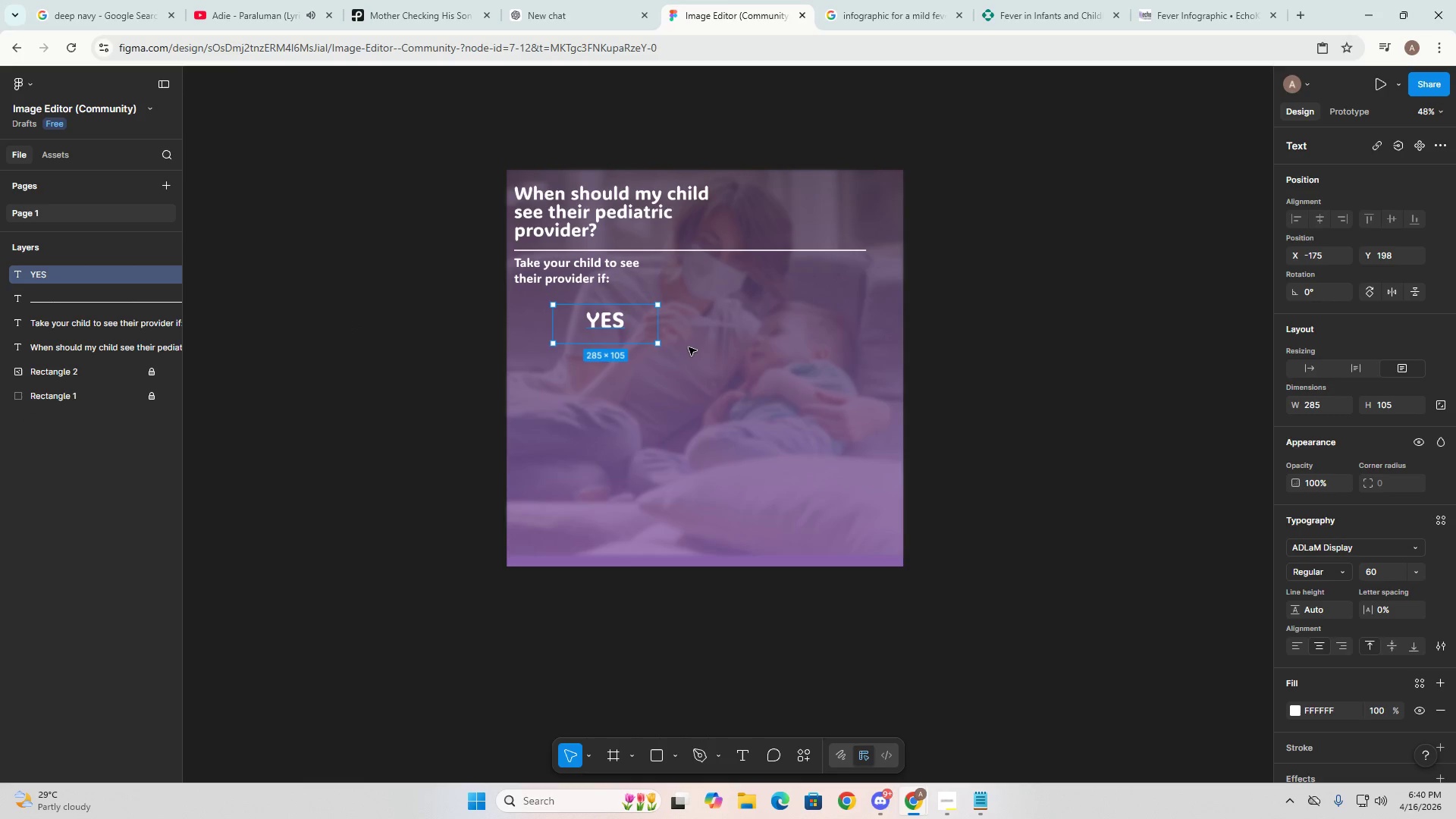 
left_click([712, 327])
 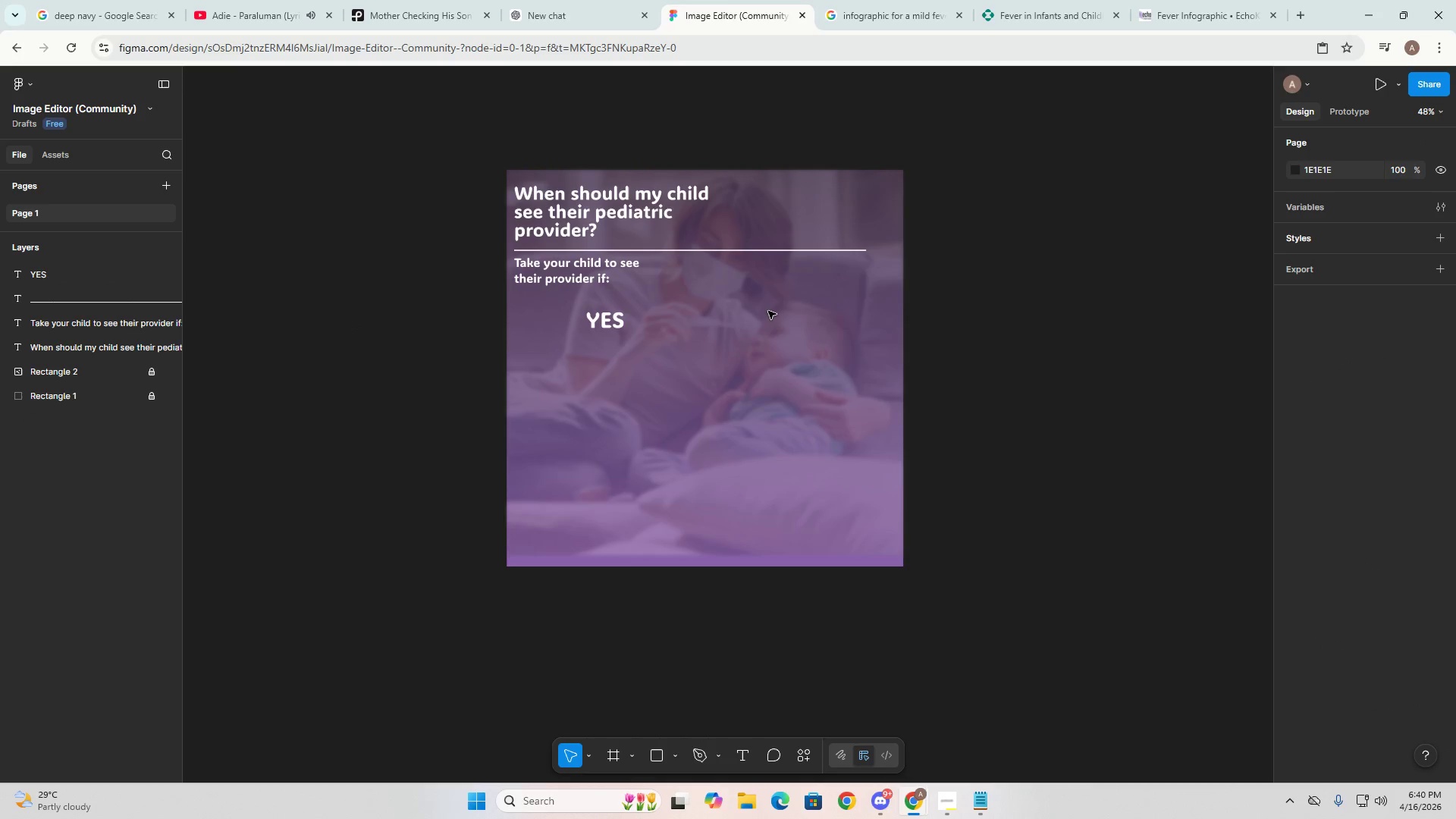 
key(Control+ControlLeft)
 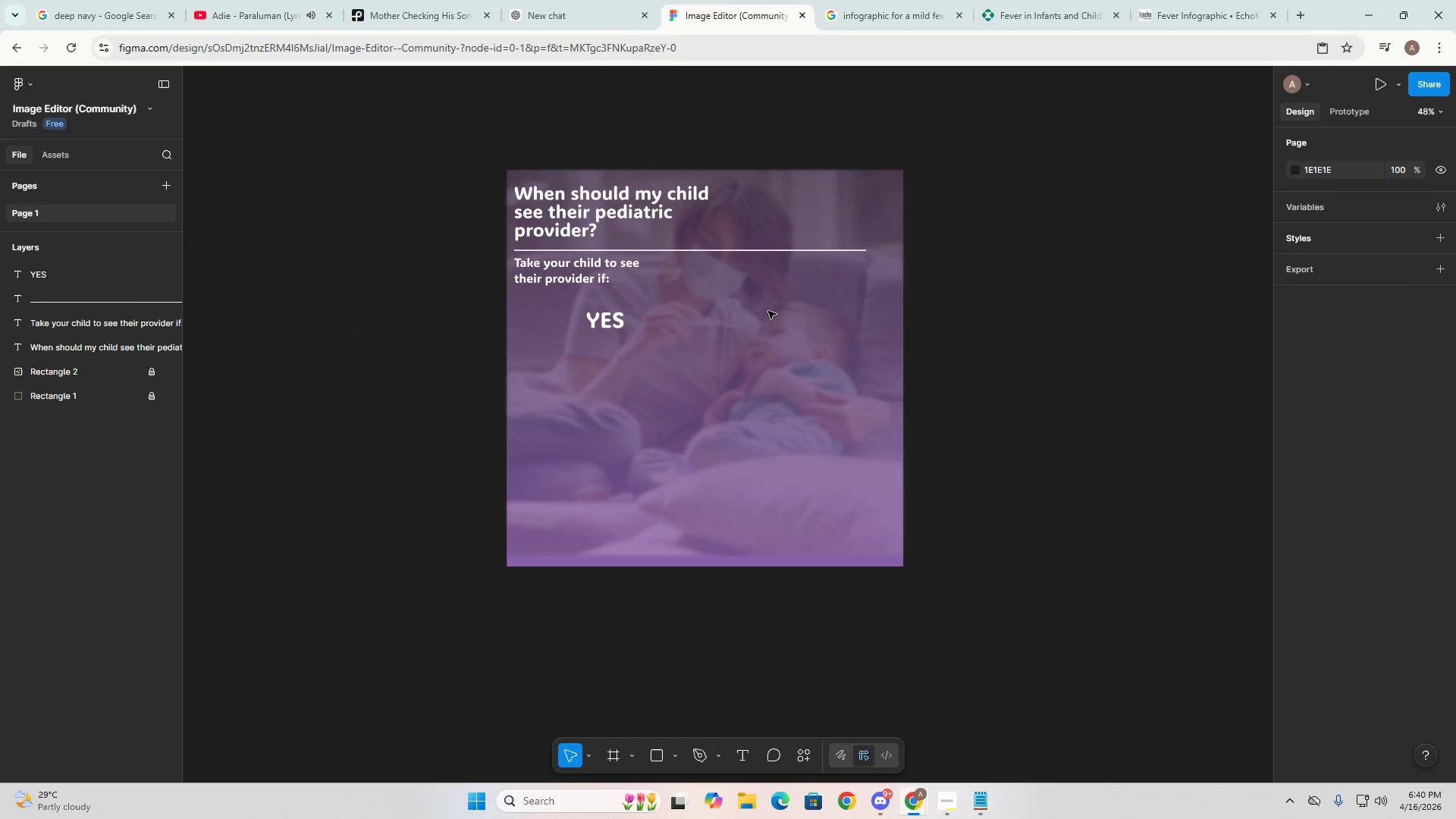 
key(Control+V)
 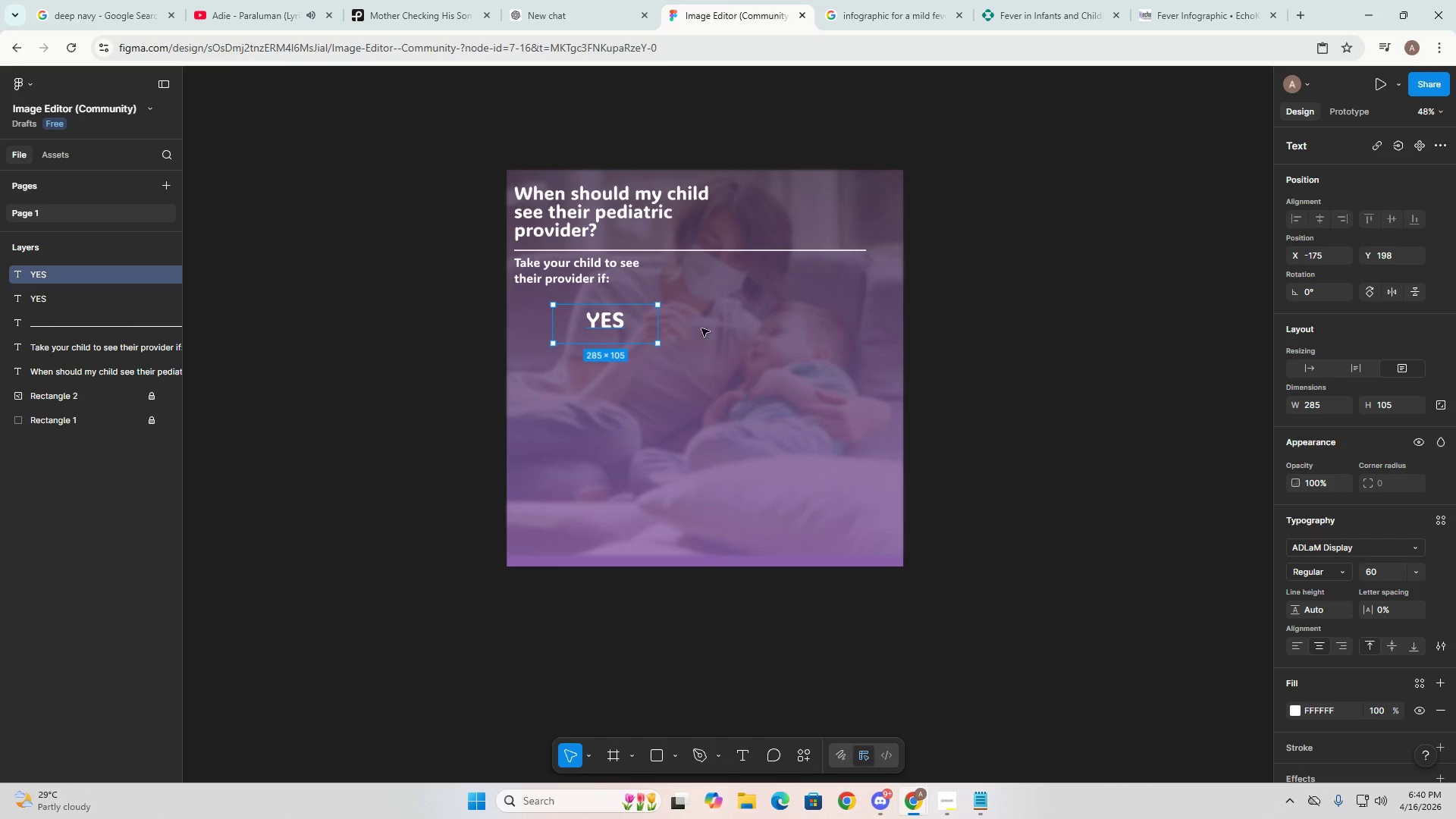 
key(Control+Z)
 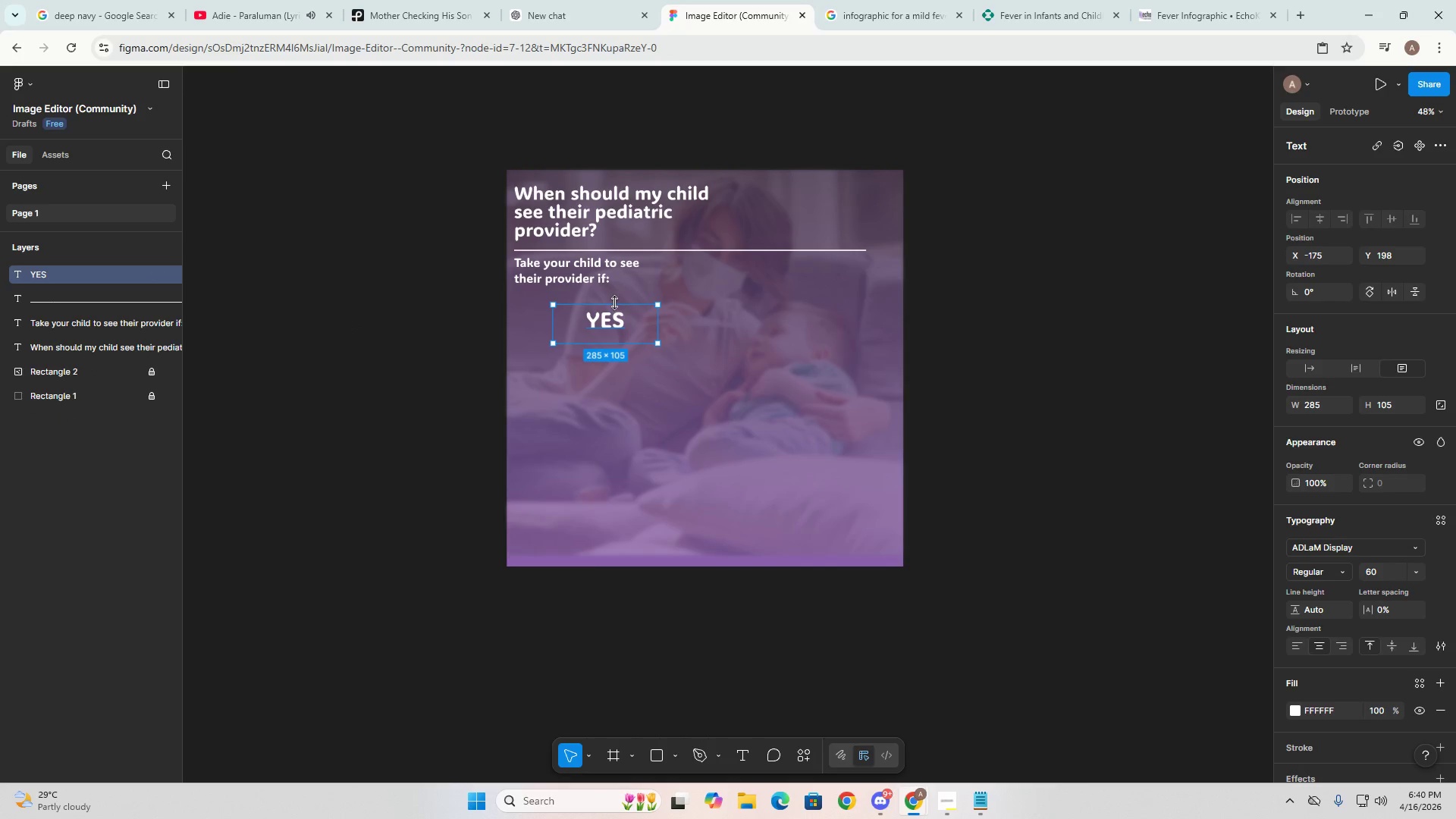 
hold_key(key=AltLeft, duration=1.52)
 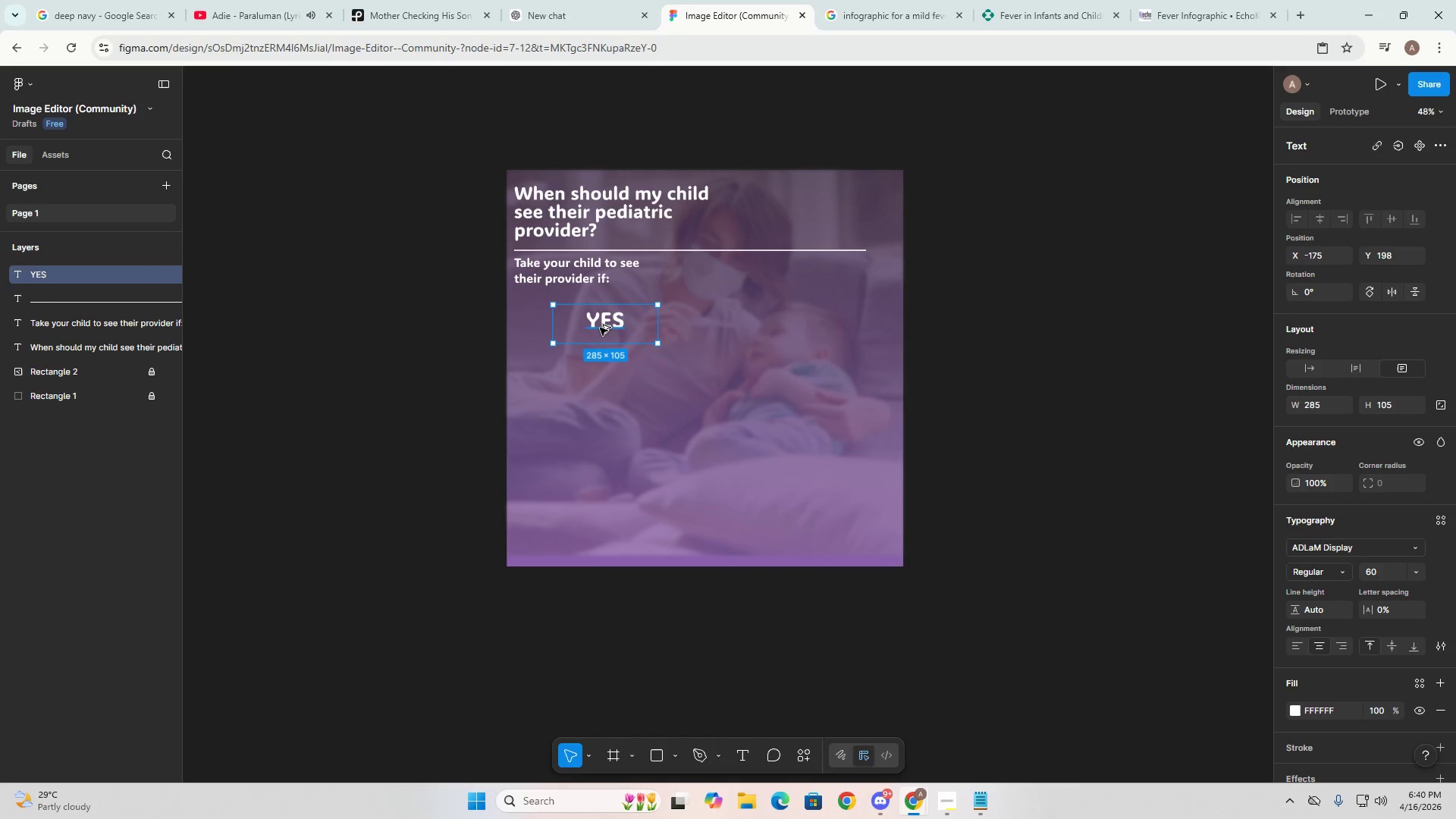 
hold_key(key=AltLeft, duration=1.5)
left_click_drag(start_coordinate=[608, 332], to_coordinate=[789, 333])
 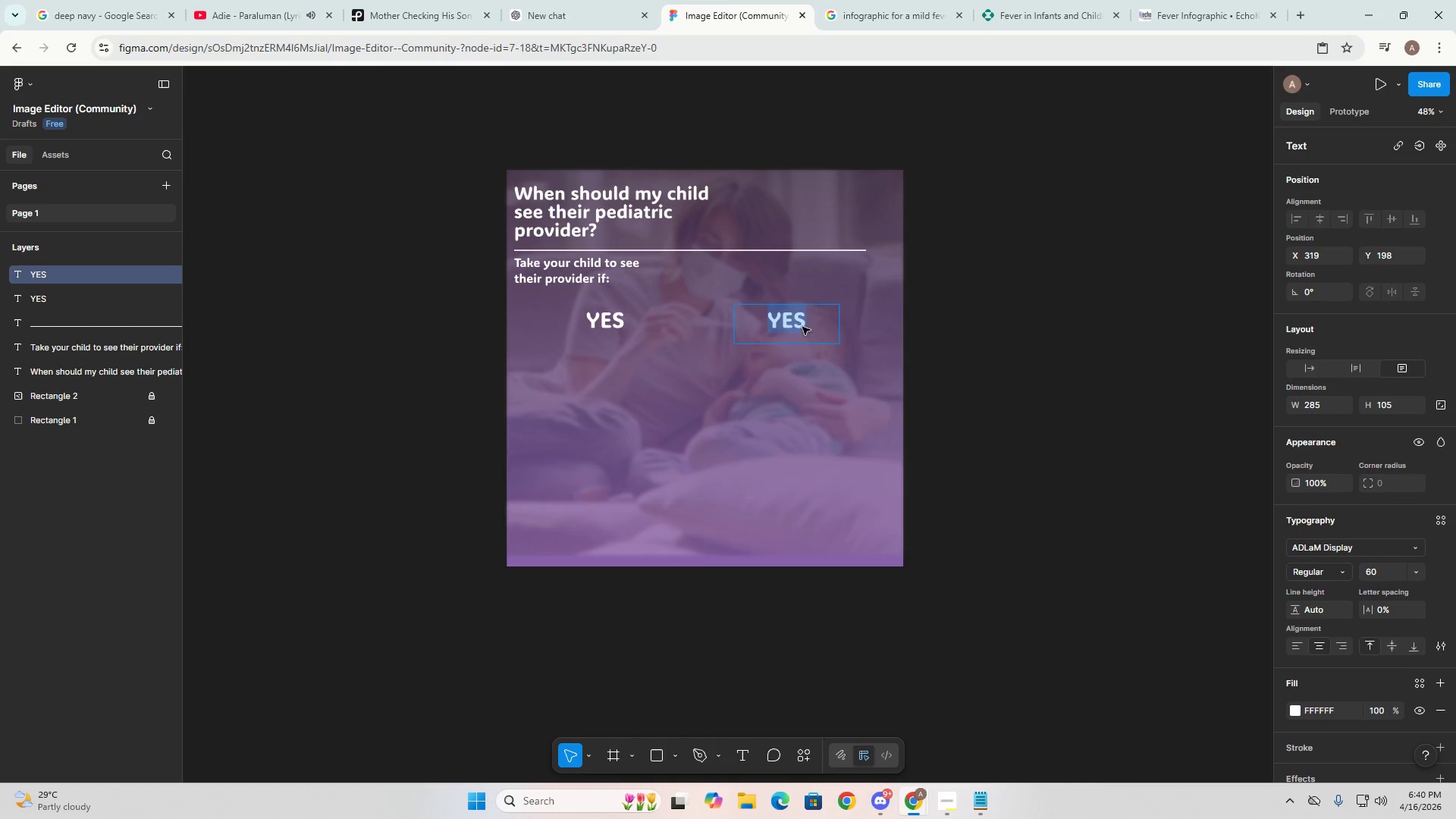 
hold_key(key=AltLeft, duration=1.51)
 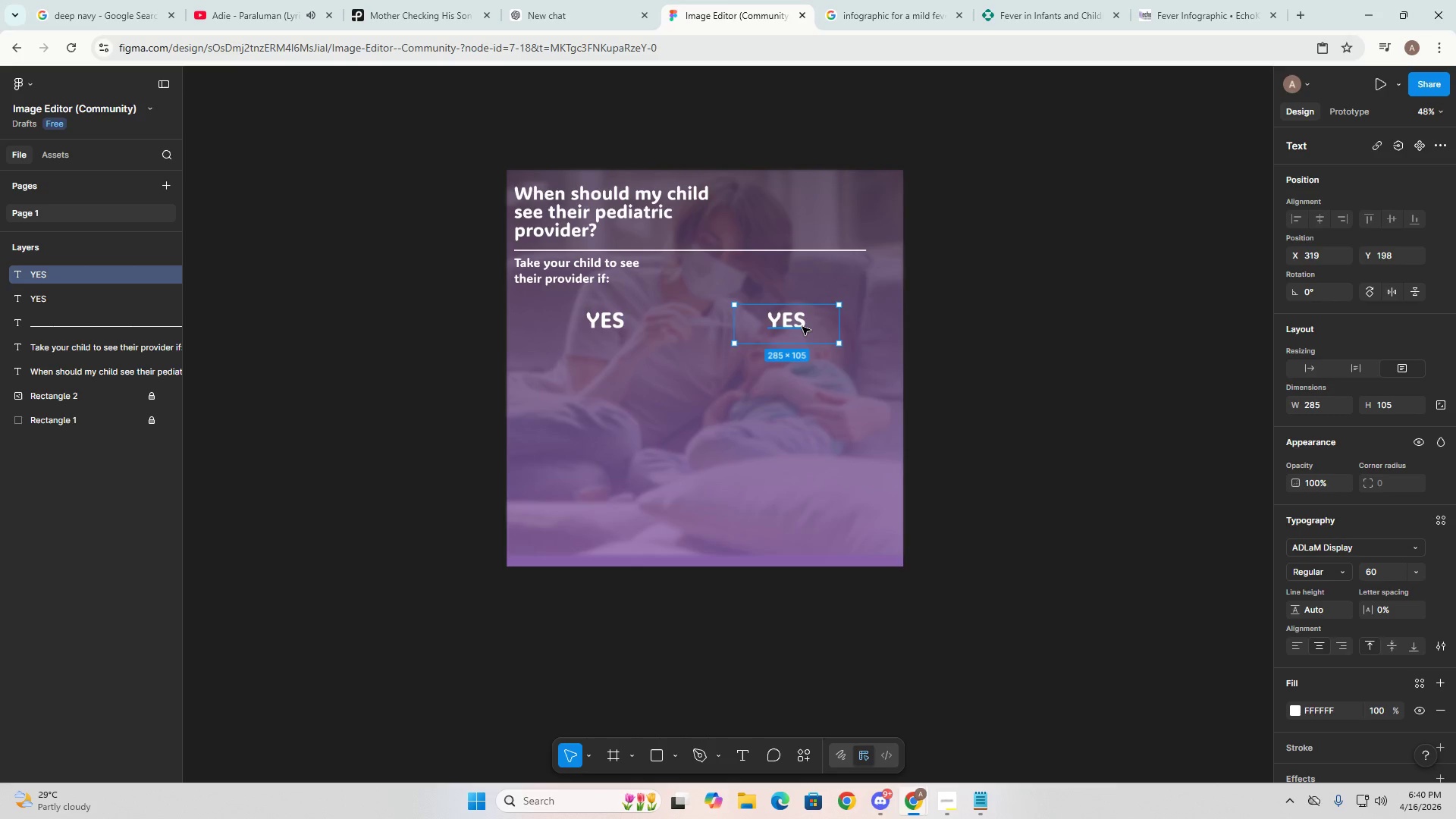 
hold_key(key=AltLeft, duration=0.34)
 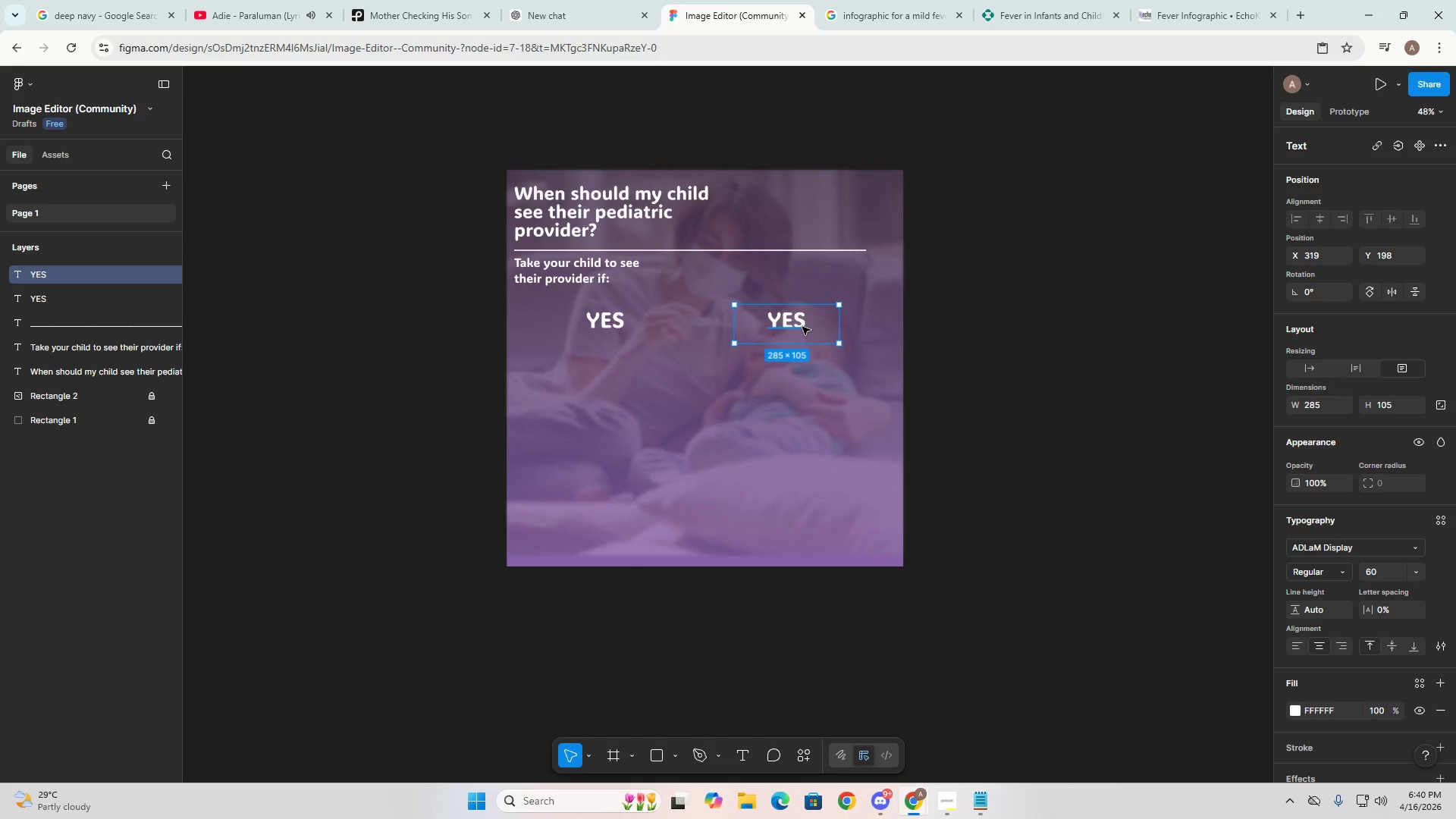 
double_click([802, 327])
 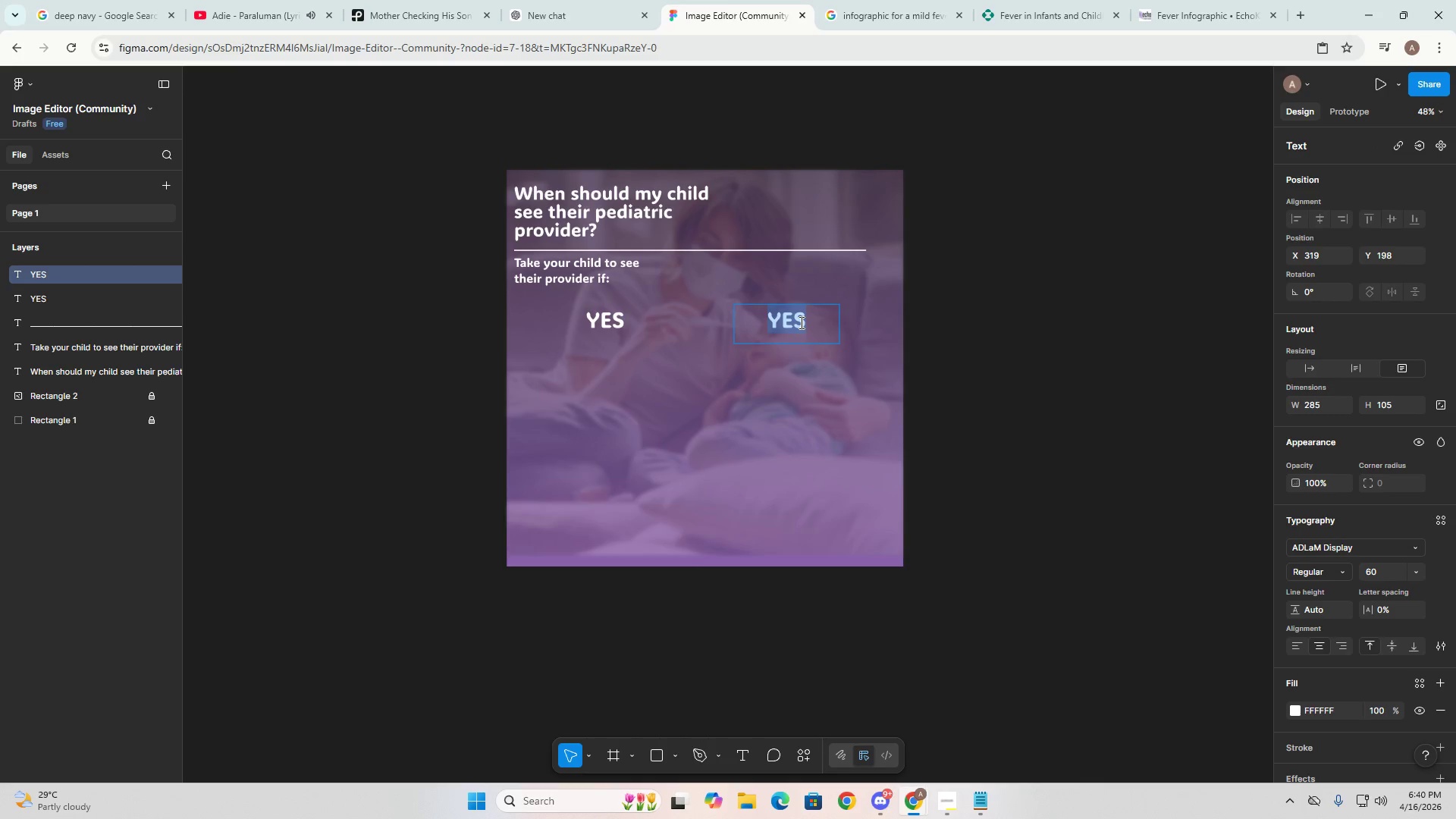 
type(NOT YET)
 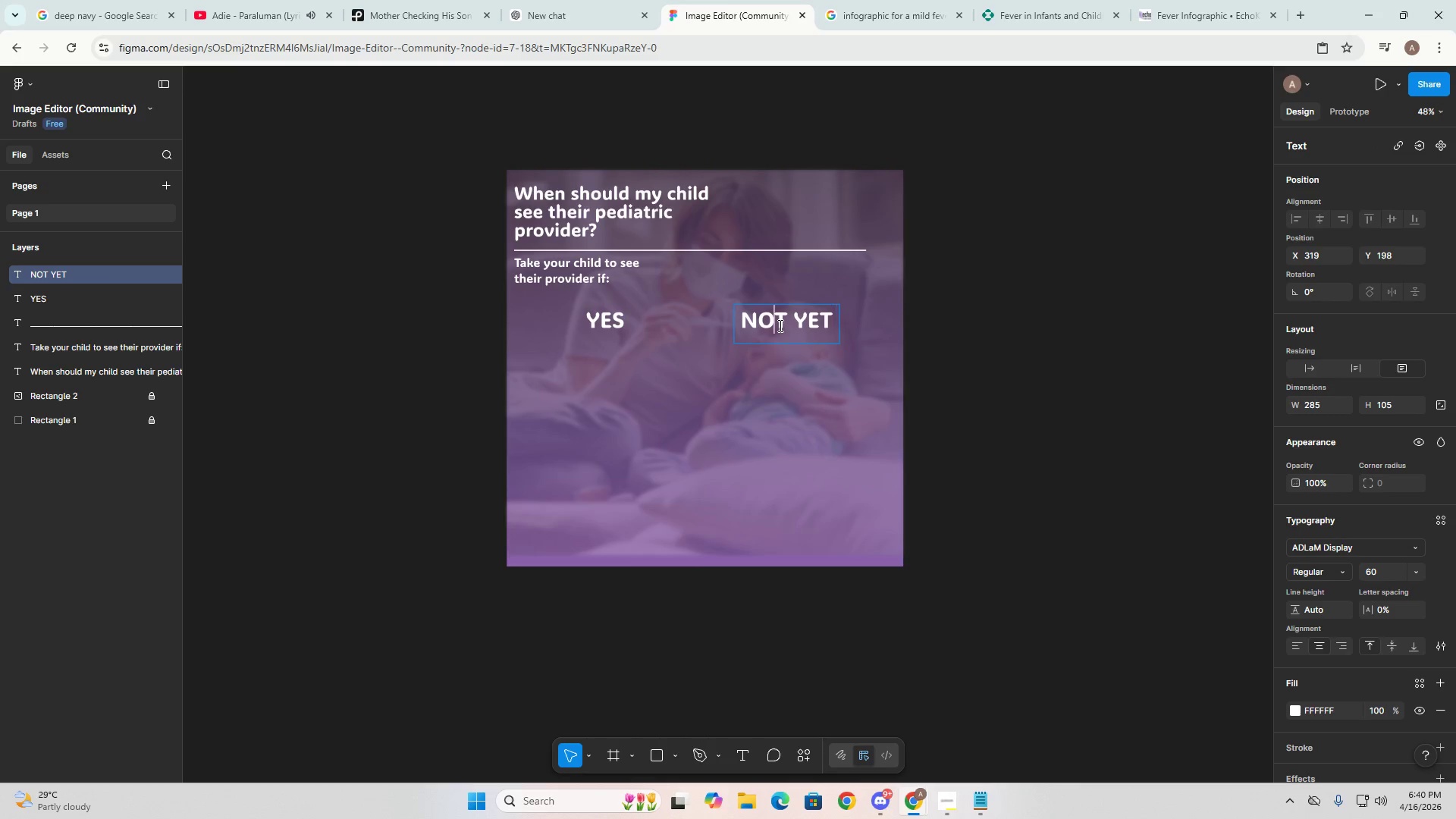 
double_click([769, 388])
 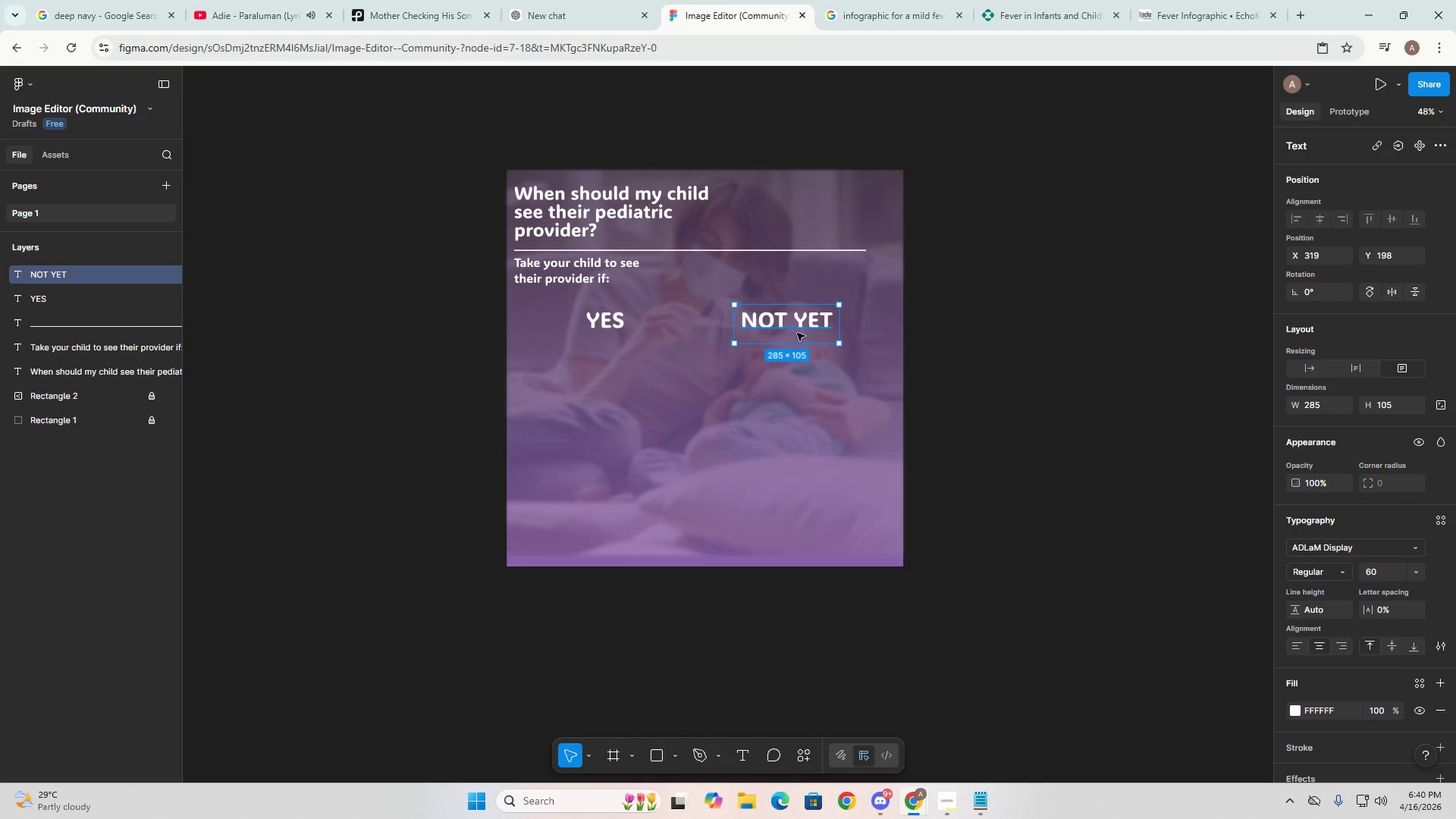 
triple_click([797, 332])
 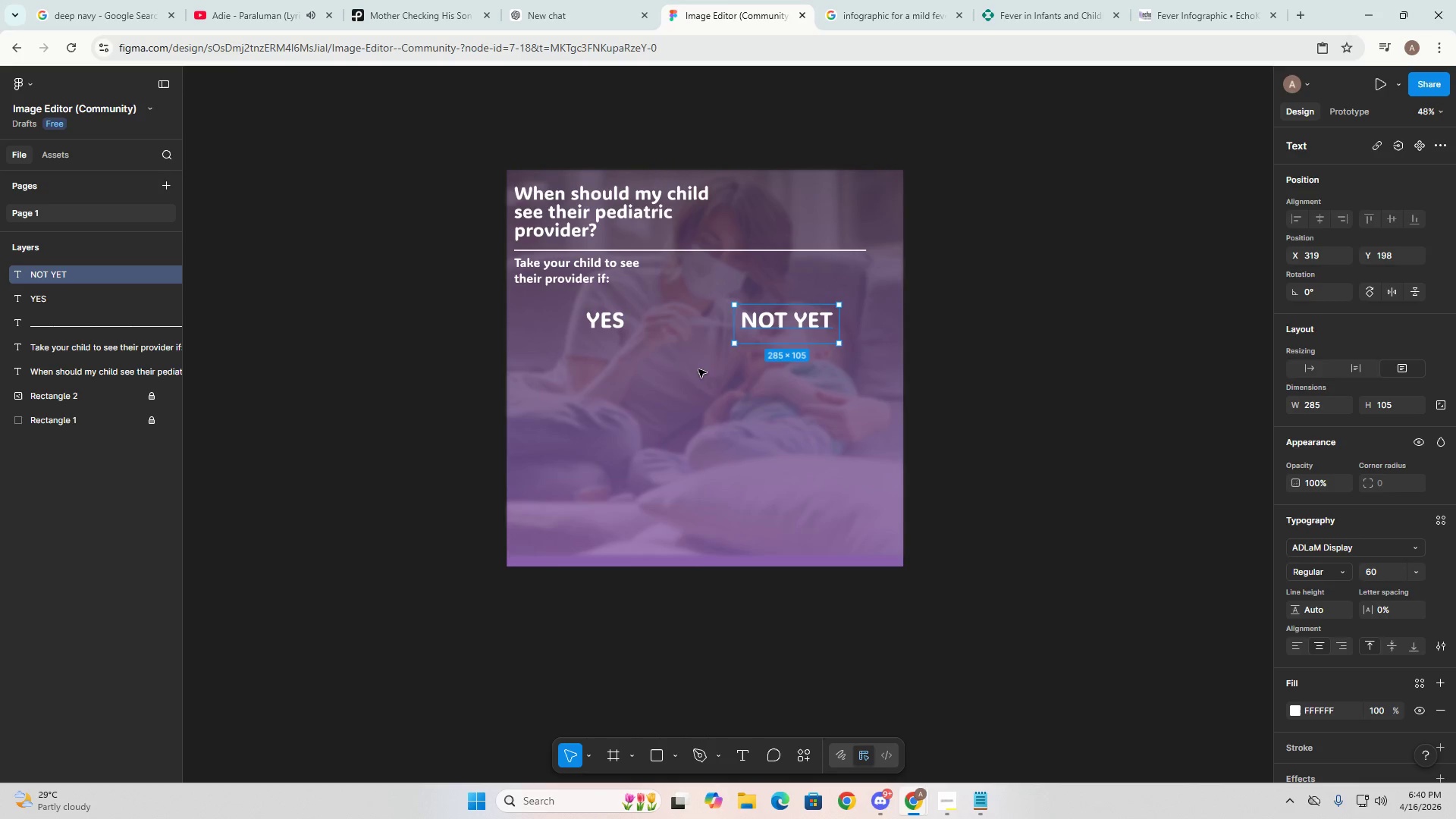 
left_click([632, 371])
 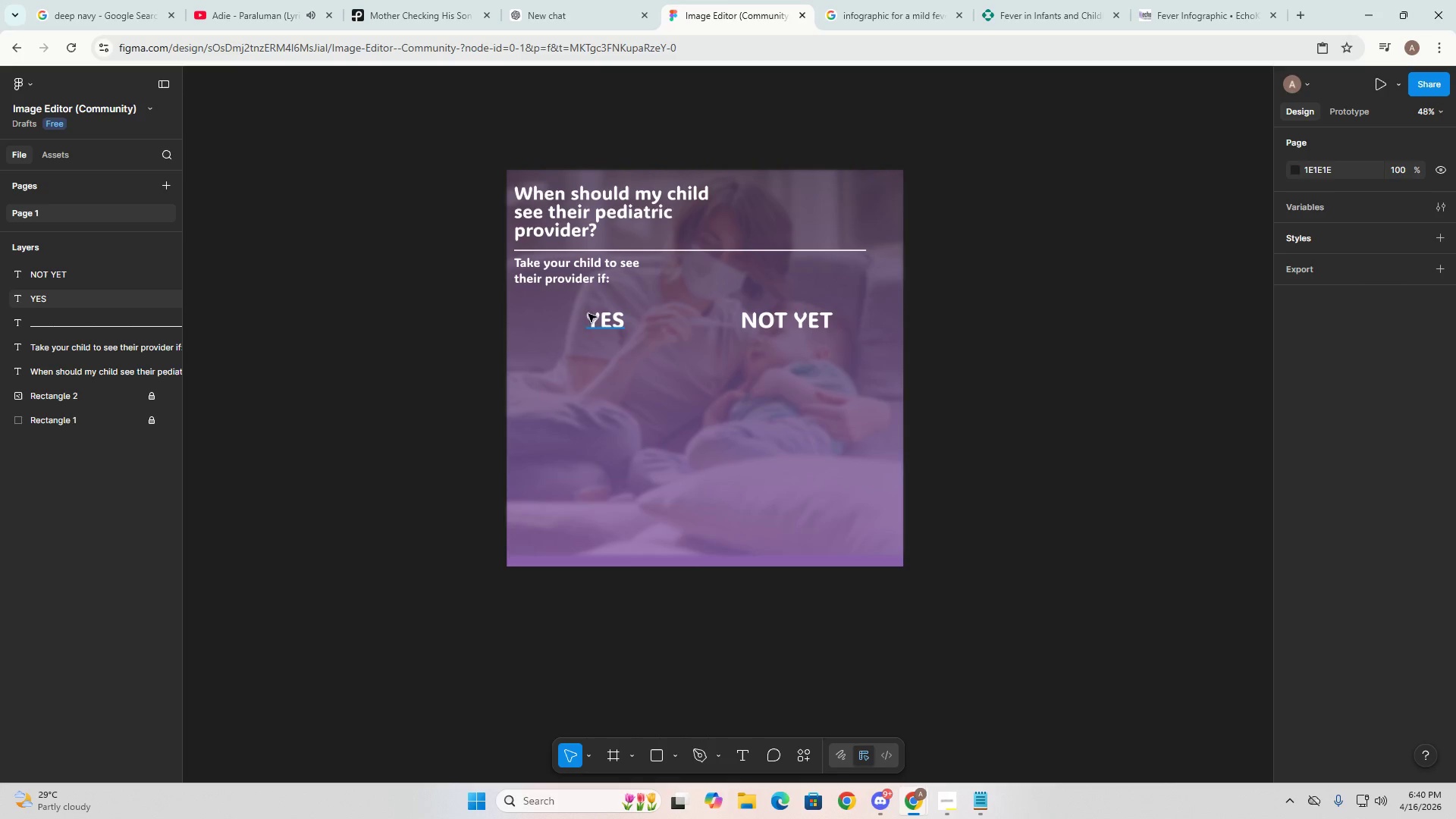 
left_click([594, 312])
 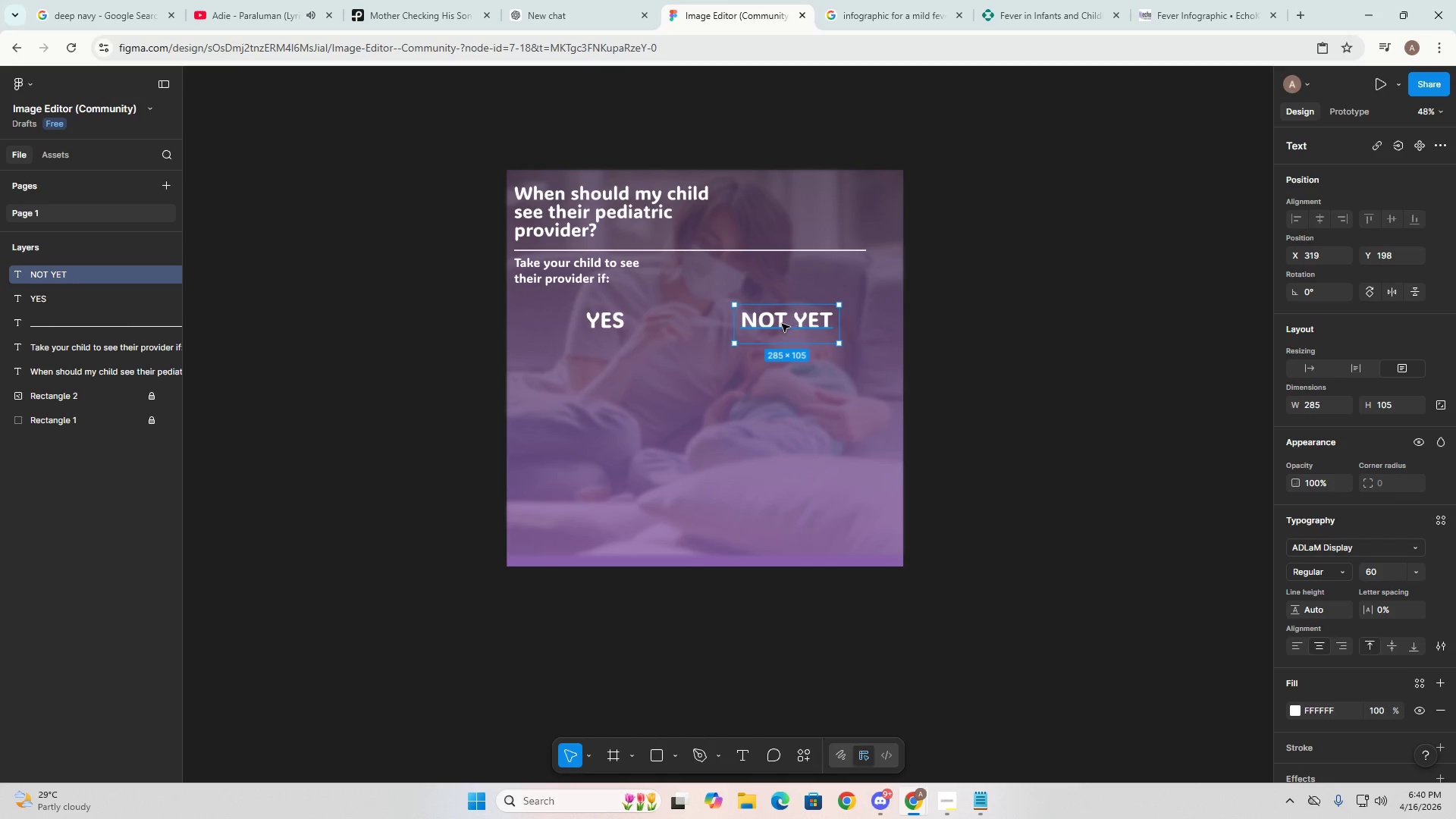 
left_click_drag(start_coordinate=[789, 325], to_coordinate=[797, 325])
 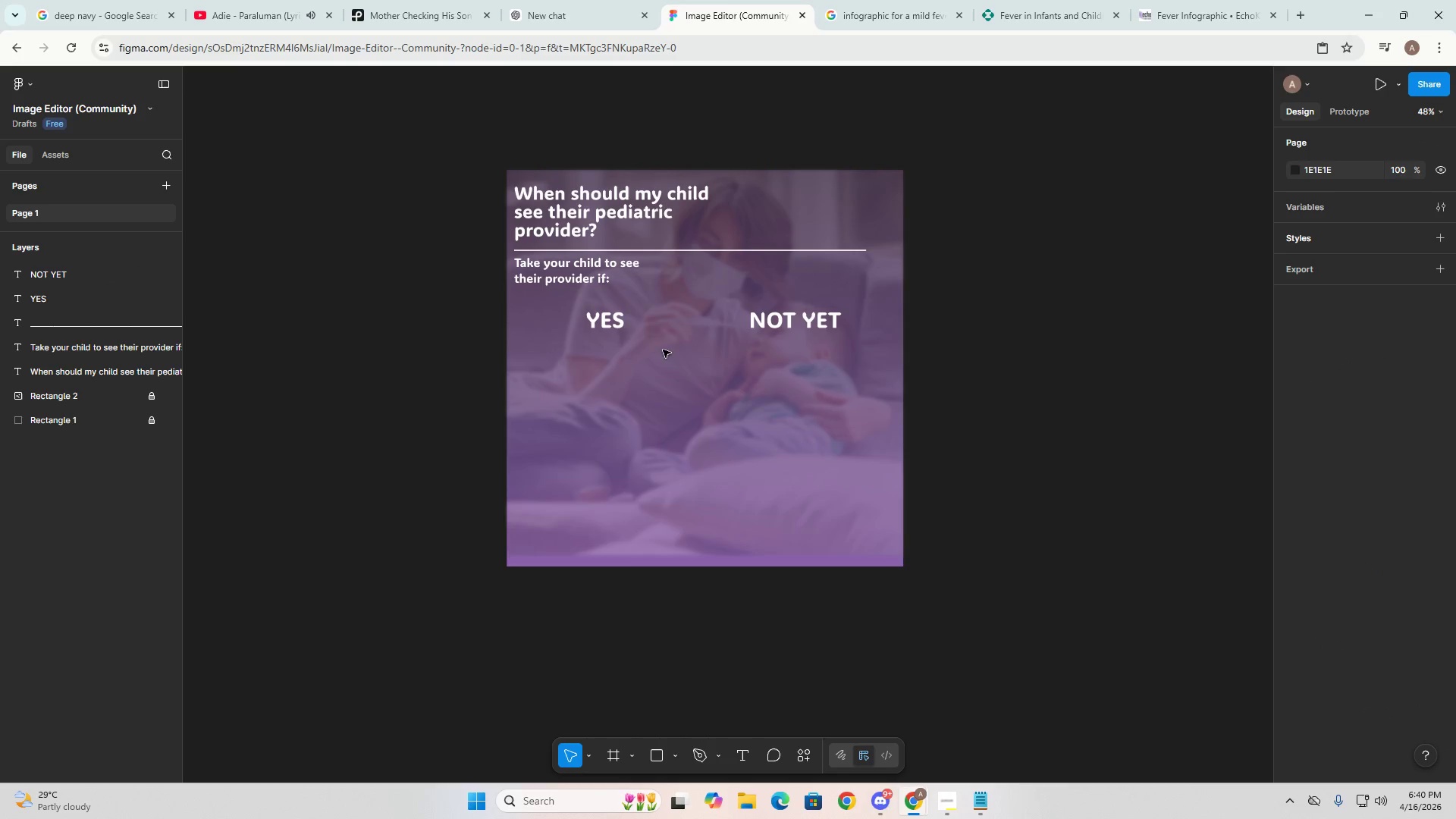 
double_click([619, 325])
 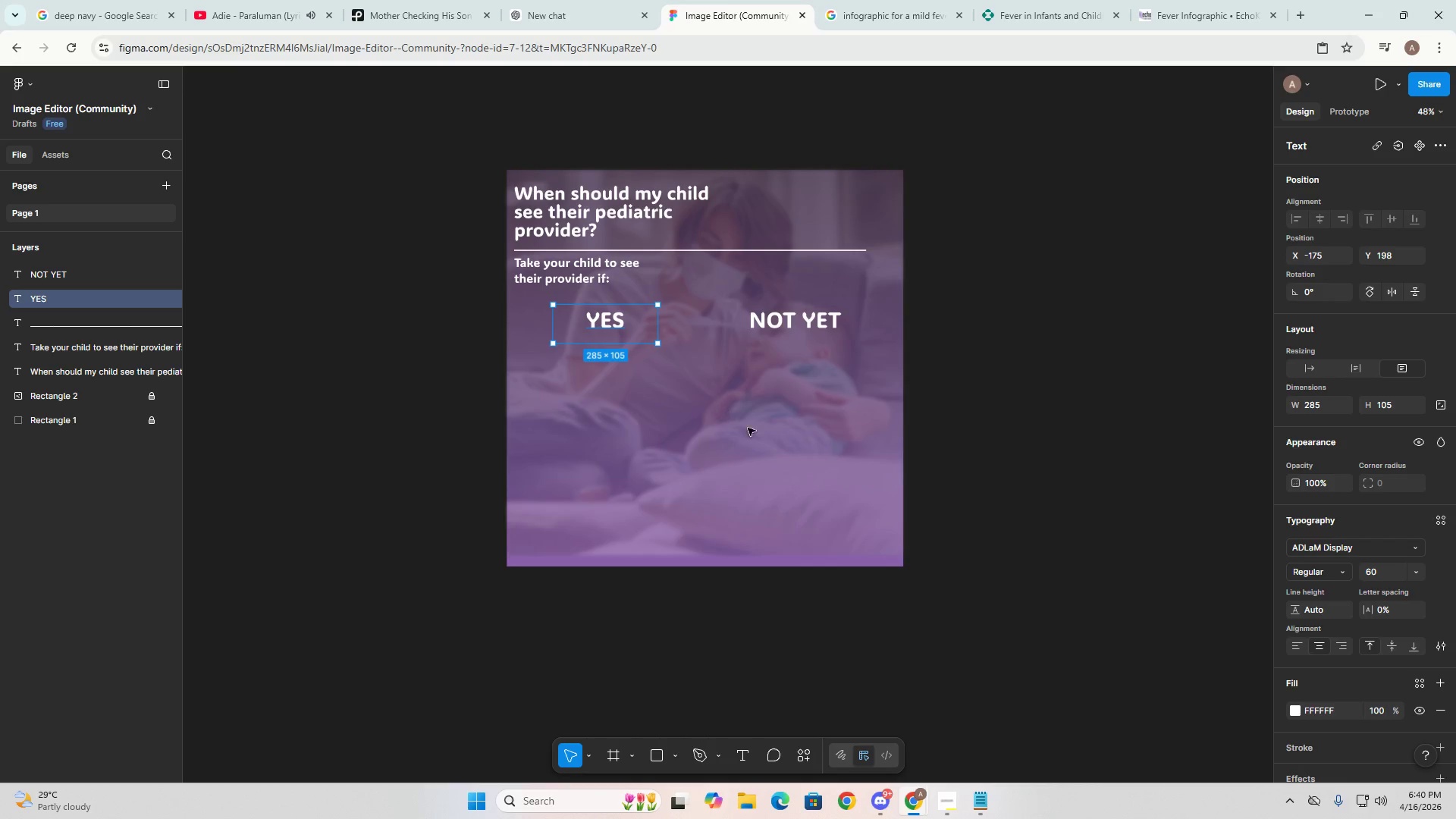 
left_click([762, 444])
 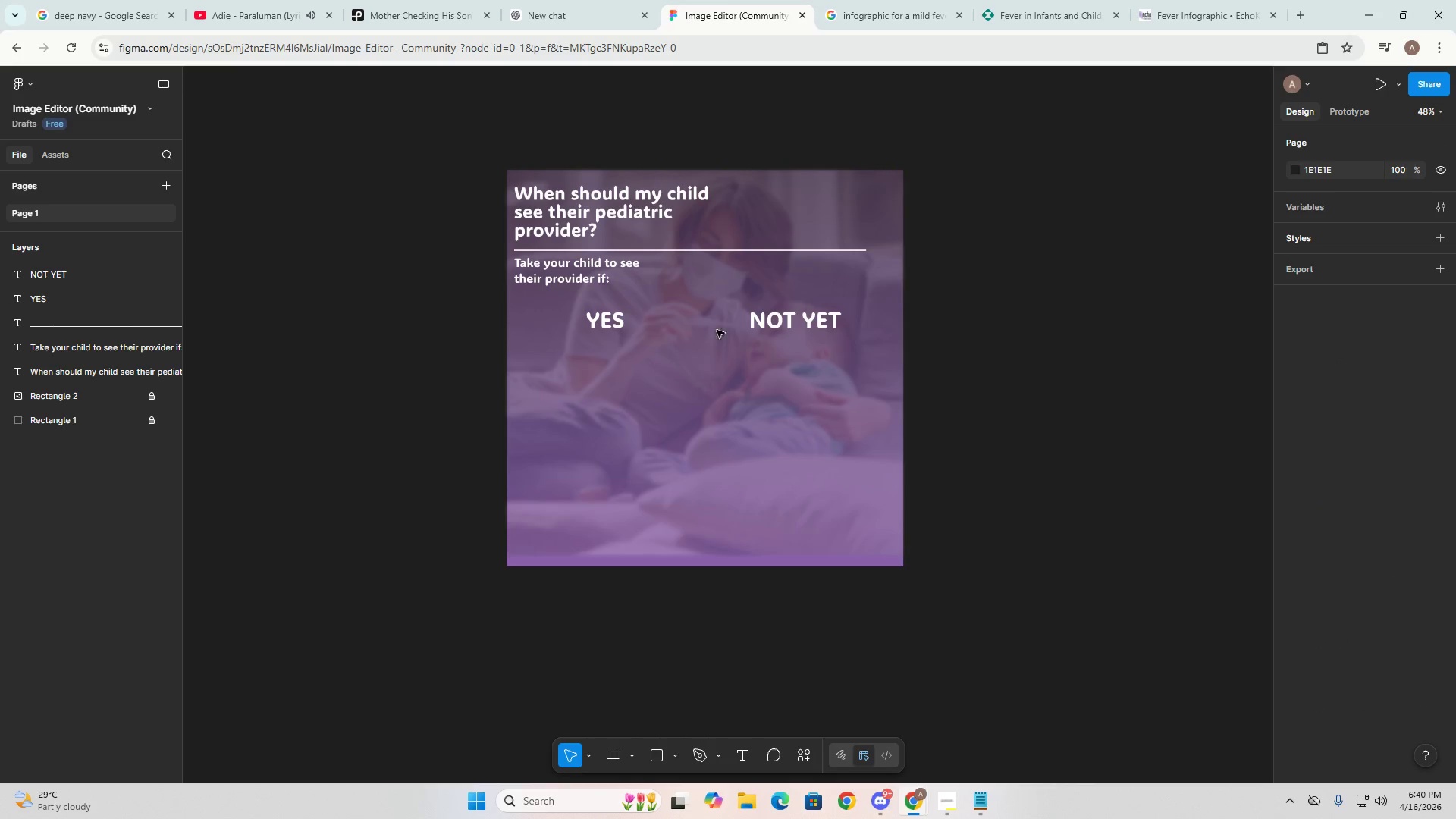 
left_click([740, 248])
 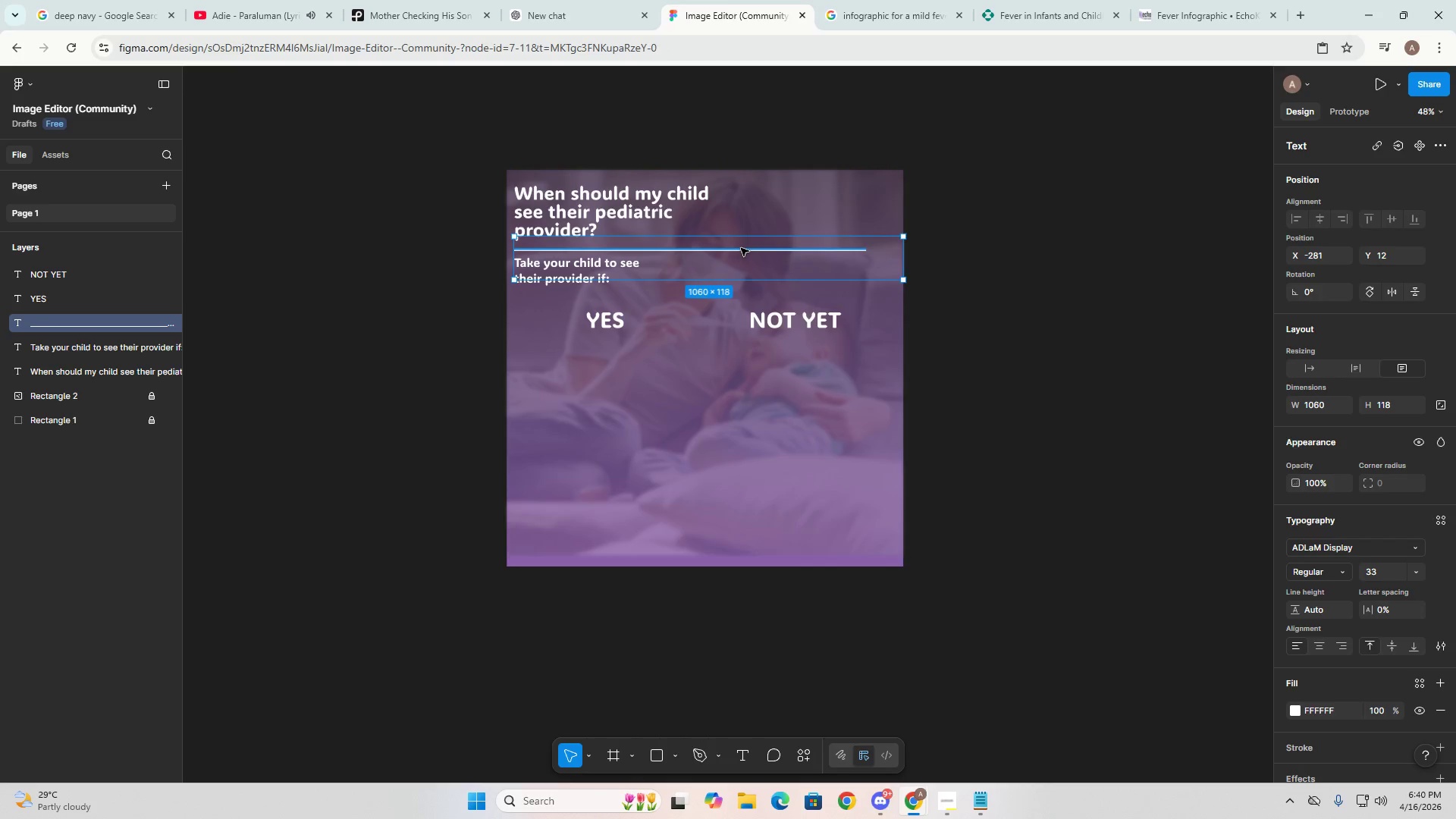 
key(Control+C)
 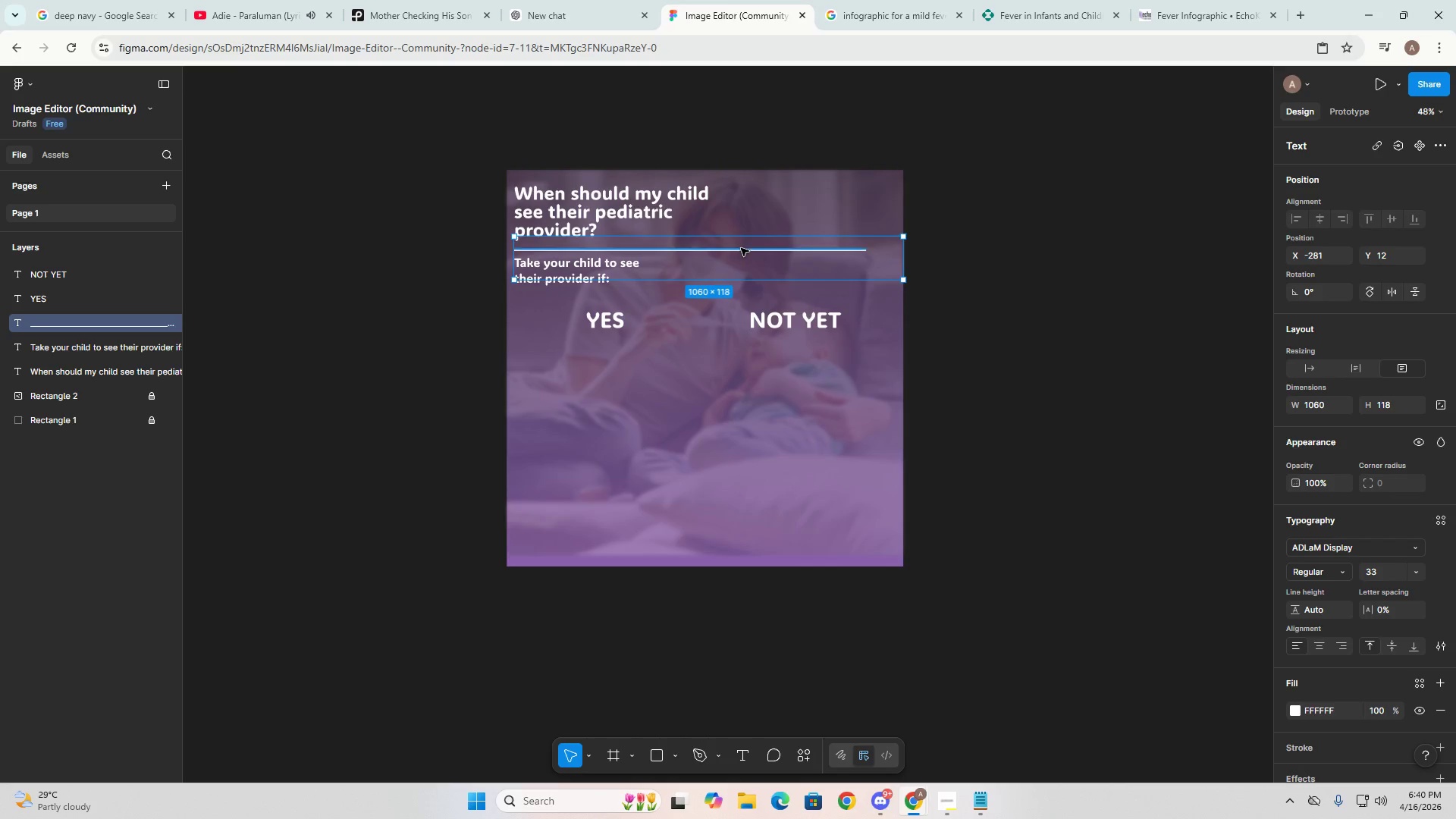 
key(Control+C)
 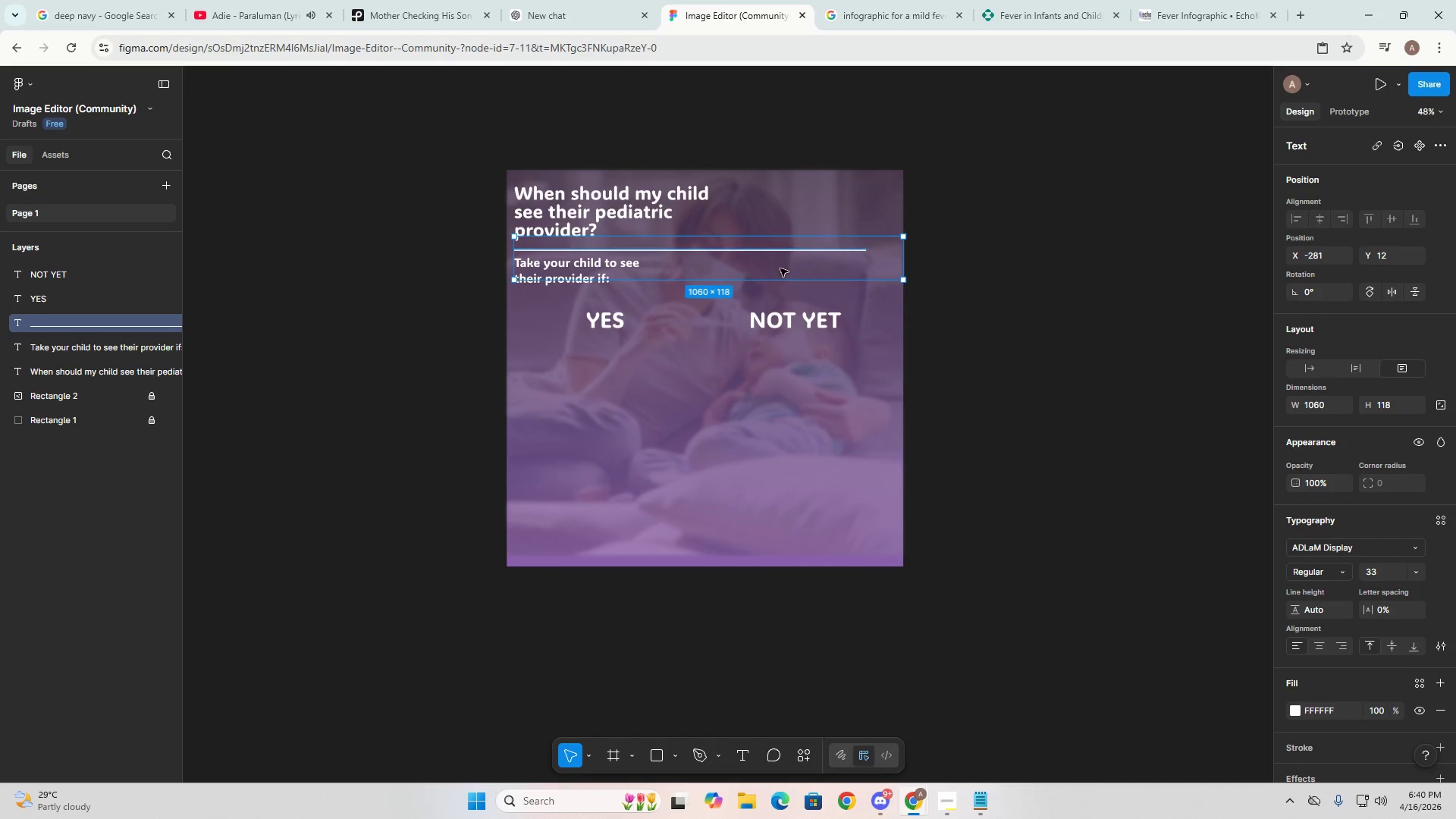 
hold_key(key=AltLeft, duration=1.51)
 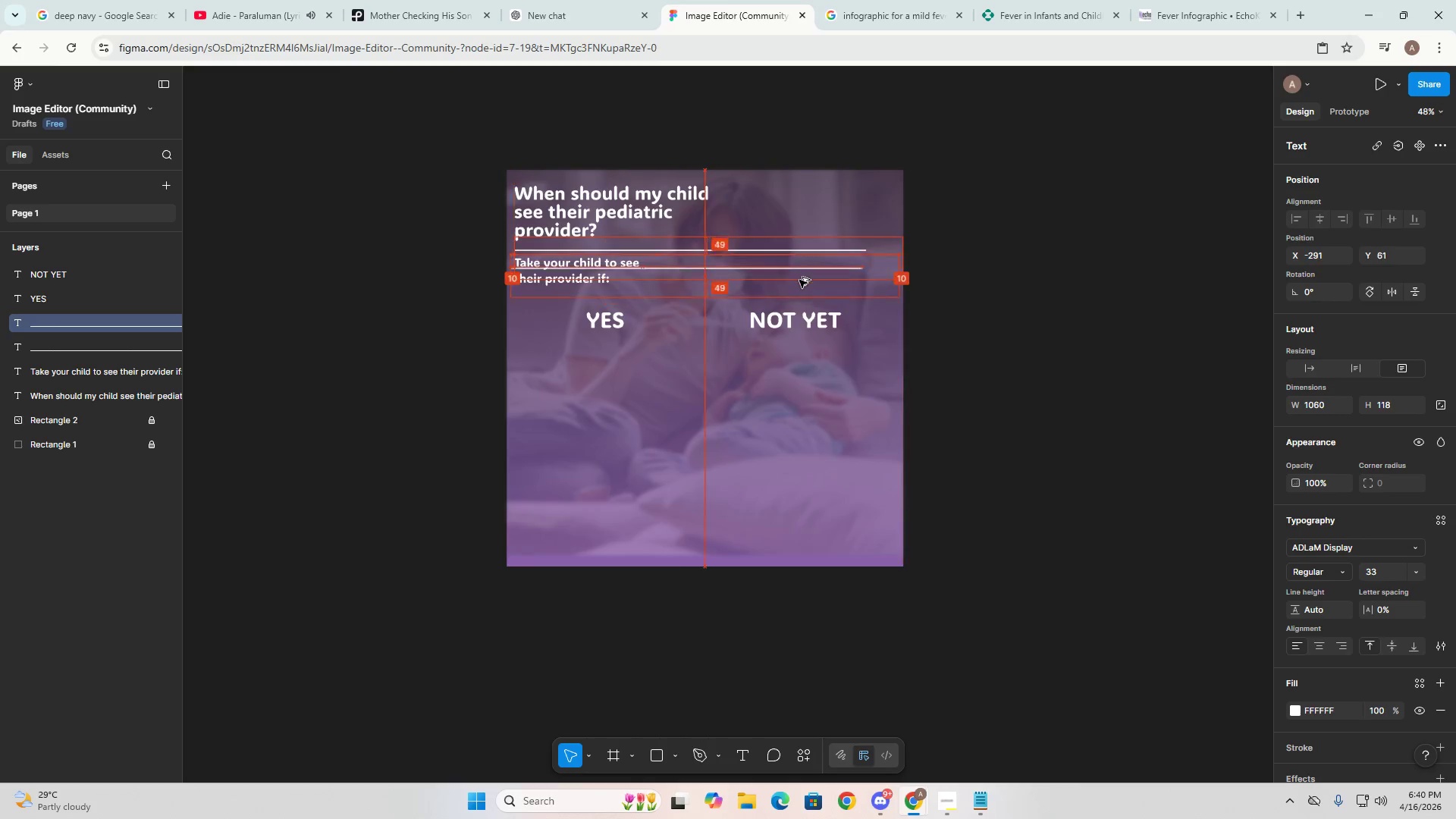 
hold_key(key=AltLeft, duration=1.5)
left_click_drag(start_coordinate=[802, 259], to_coordinate=[804, 300])
 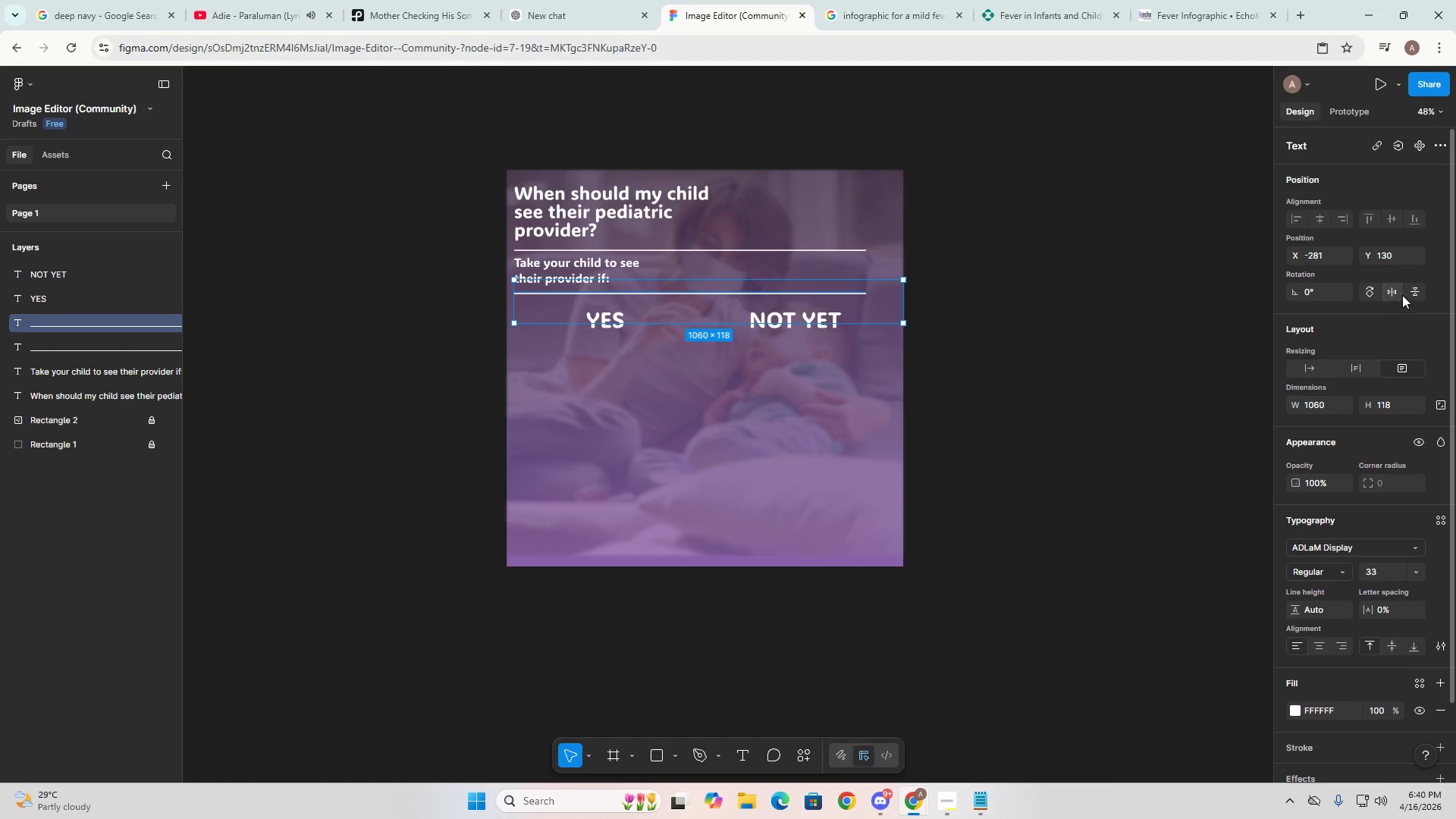 
hold_key(key=AltLeft, duration=1.52)
 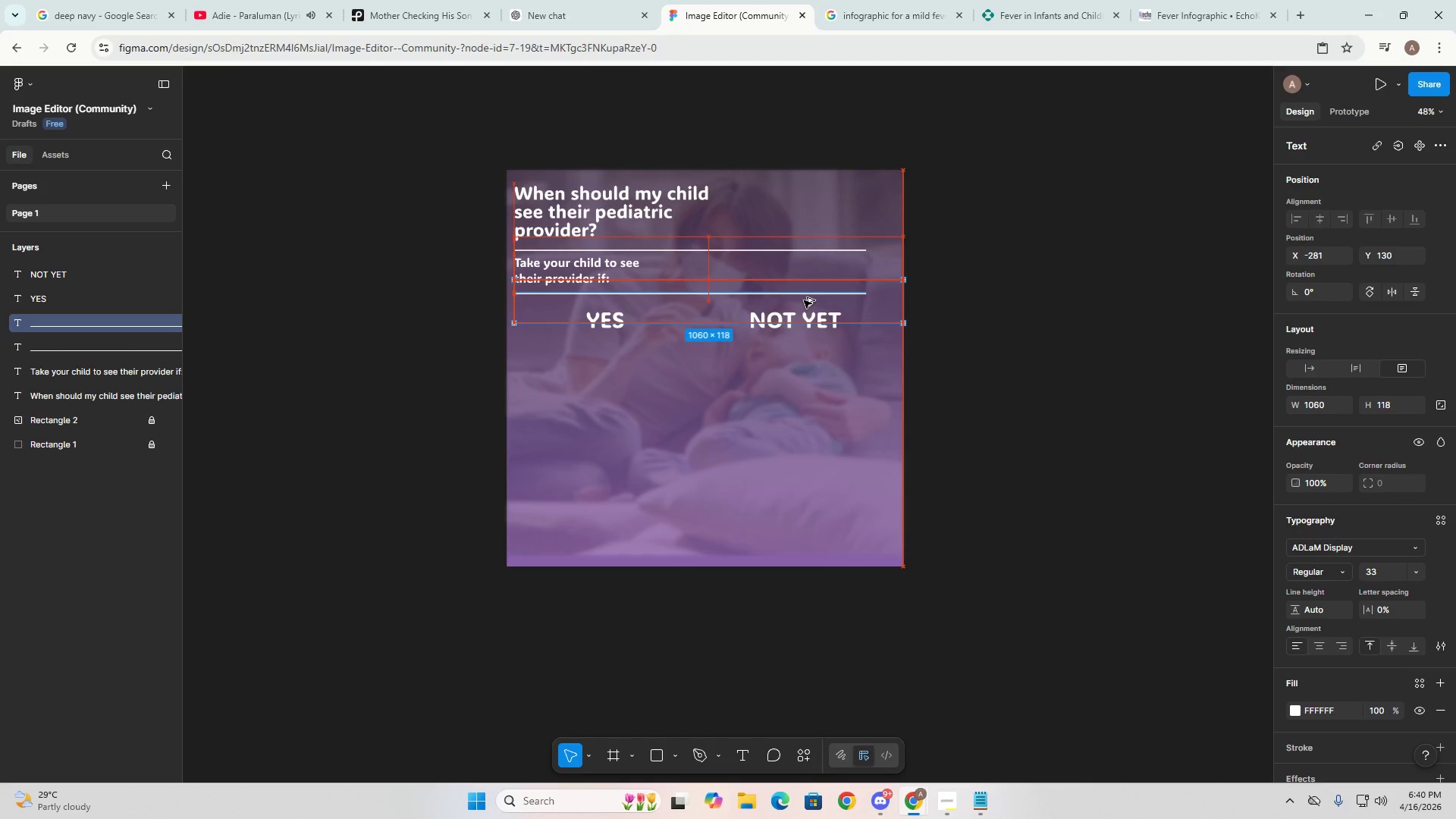 
hold_key(key=AltLeft, duration=0.88)
 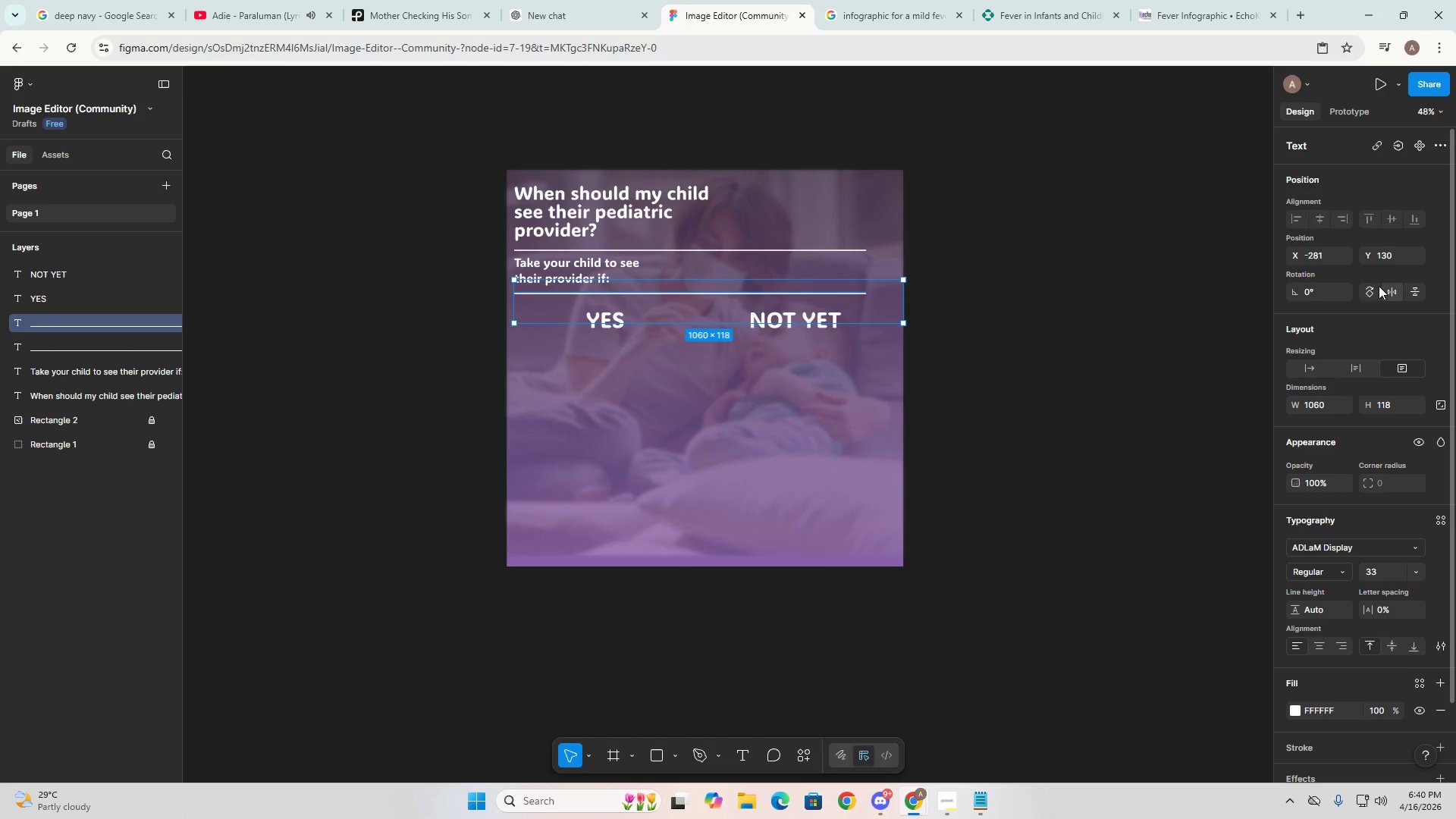 
left_click([1367, 286])
 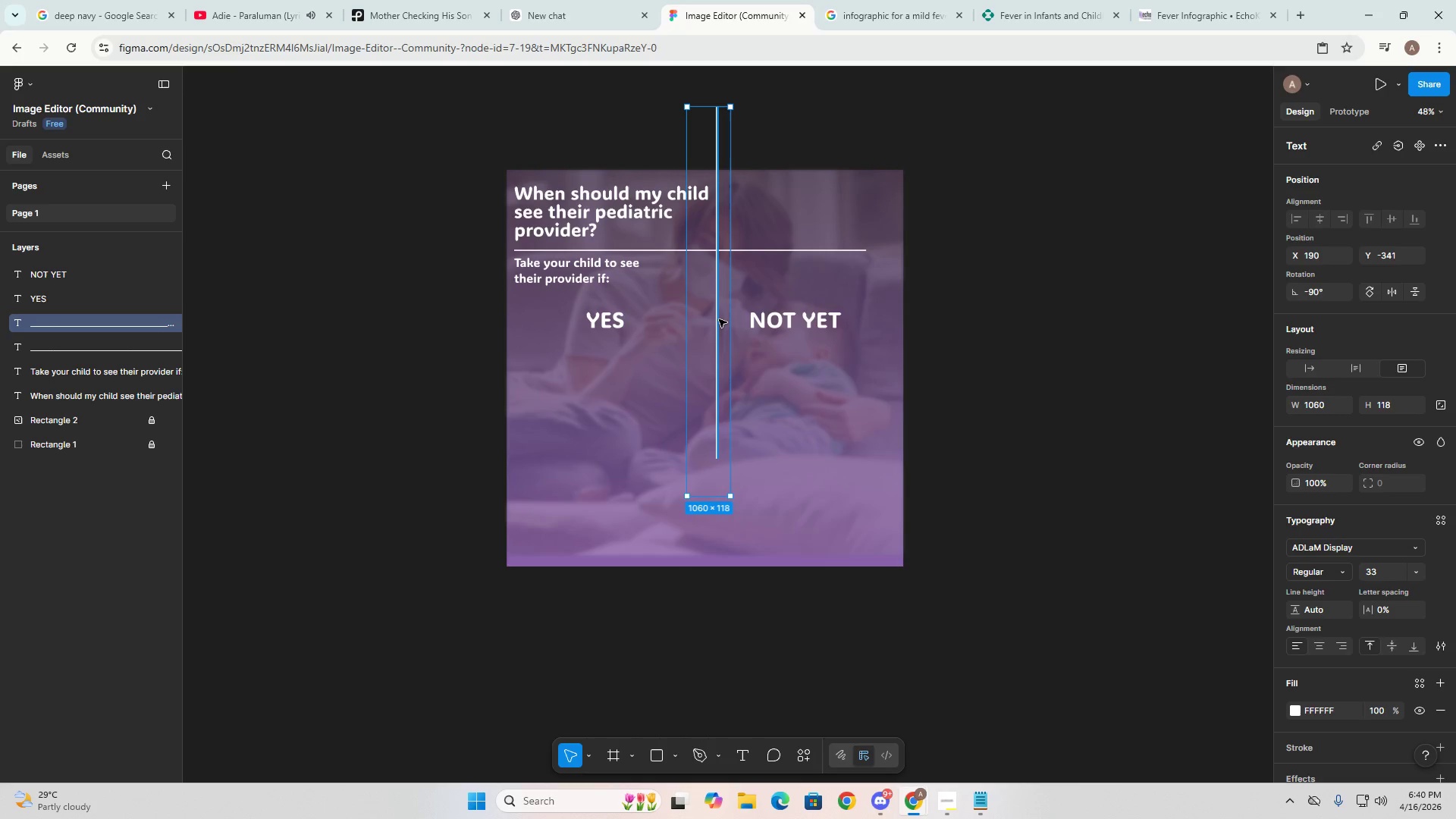 
left_click_drag(start_coordinate=[716, 318], to_coordinate=[700, 435])
 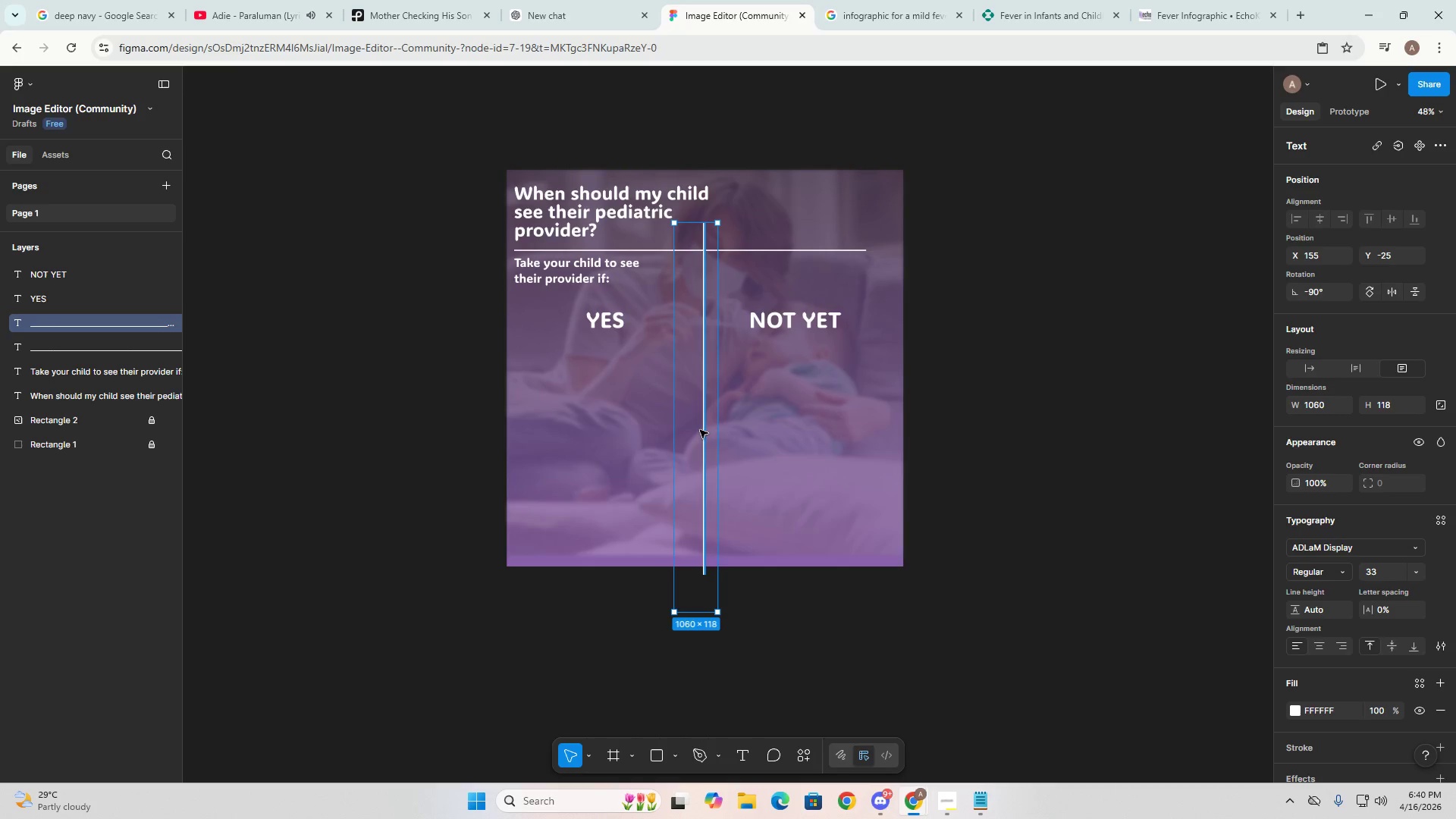 
left_click([700, 430])
 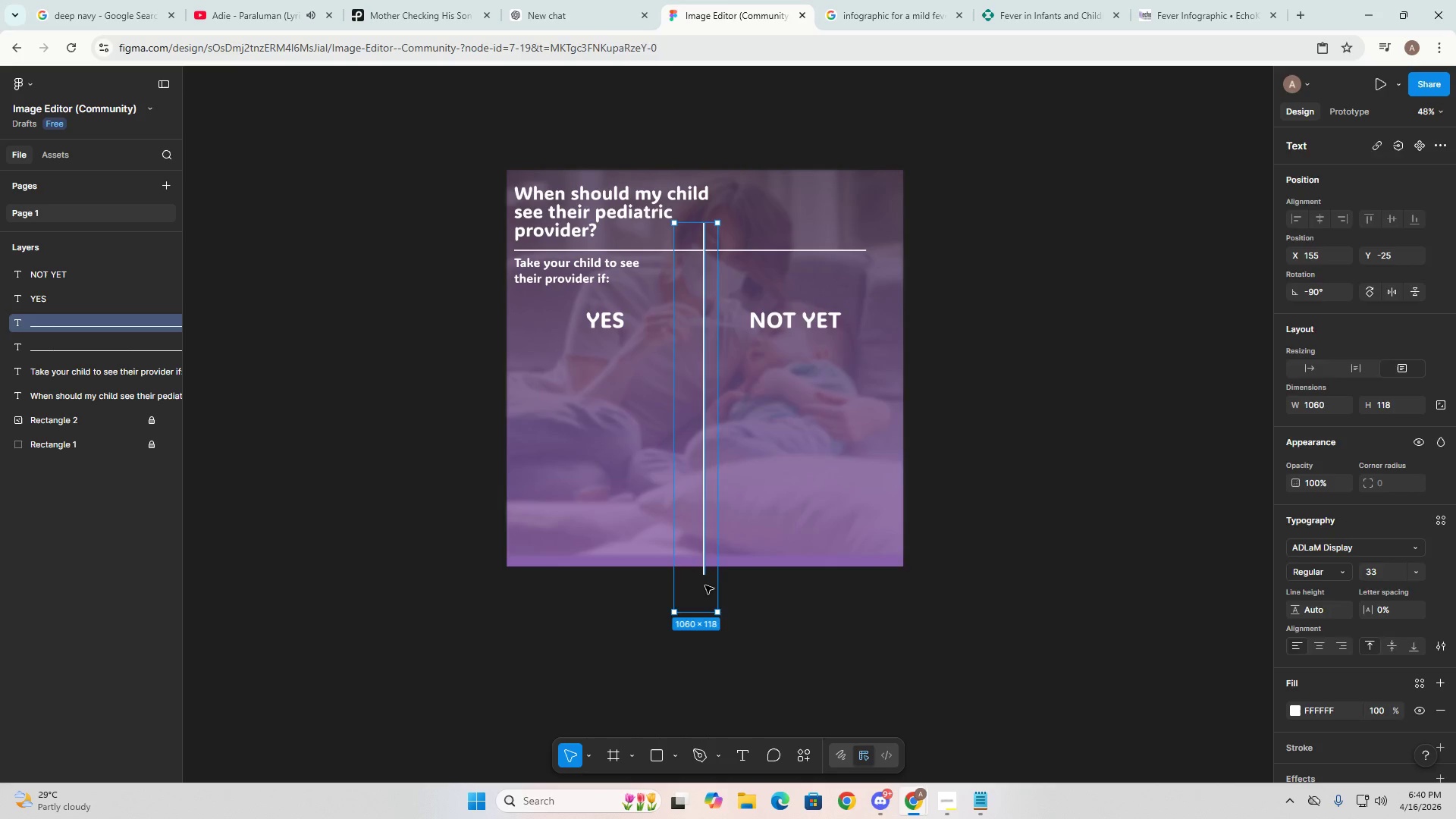 
double_click([704, 579])
 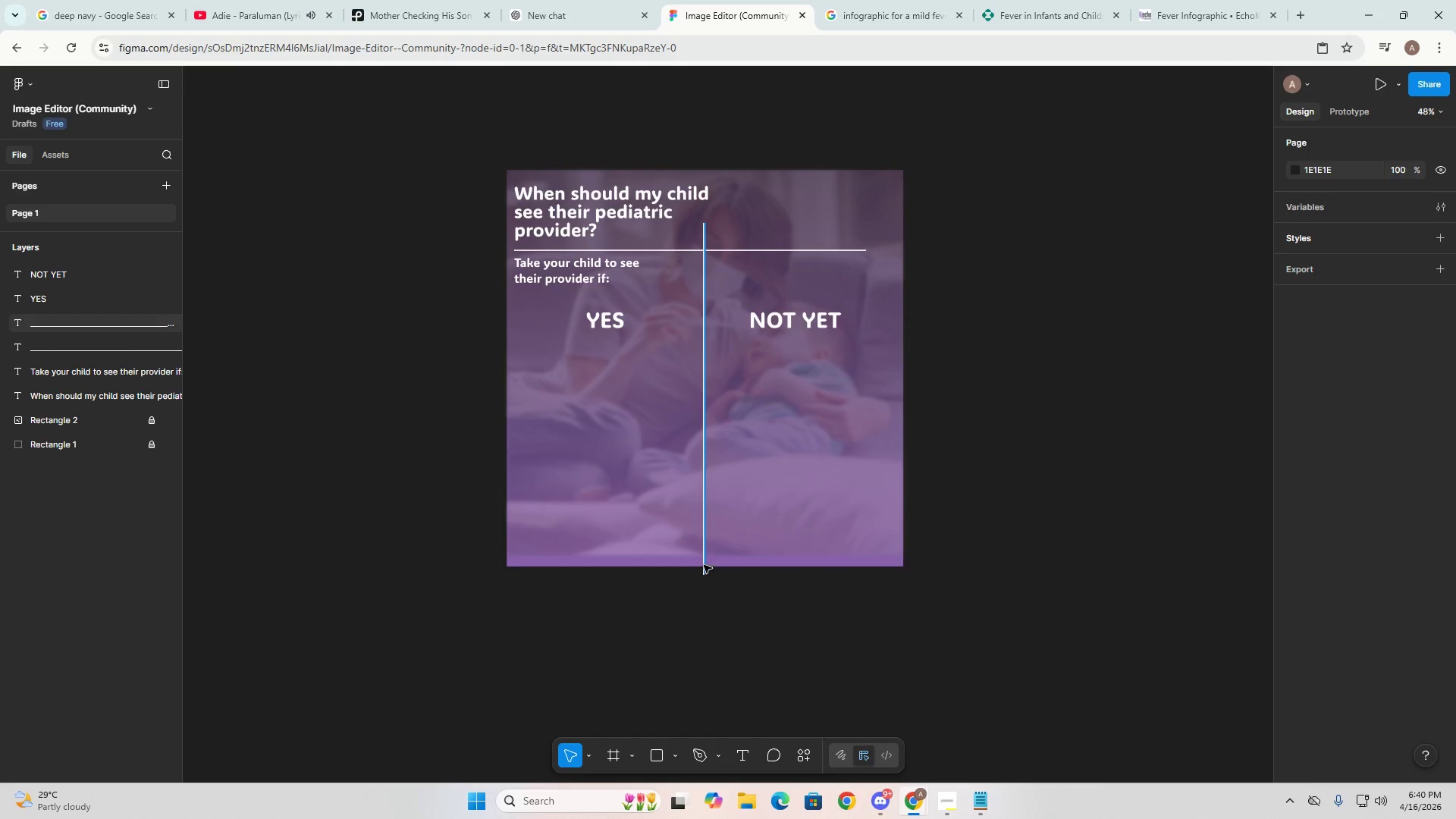 
left_click([704, 563])
 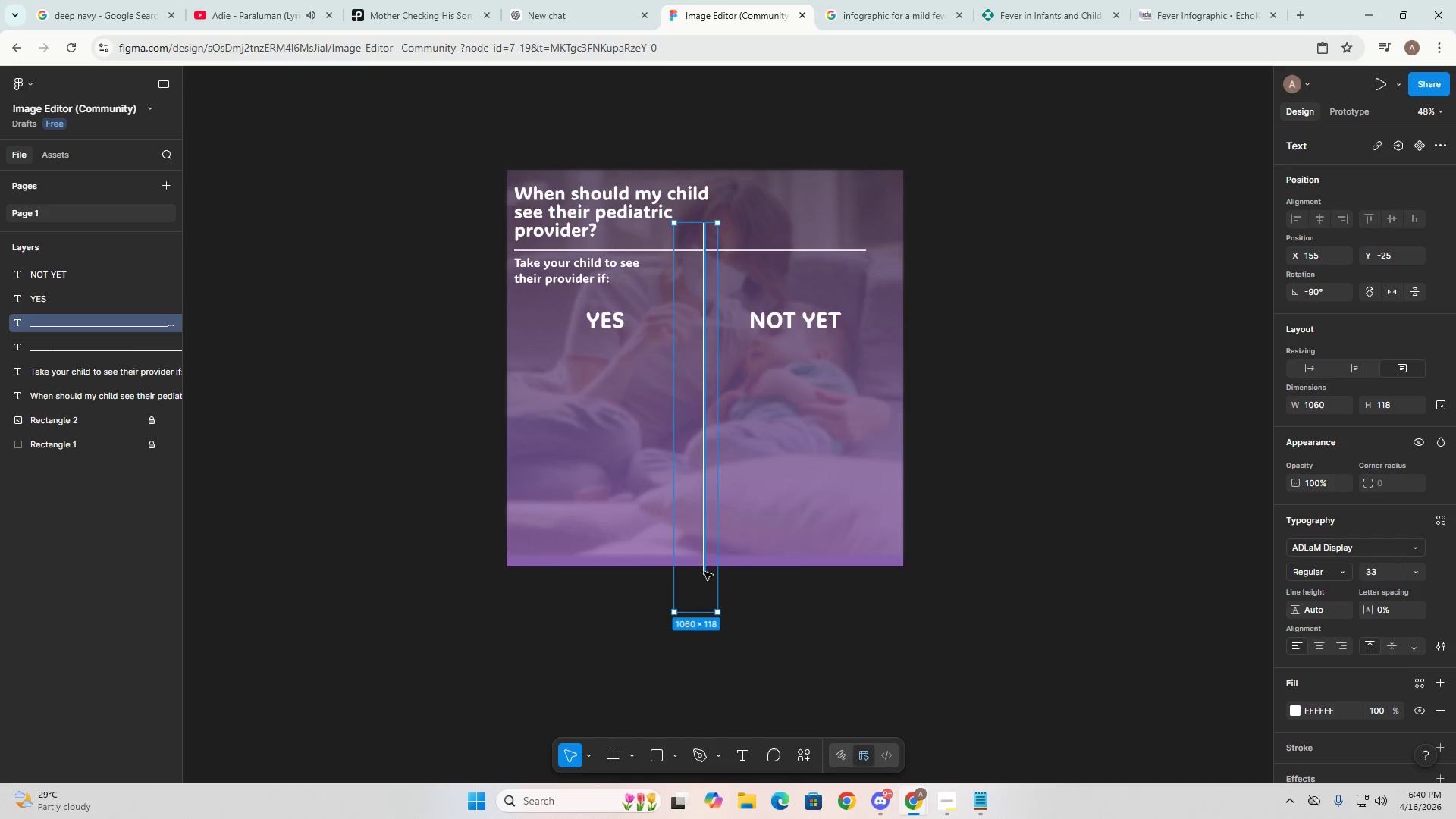 
left_click([704, 580])
 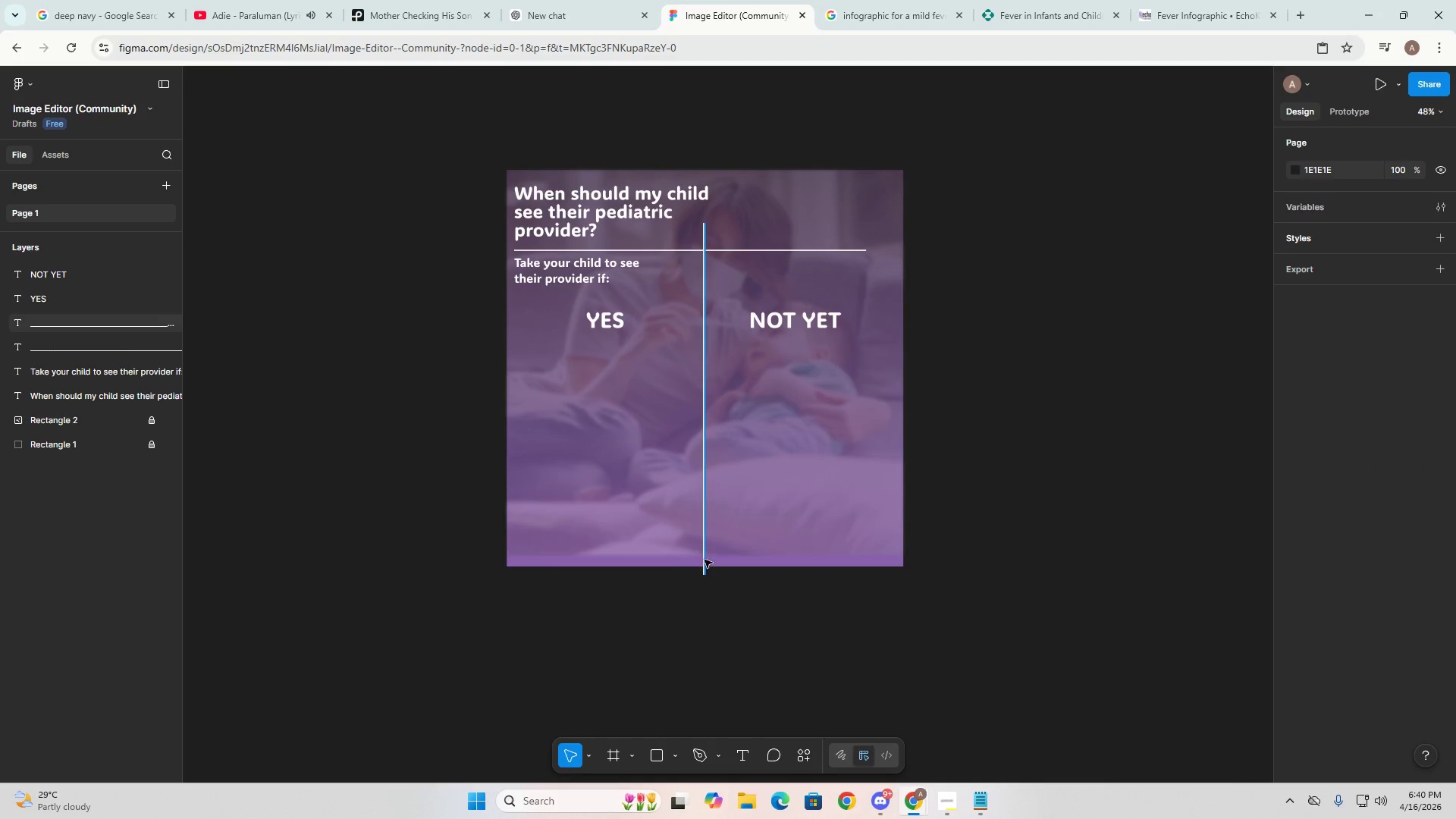 
double_click([704, 556])
 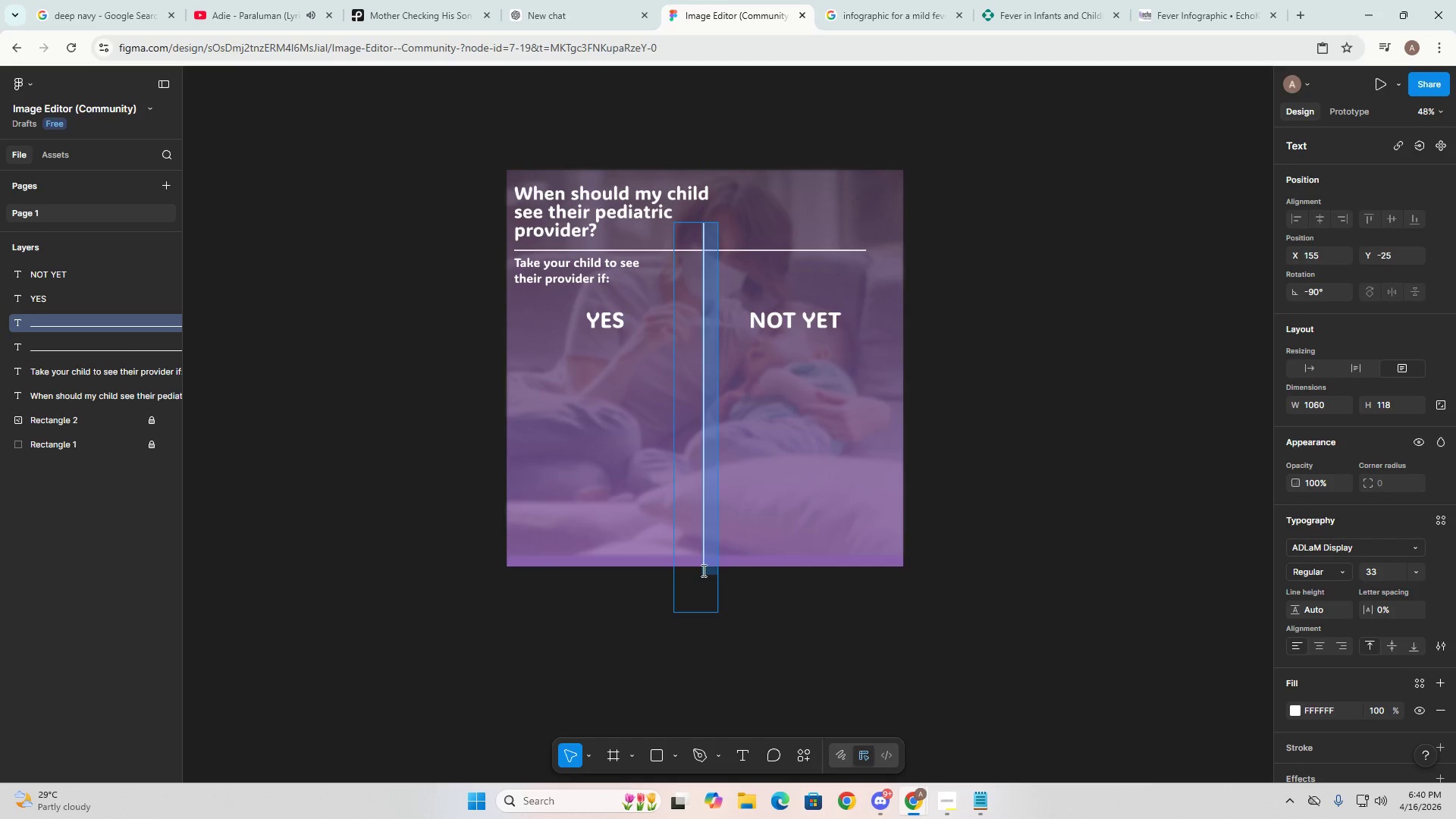 
left_click([701, 576])
 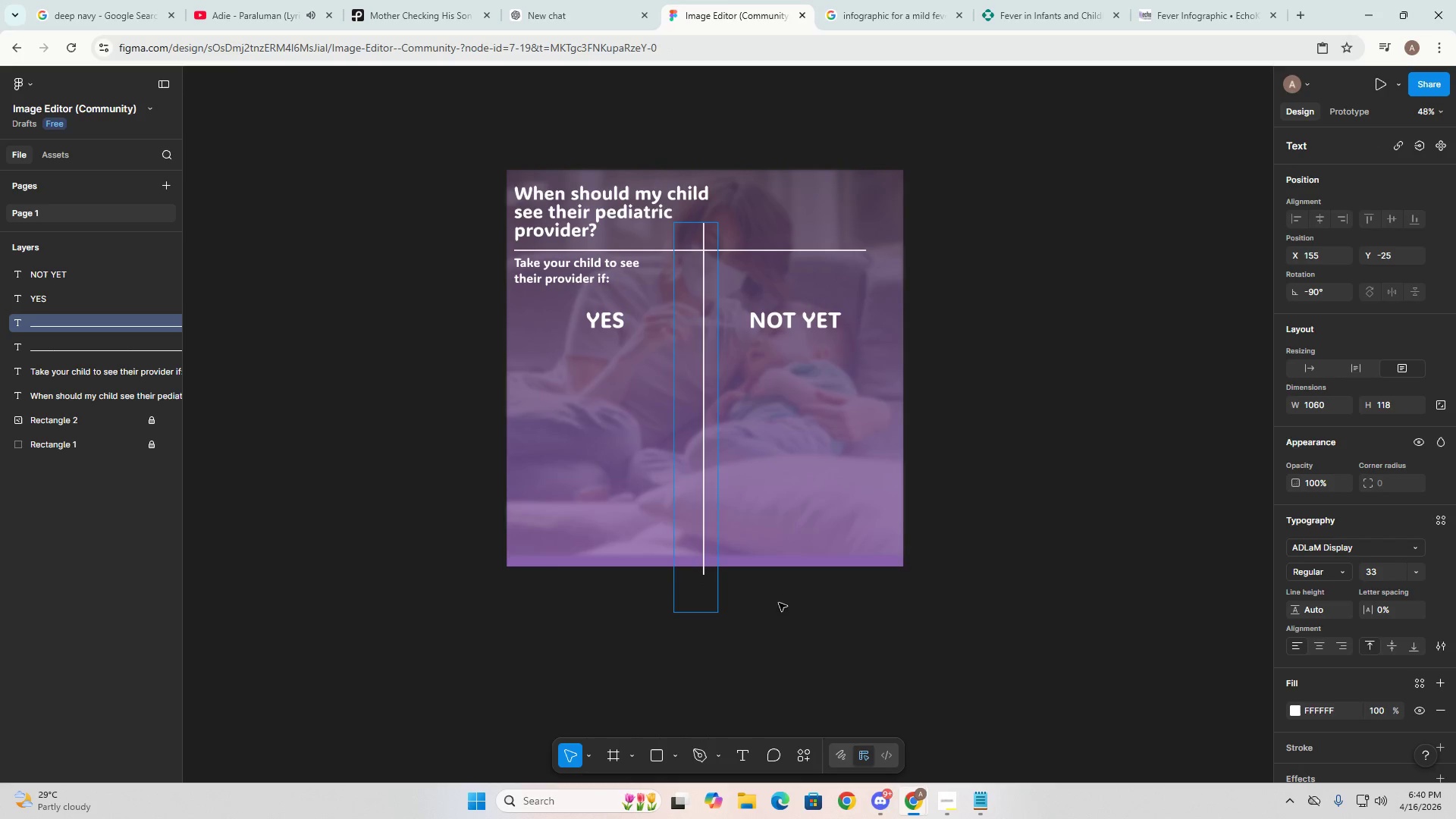 
key(Backspace)
 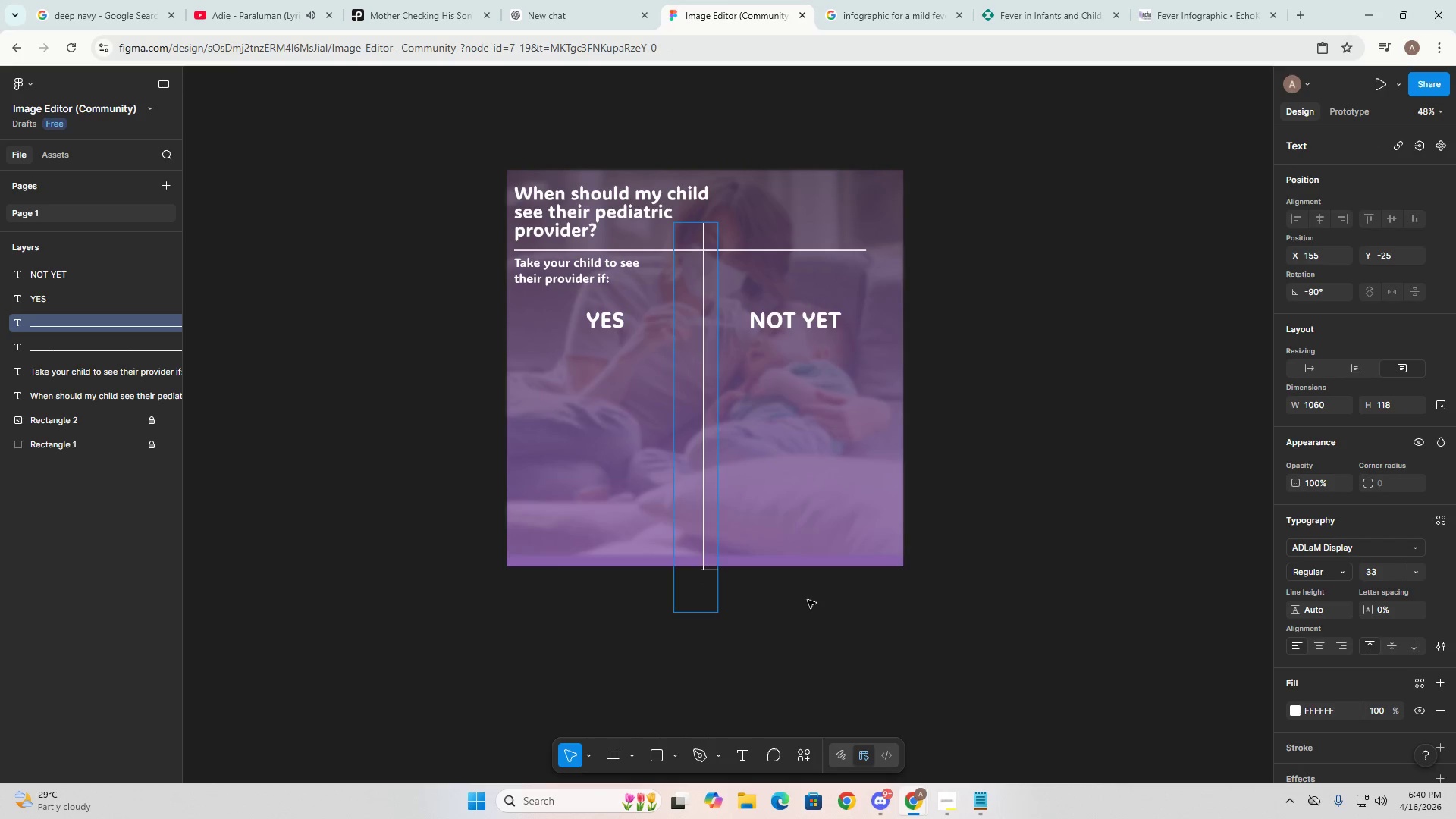 
key(Backspace)
 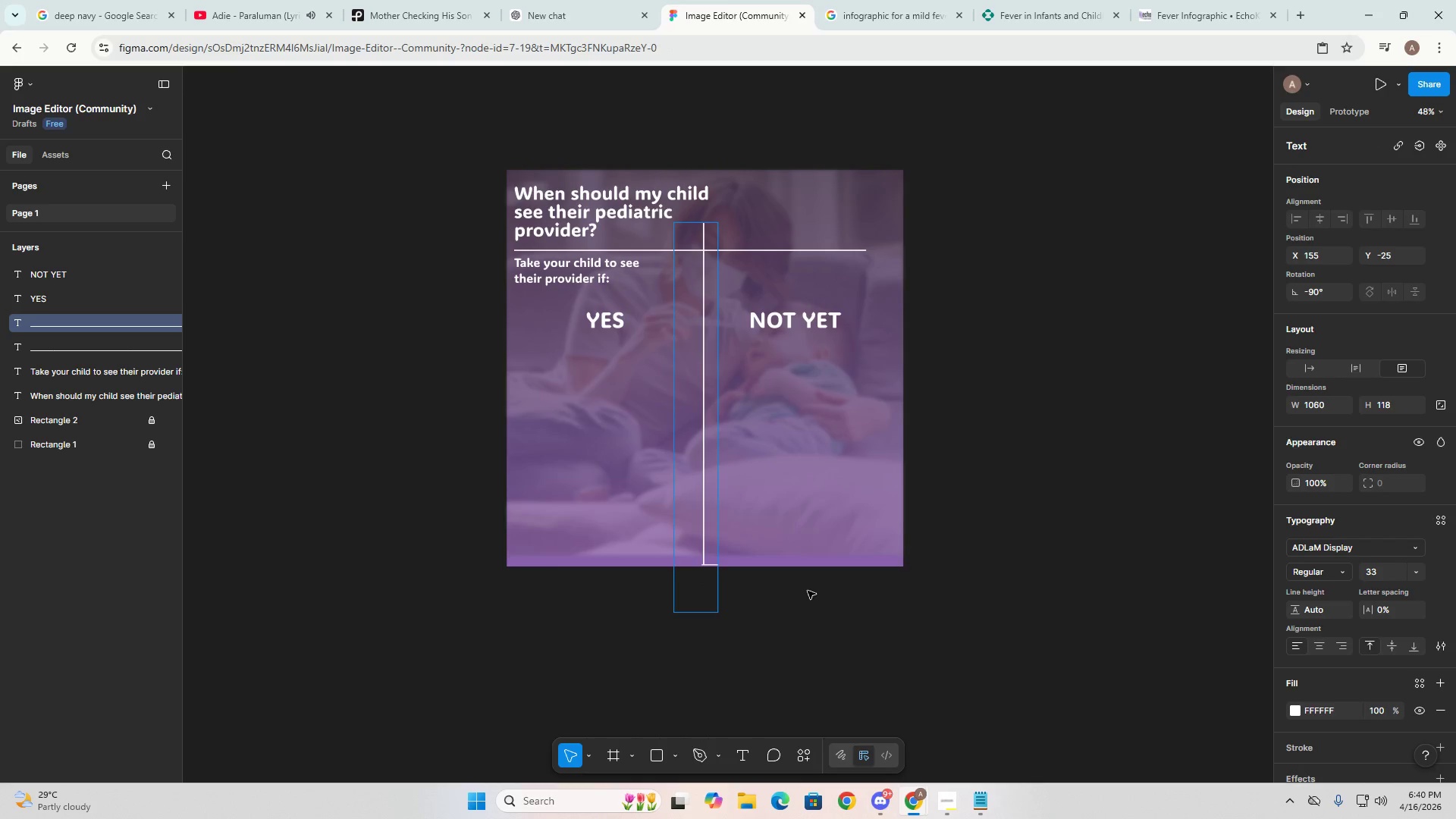 
key(Backspace)
 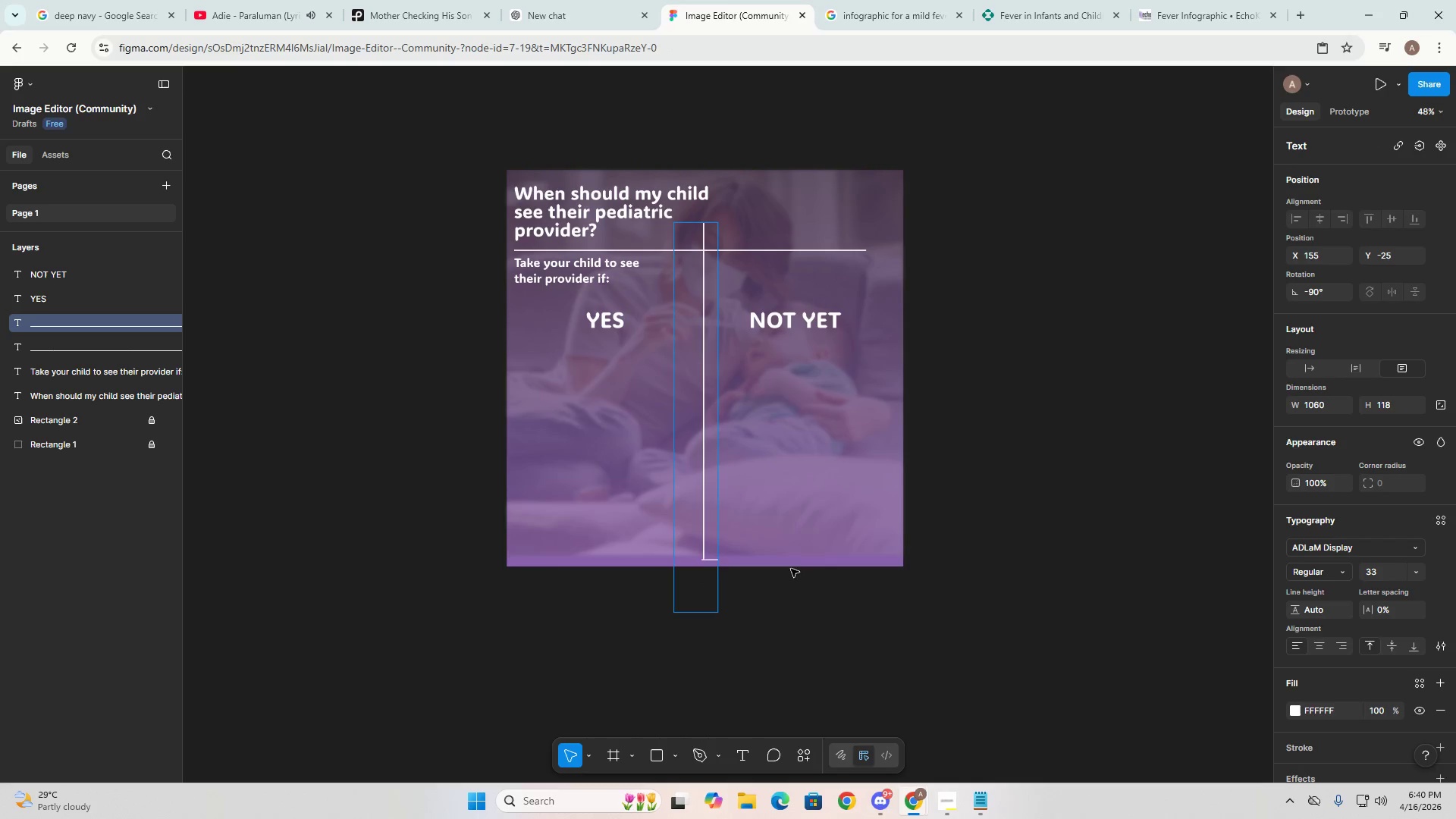 
key(Backspace)
 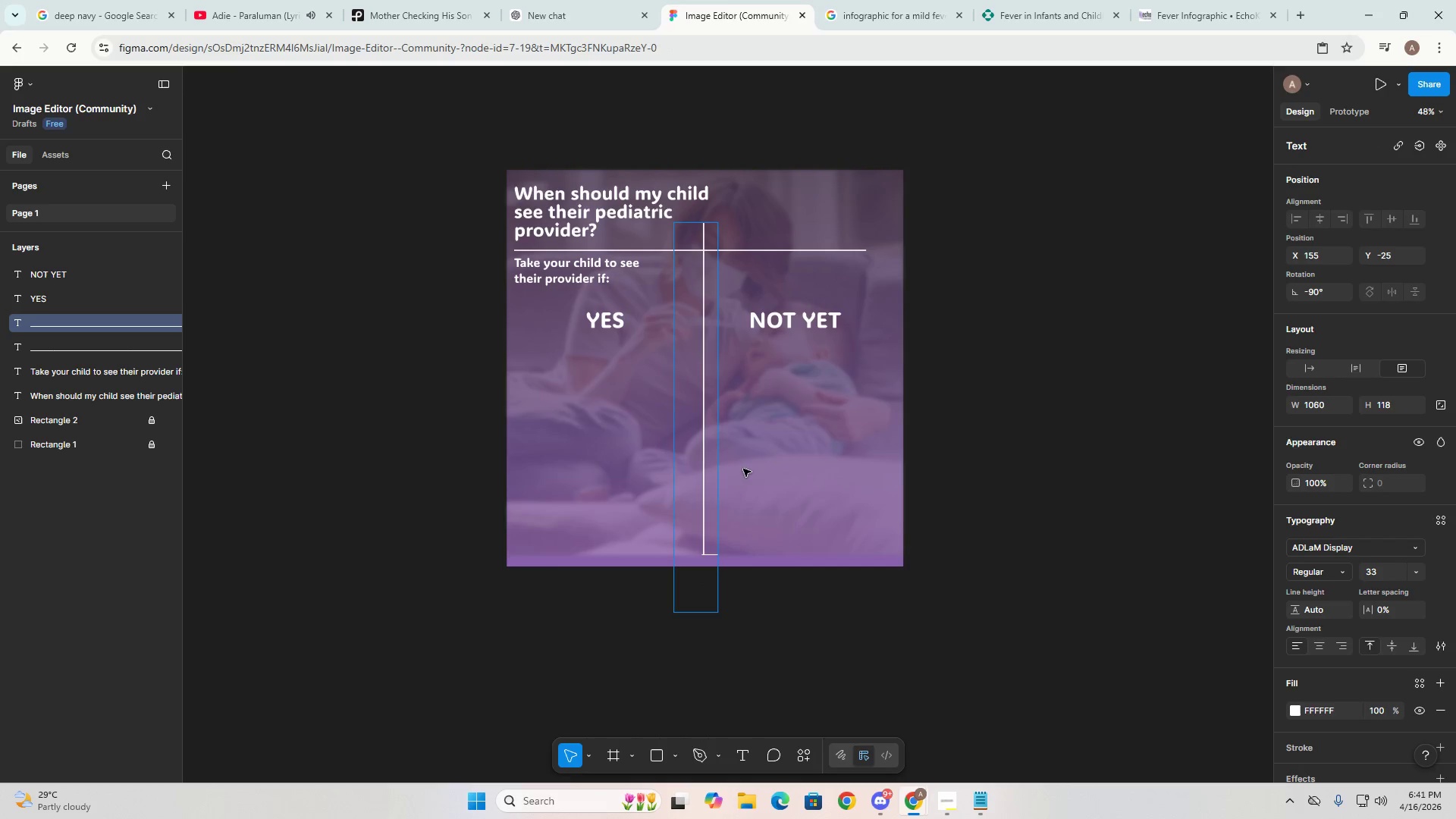 
key(Backspace)
 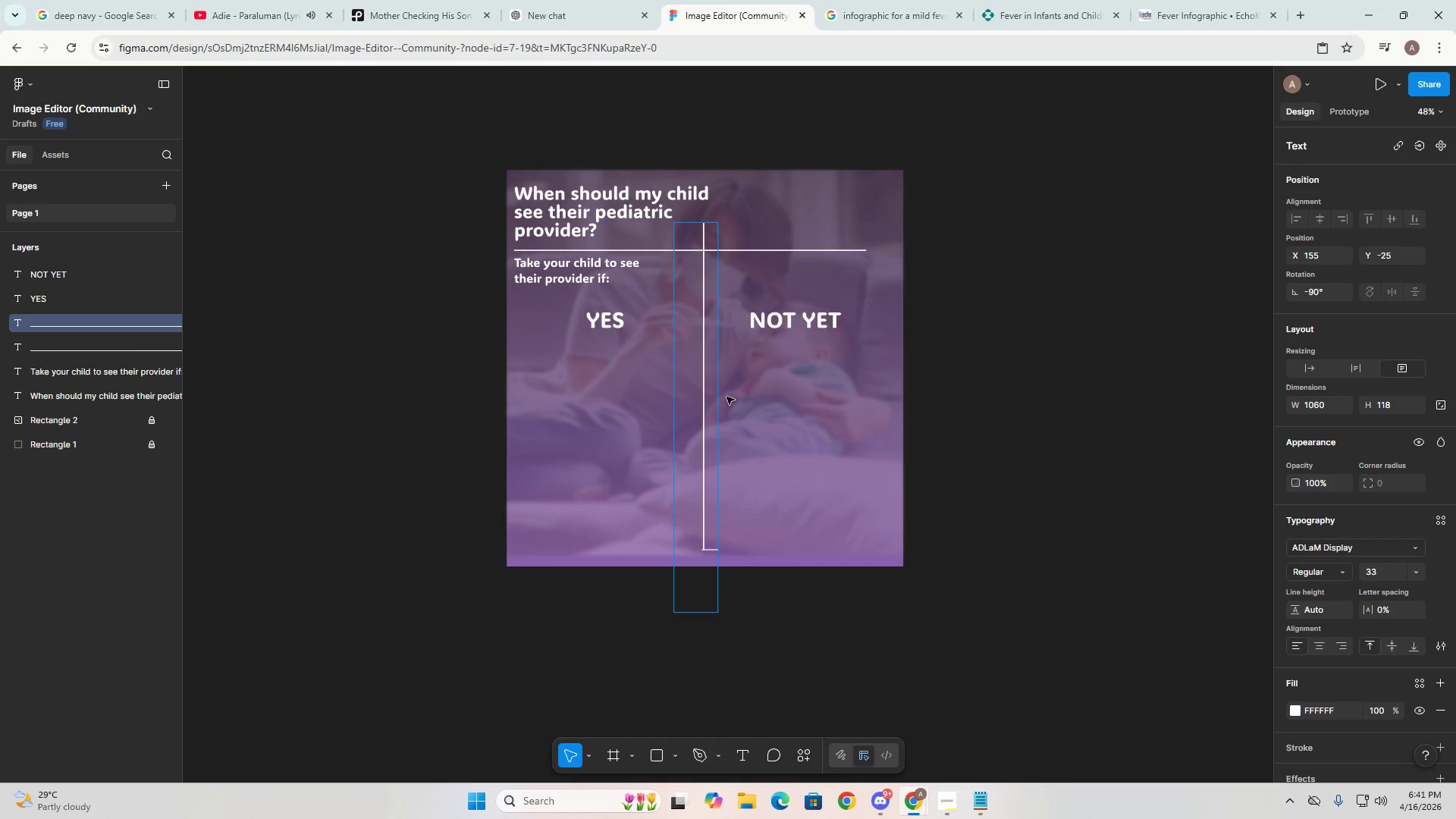 
key(Backspace)
 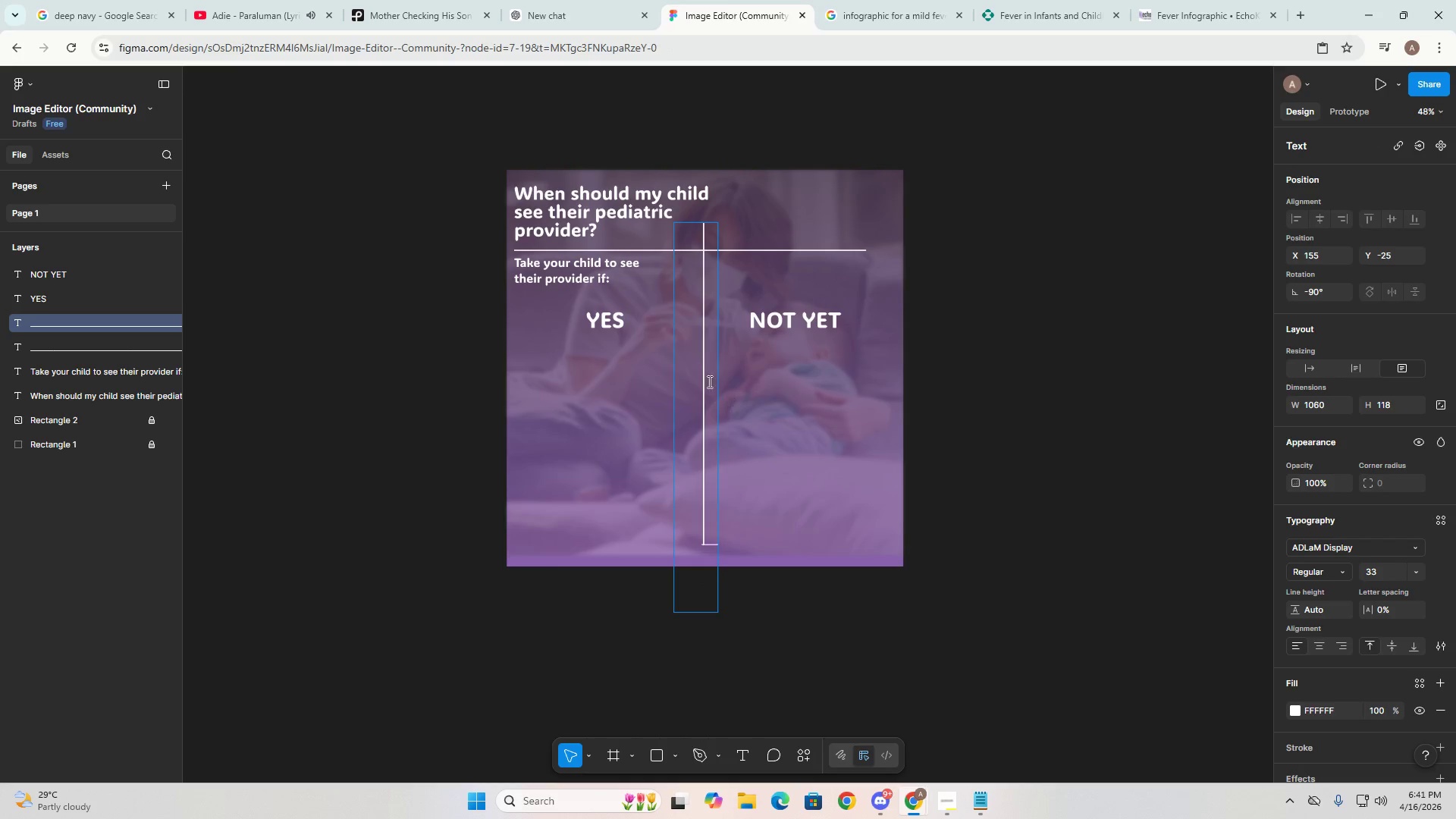 
key(Backspace)
 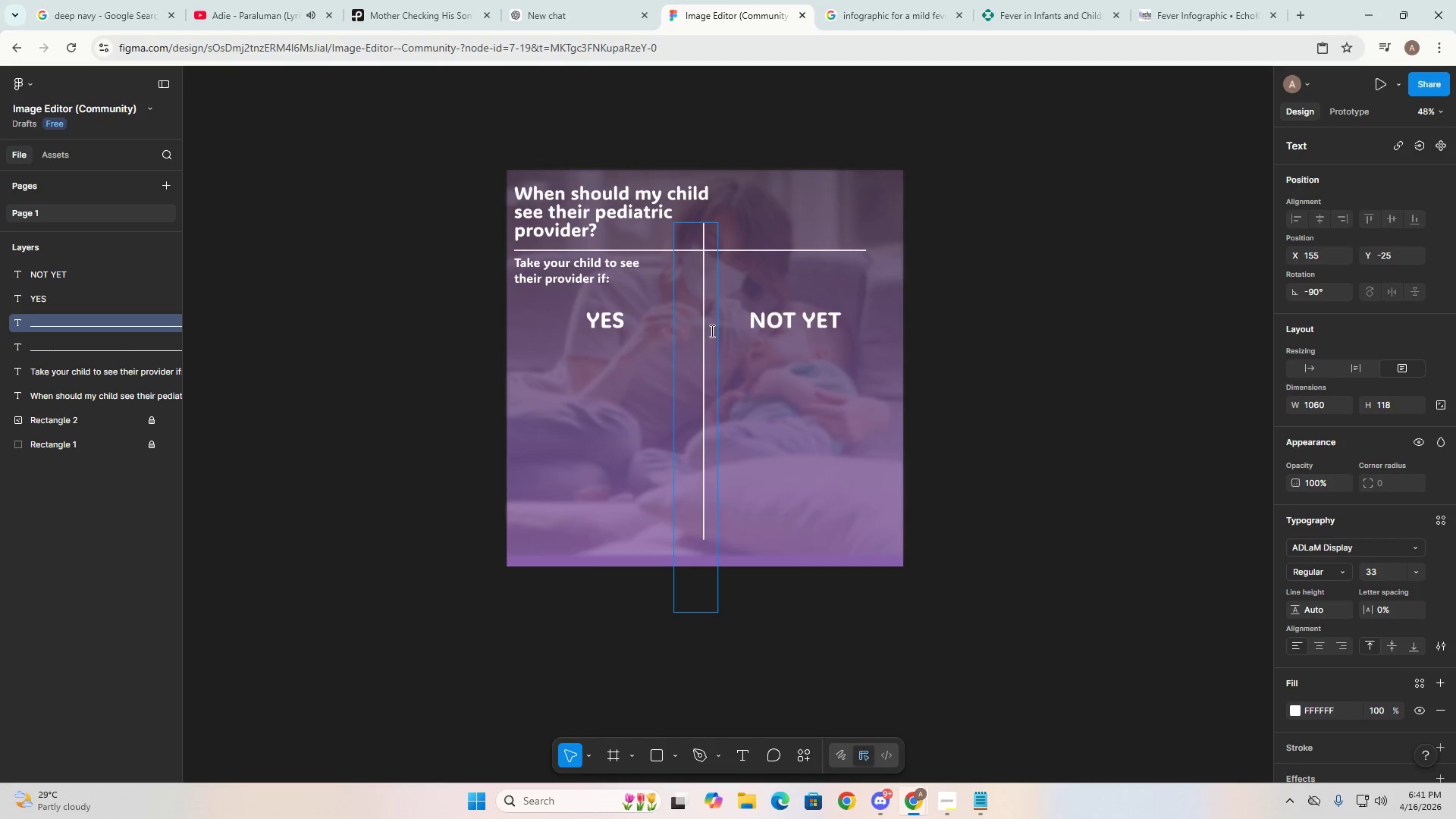 
key(Backspace)
 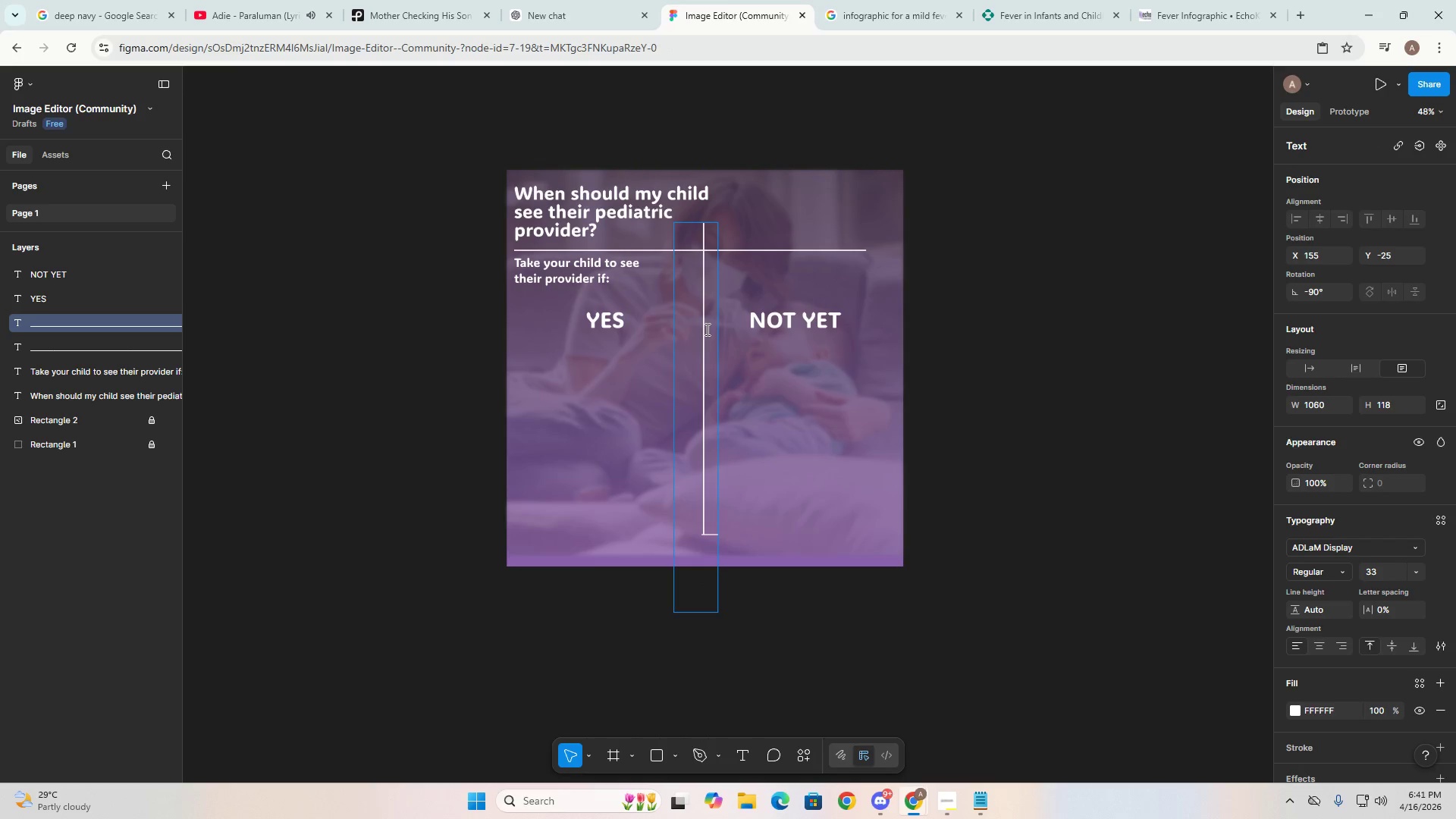 
key(Backspace)
 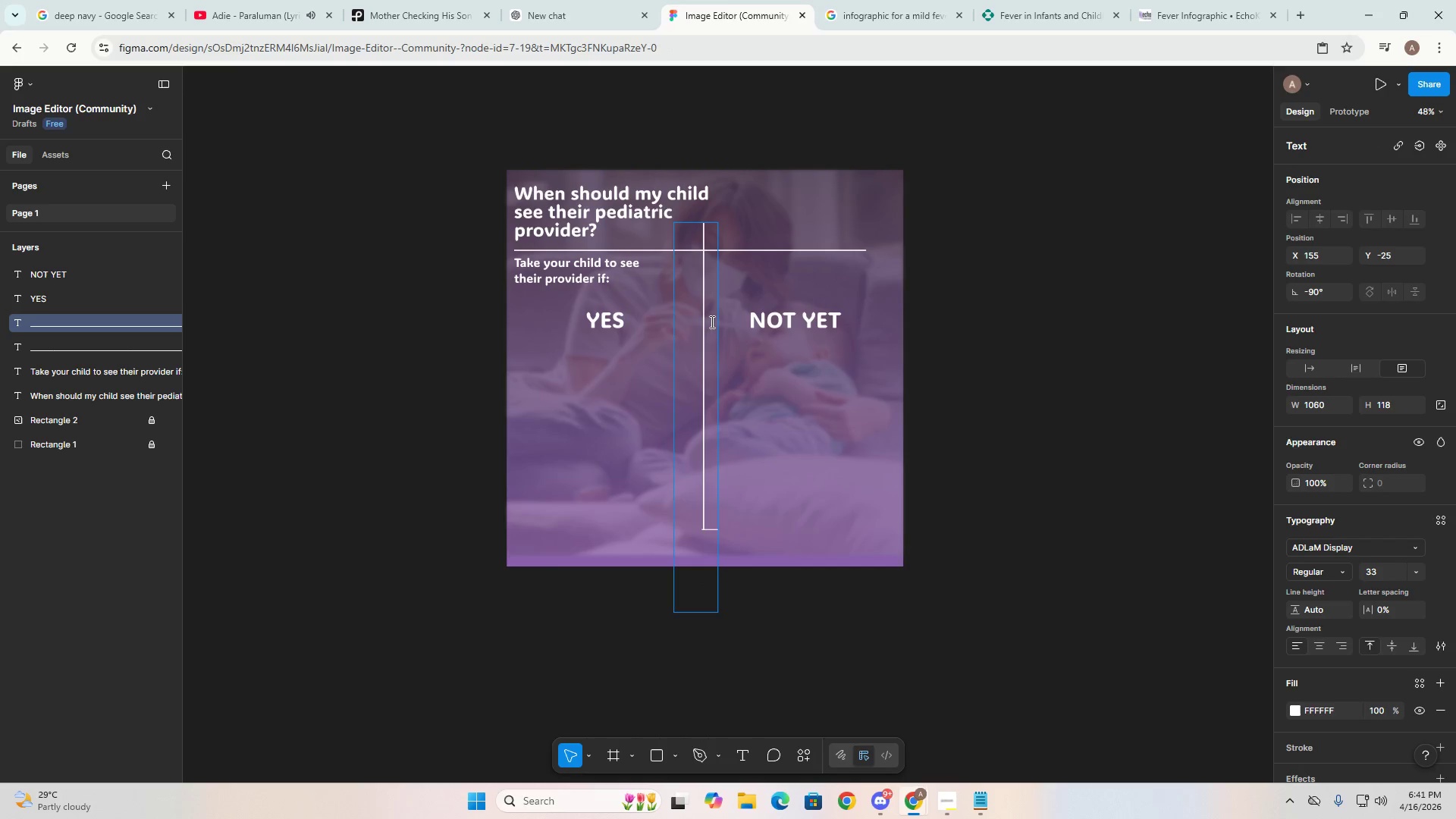 
key(Backspace)
 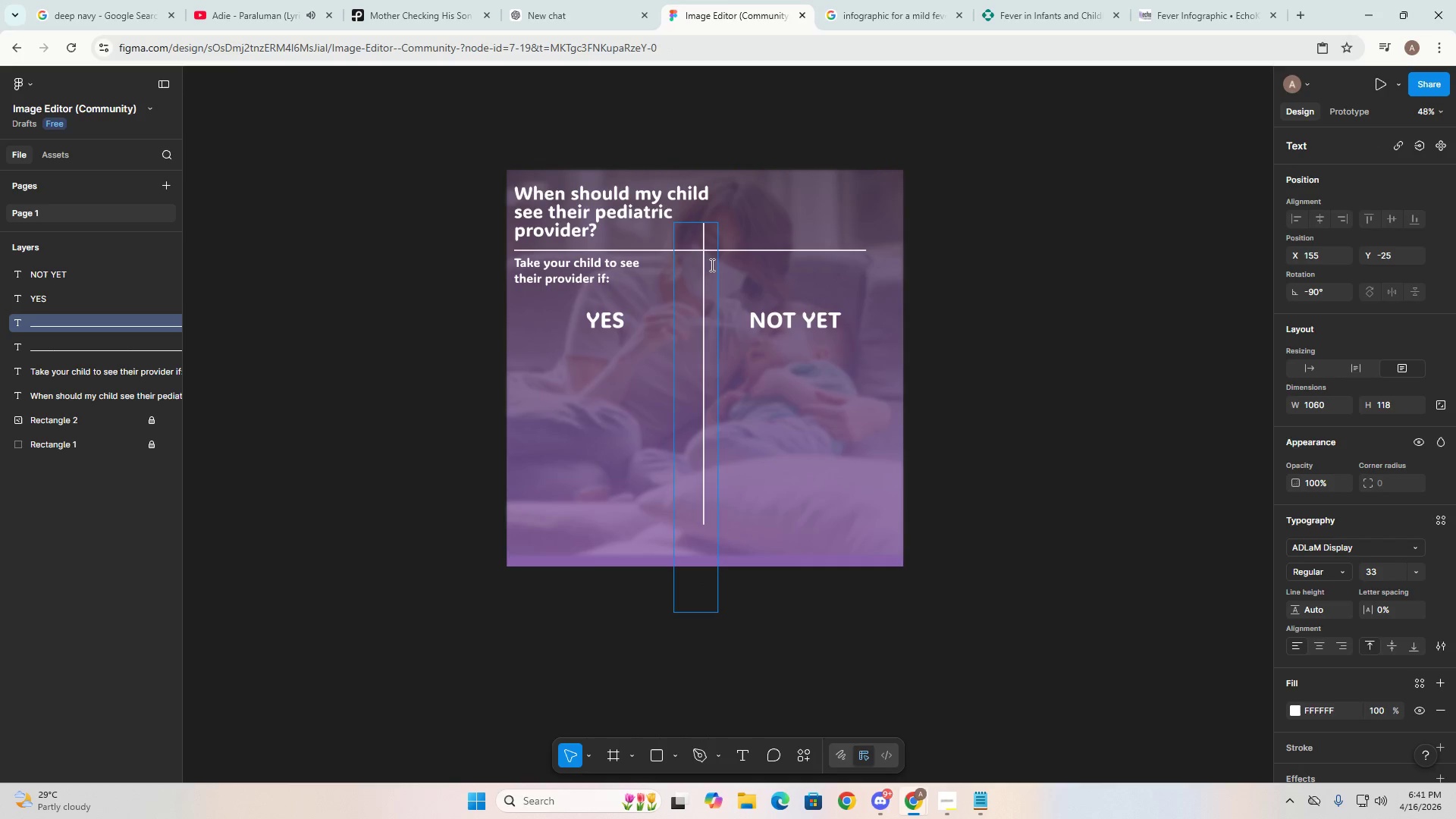 
left_click([802, 380])
 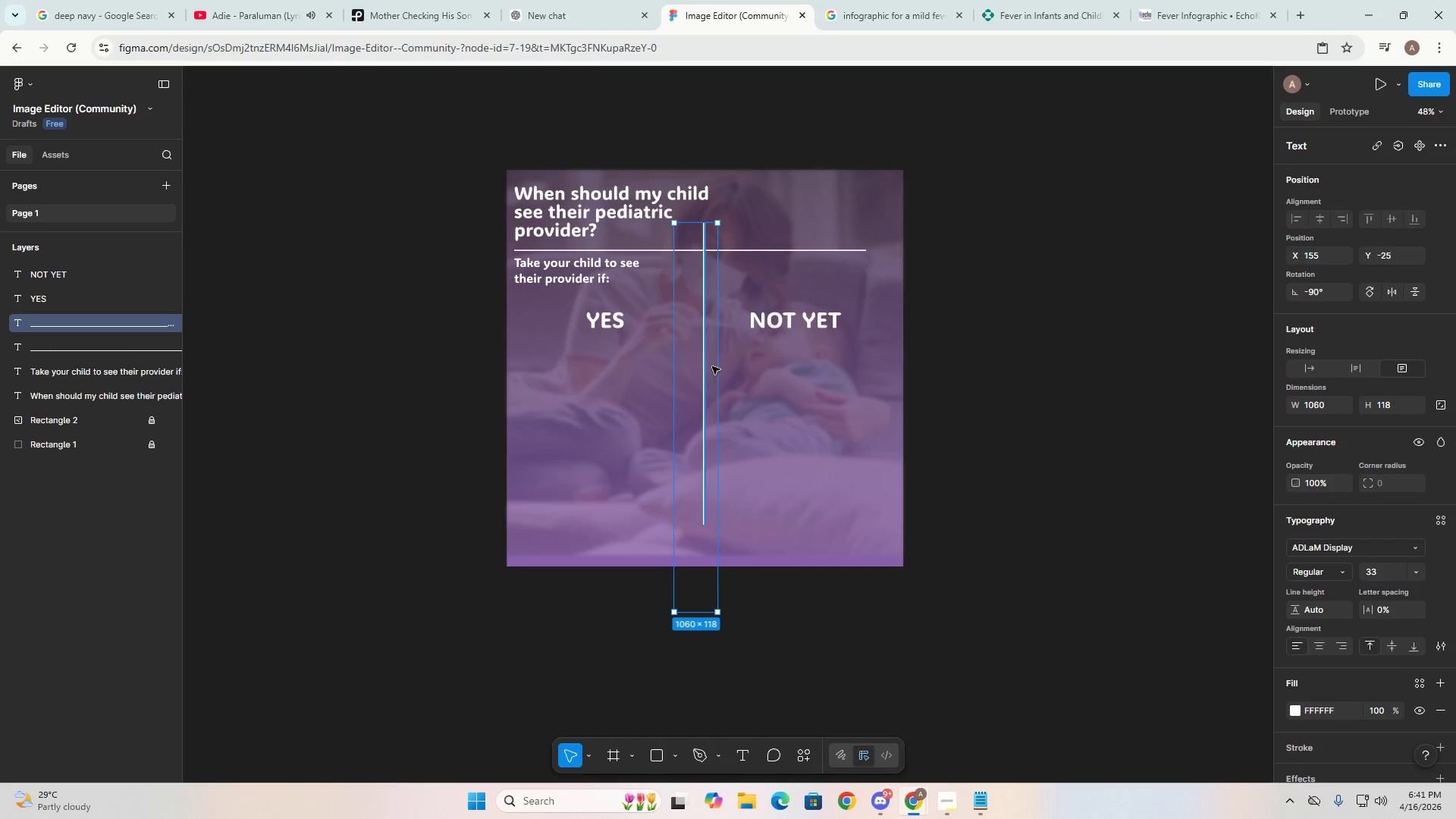 
left_click_drag(start_coordinate=[714, 364], to_coordinate=[714, 400])
 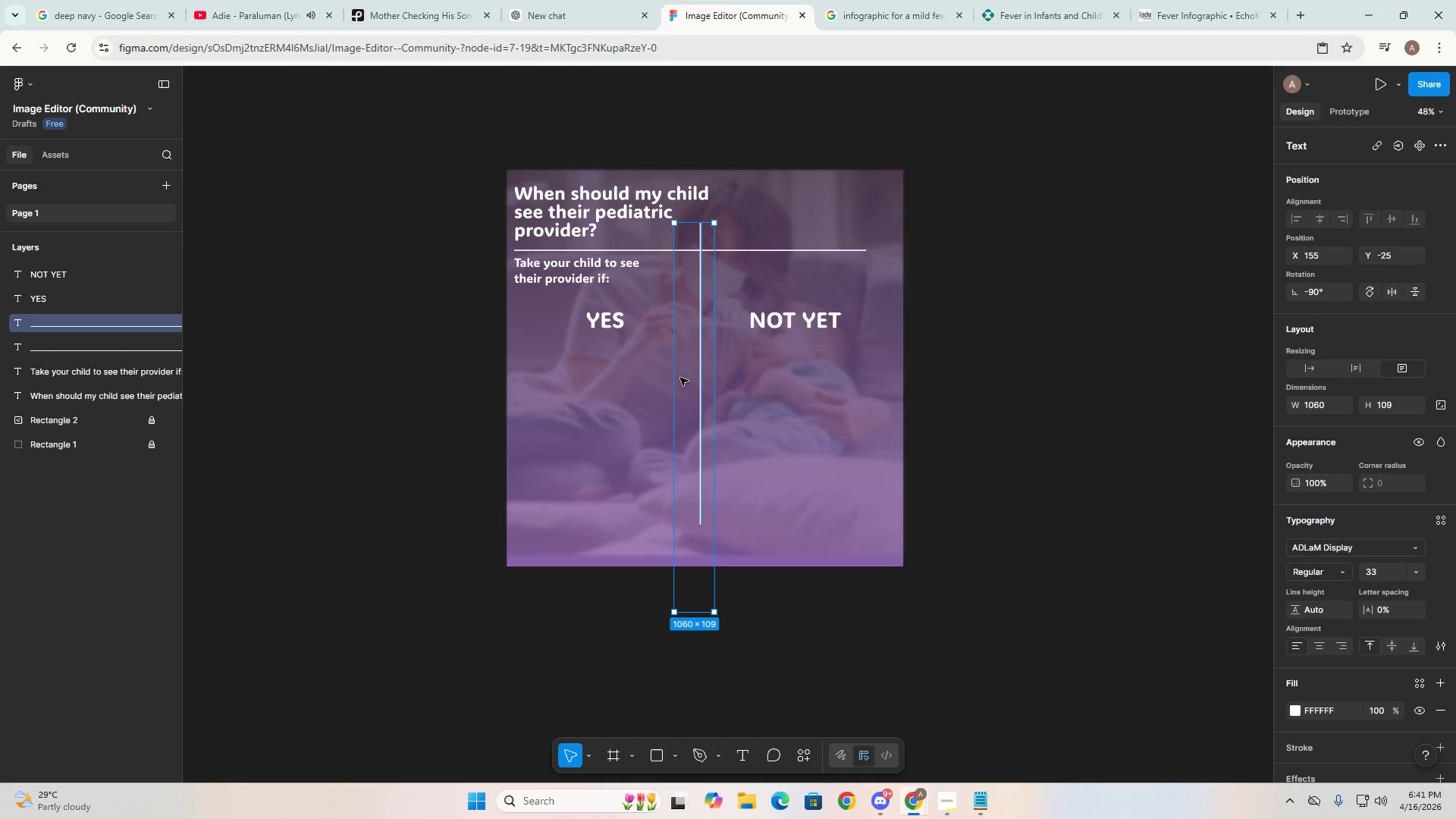 
left_click_drag(start_coordinate=[684, 376], to_coordinate=[682, 457])
 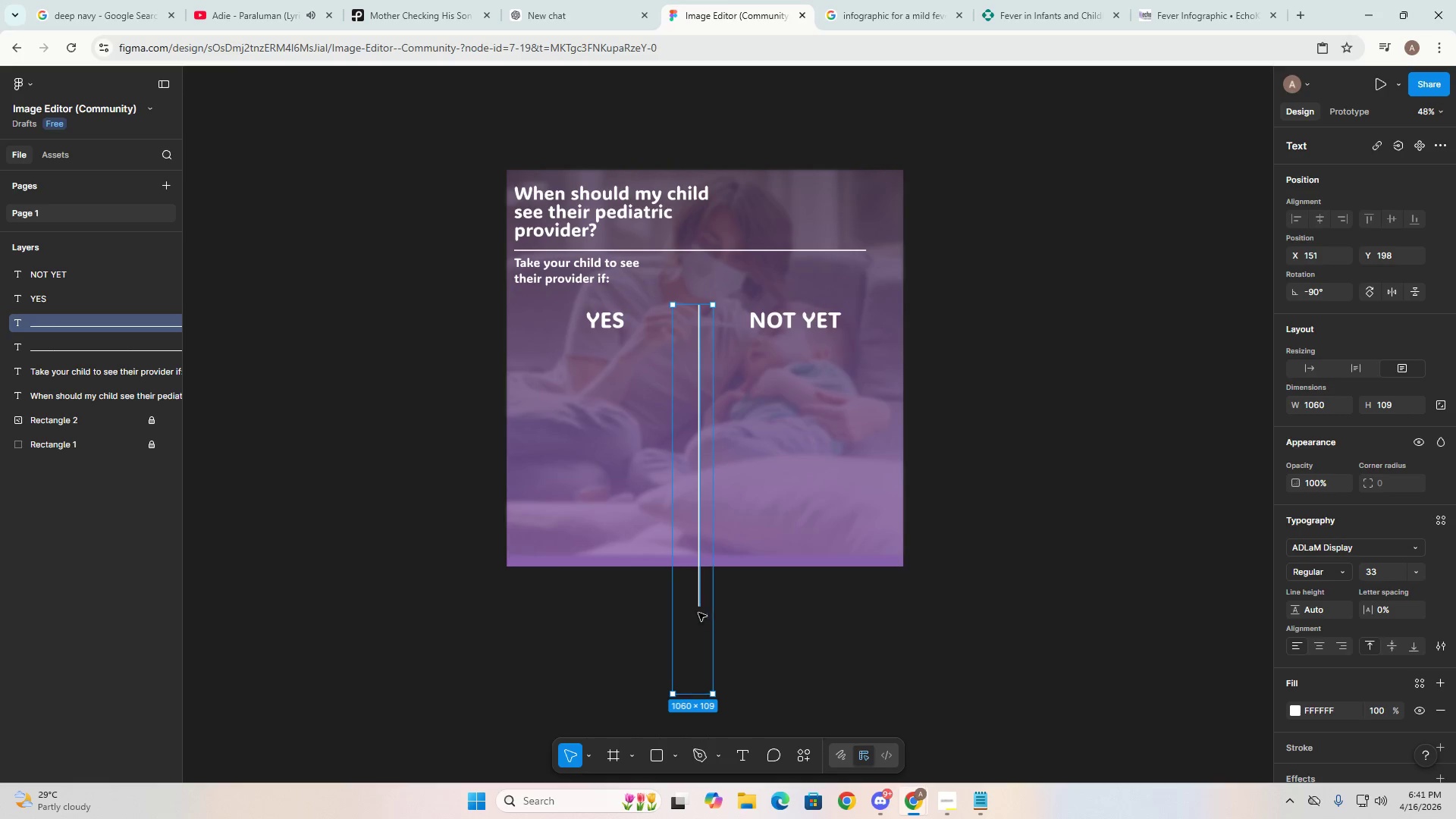 
left_click([695, 597])
 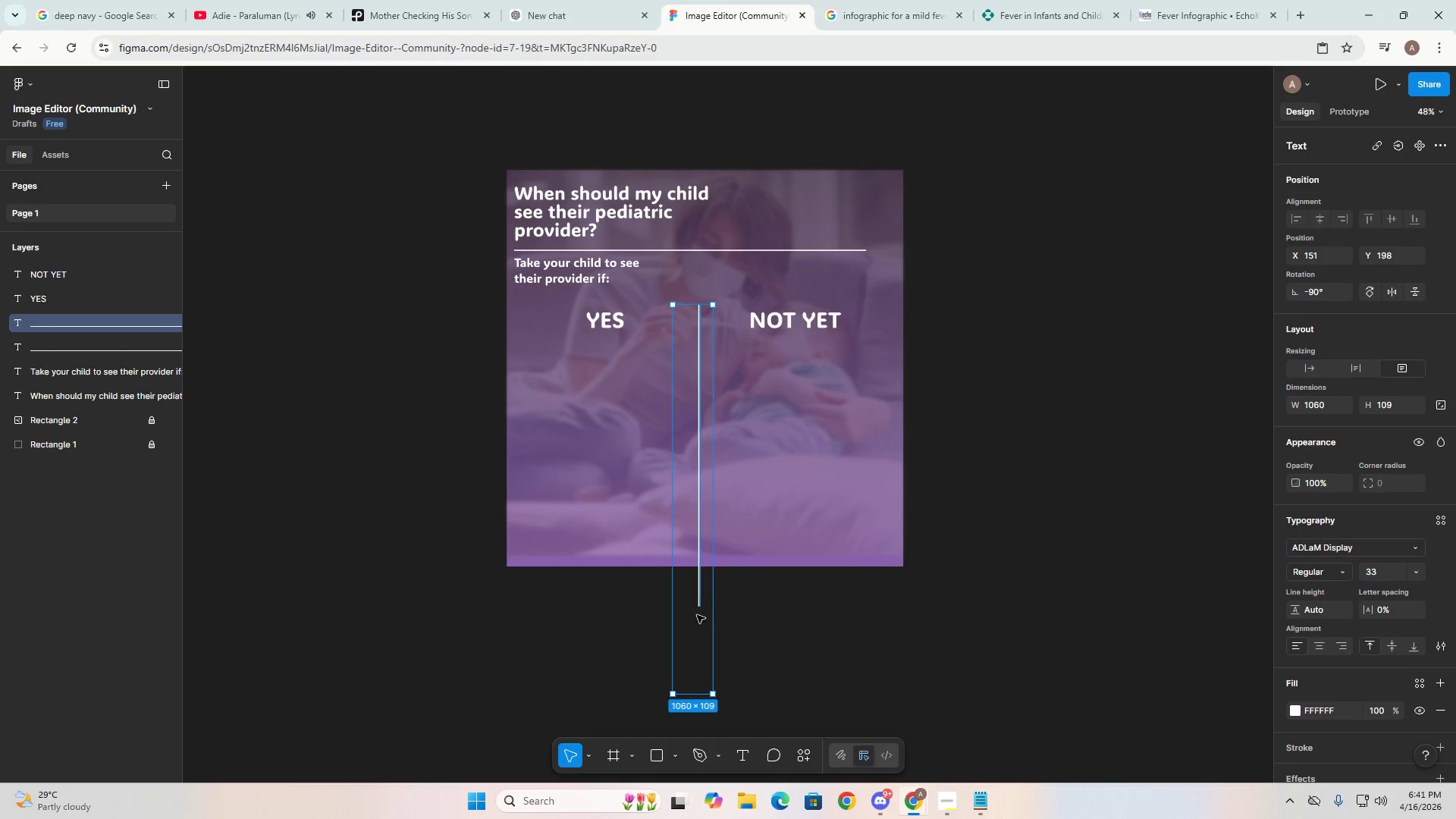 
triple_click([697, 616])
 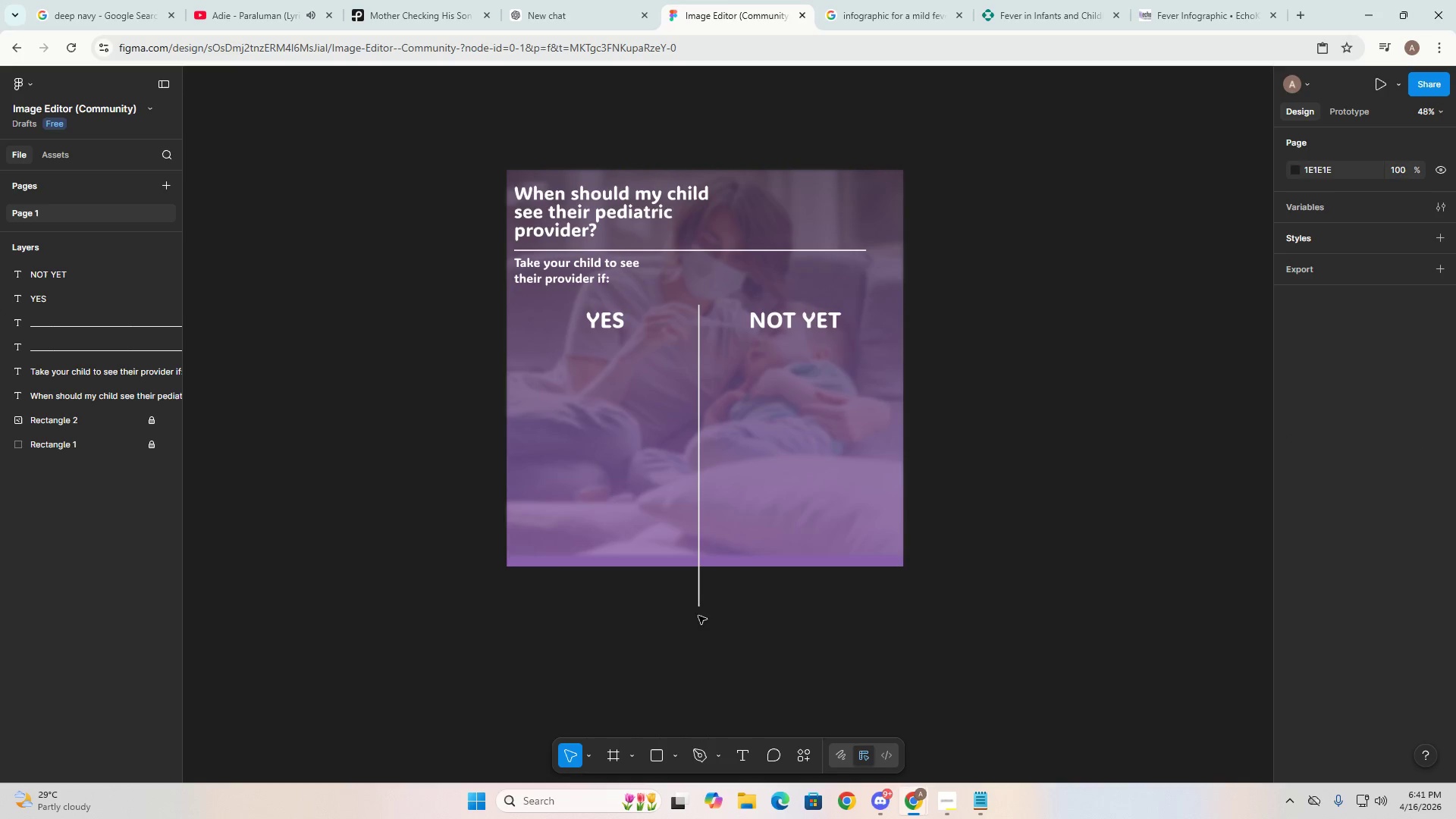 
triple_click([701, 610])
 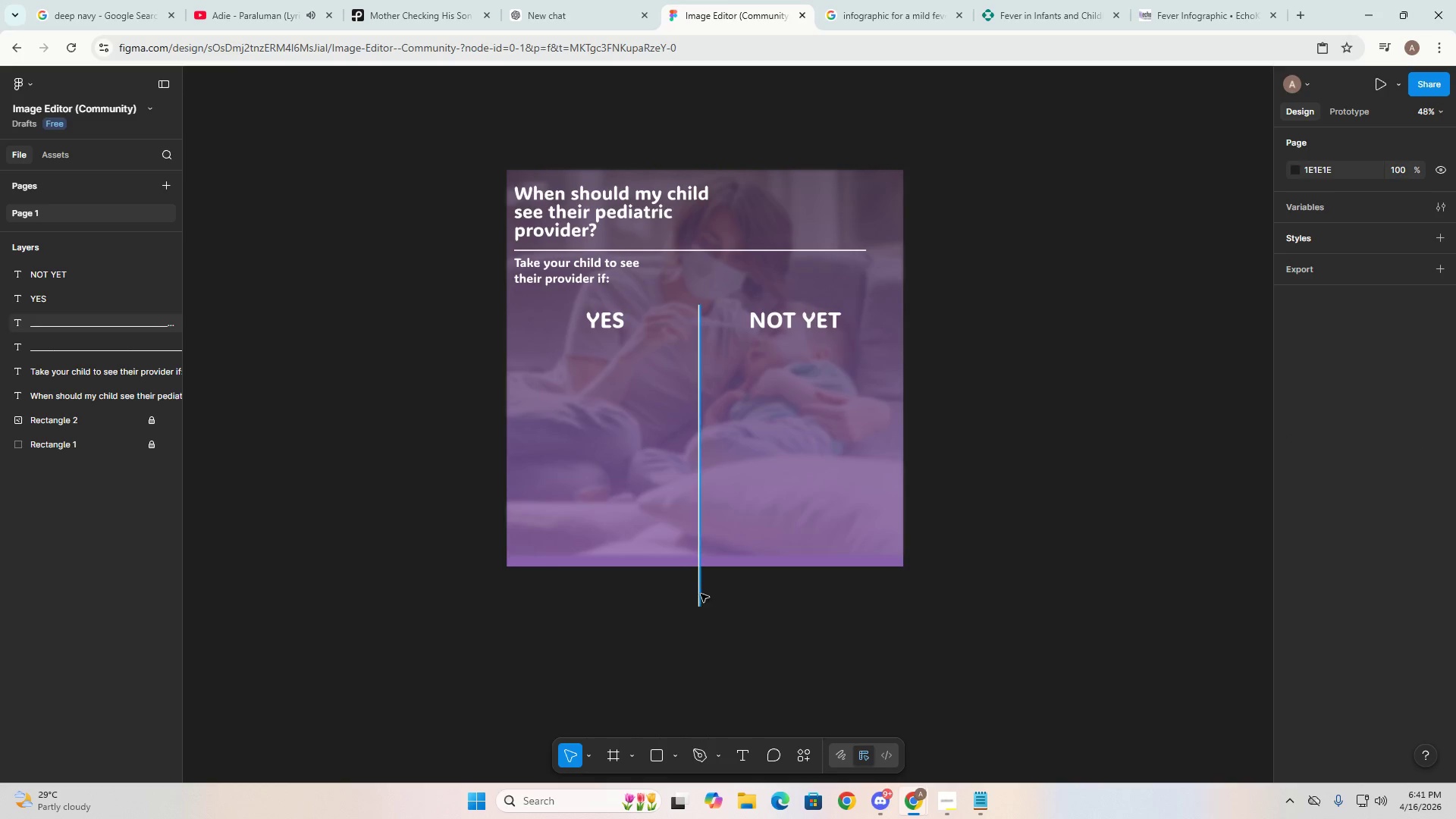 
triple_click([701, 588])
 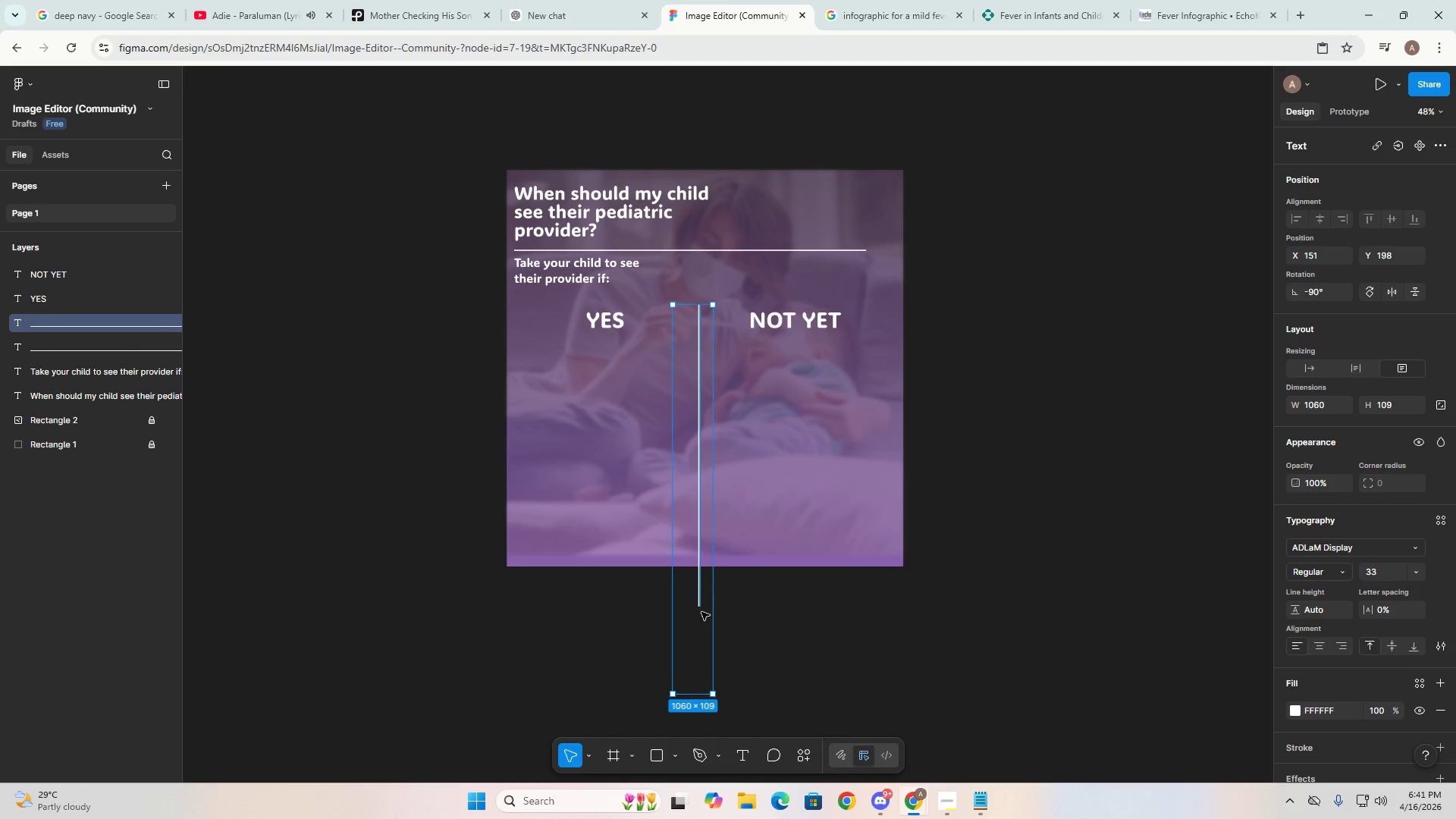 
triple_click([701, 612])
 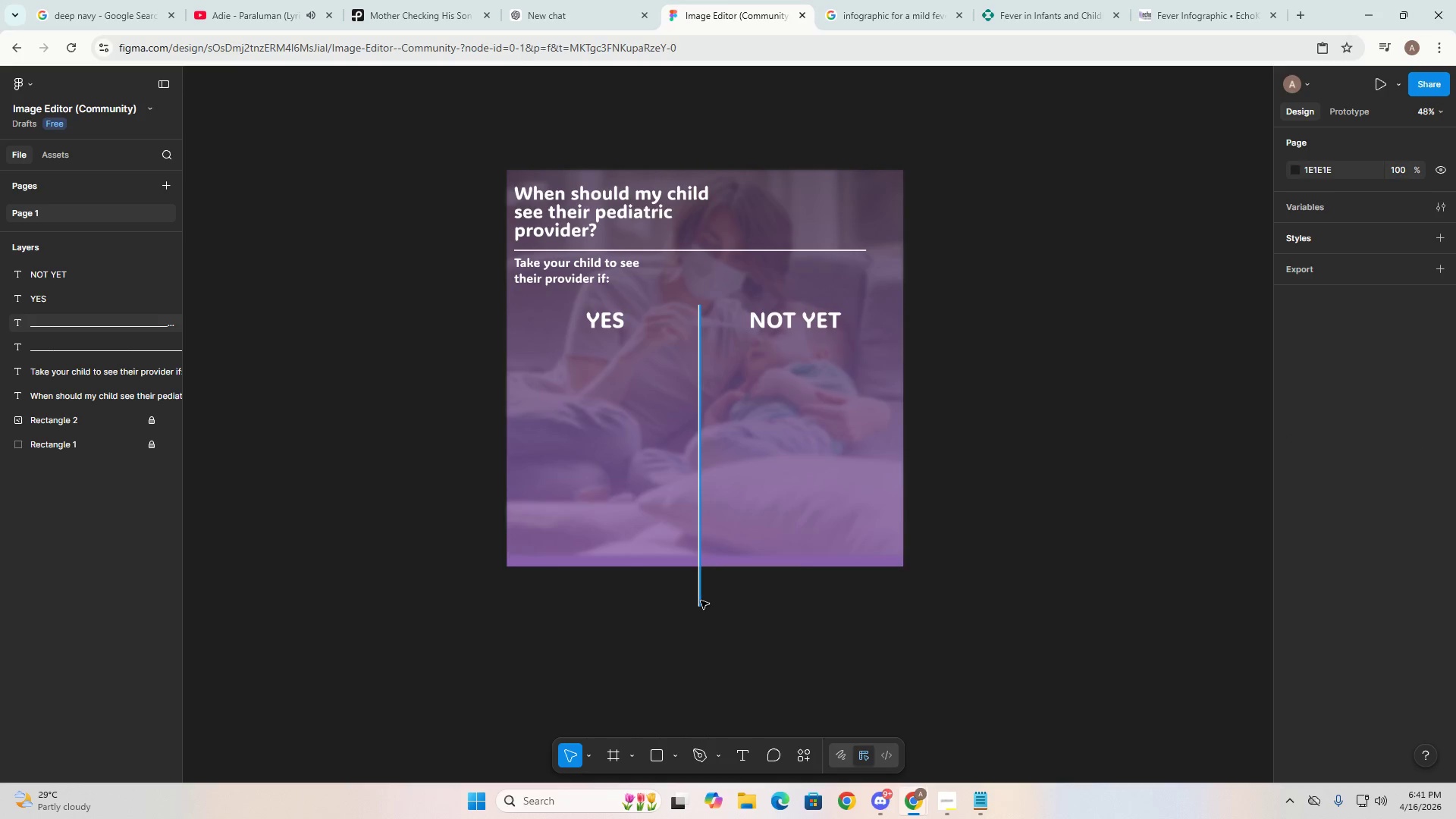 
double_click([701, 601])
 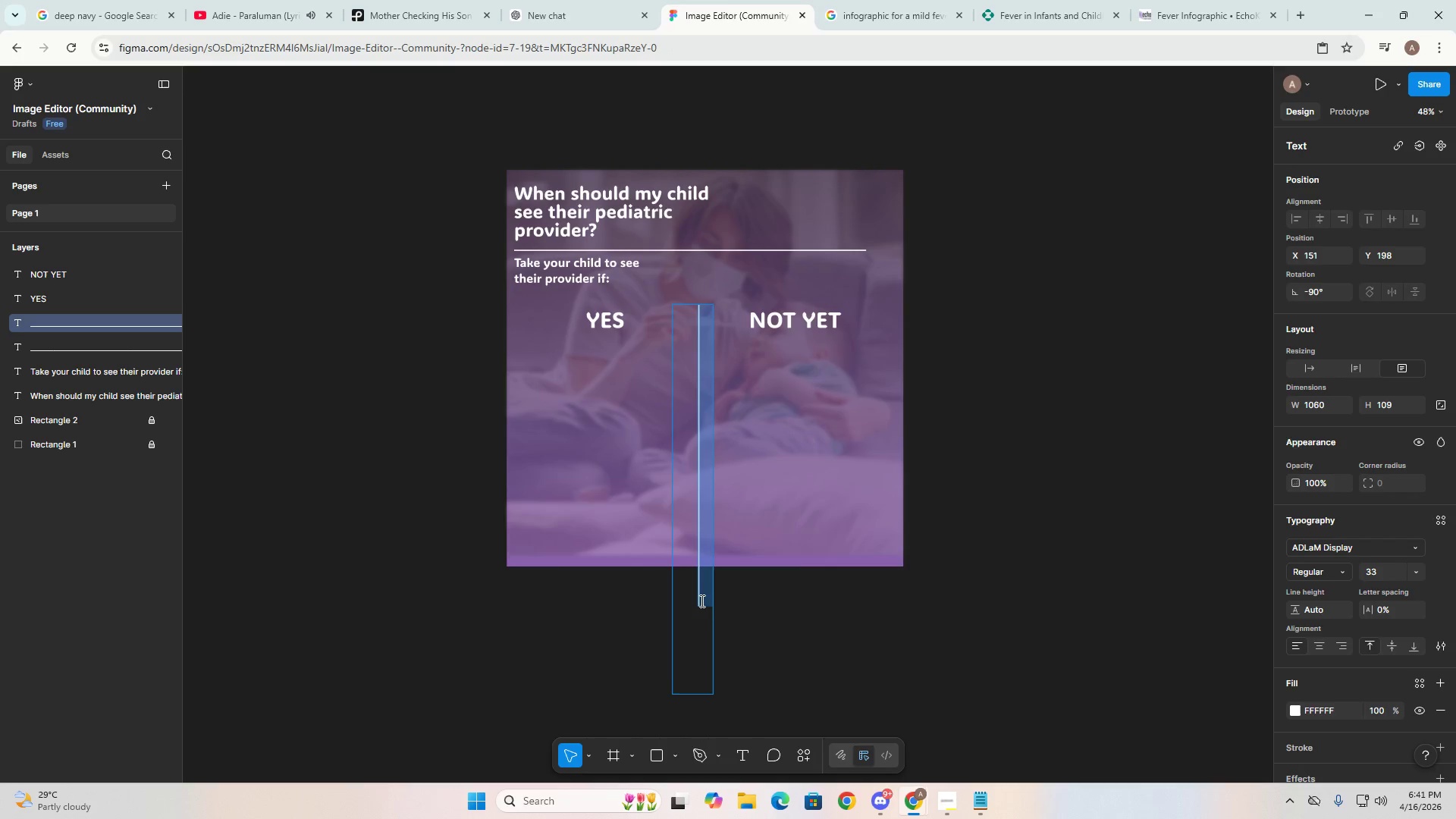 
triple_click([700, 609])
 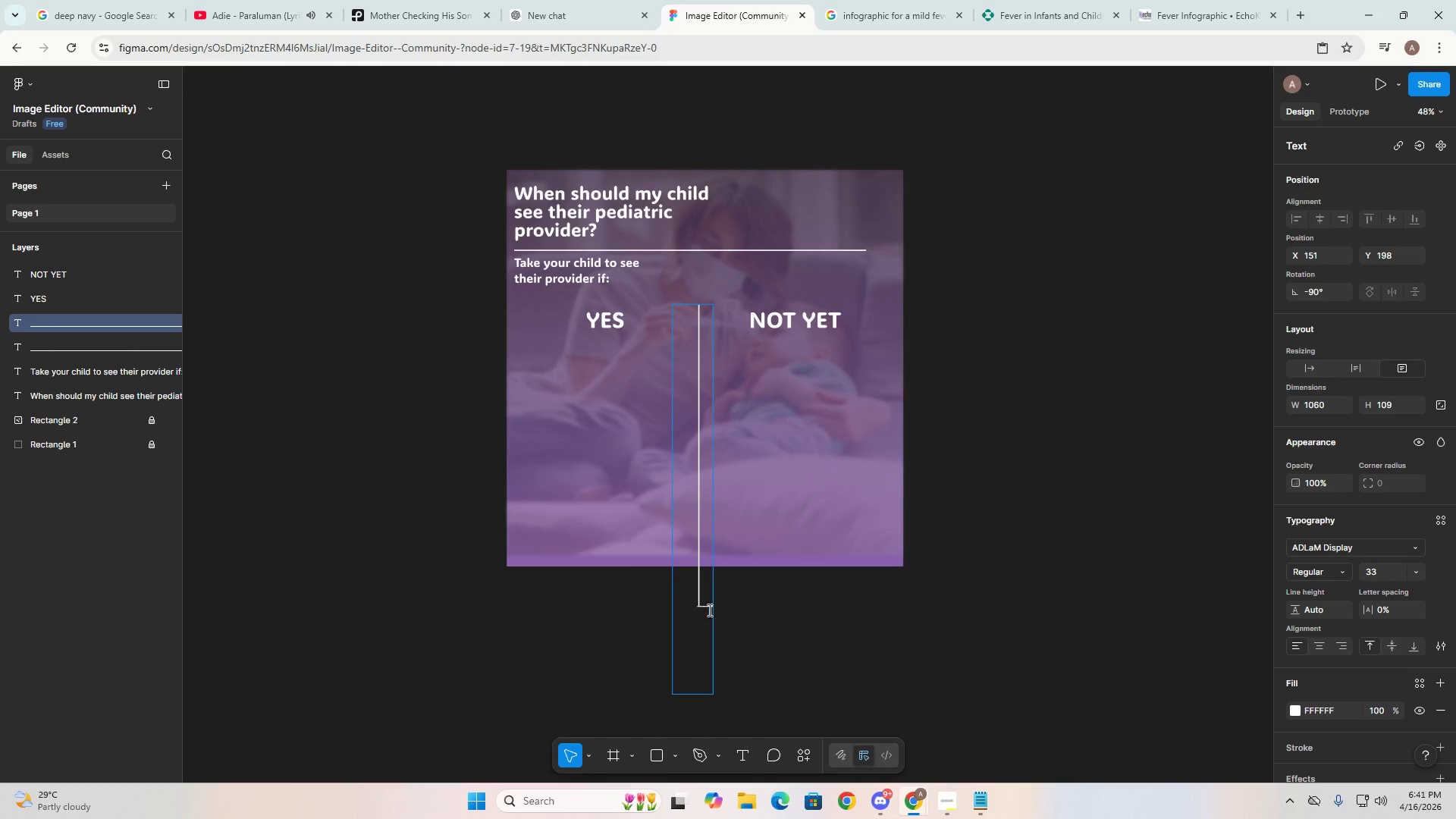 
key(Backspace)
 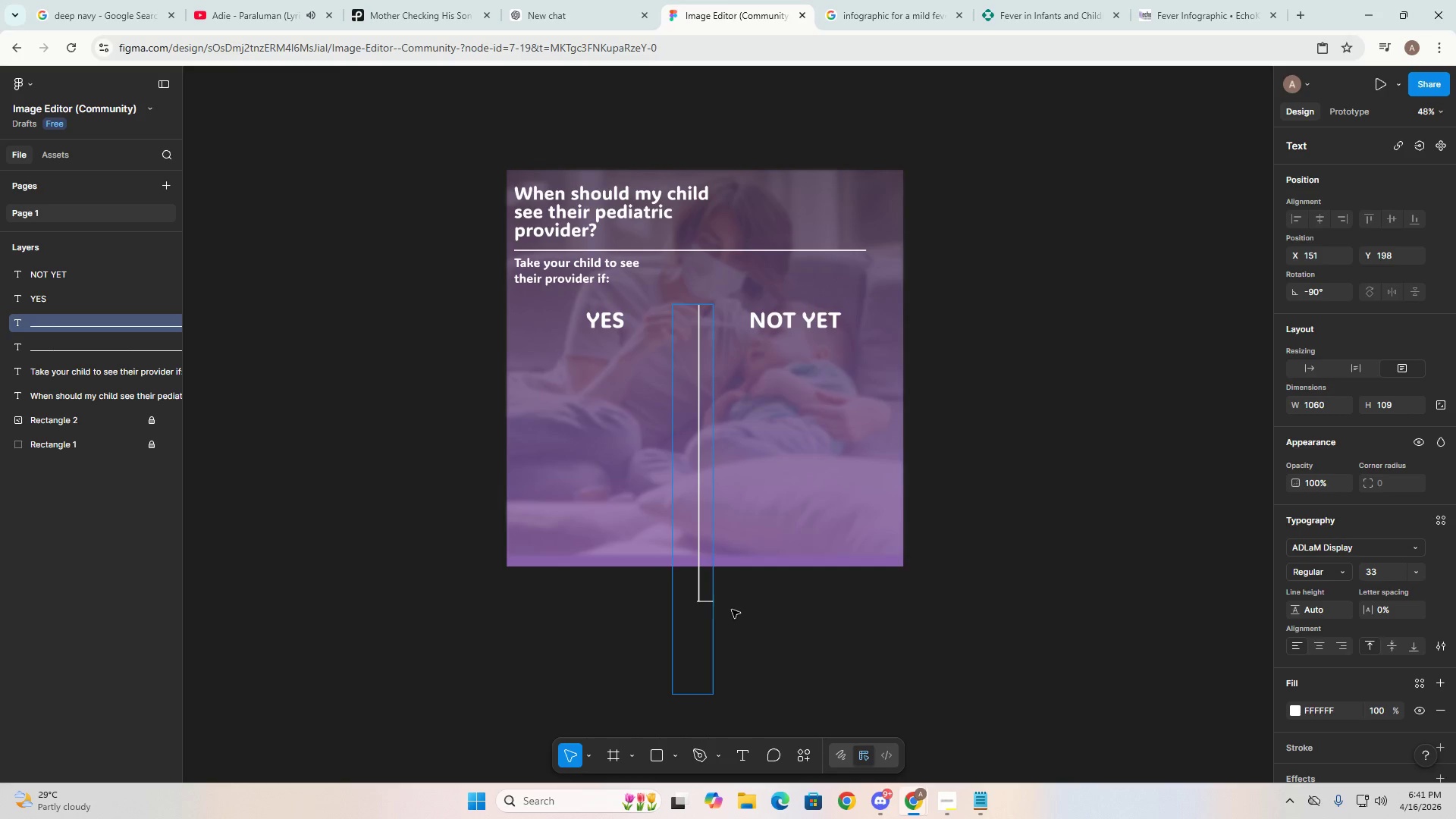 
key(Backspace)
 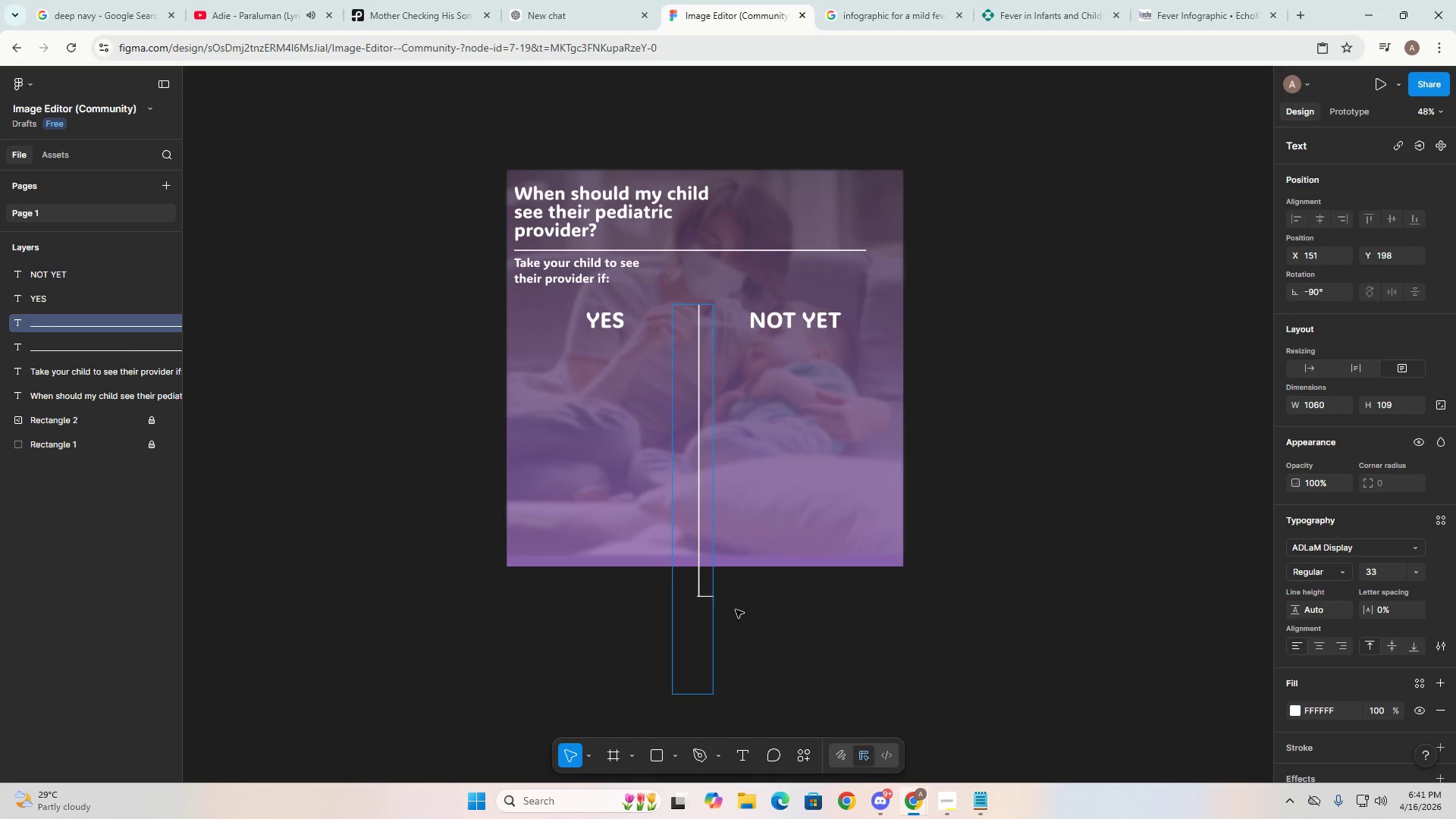 
key(Backspace)
 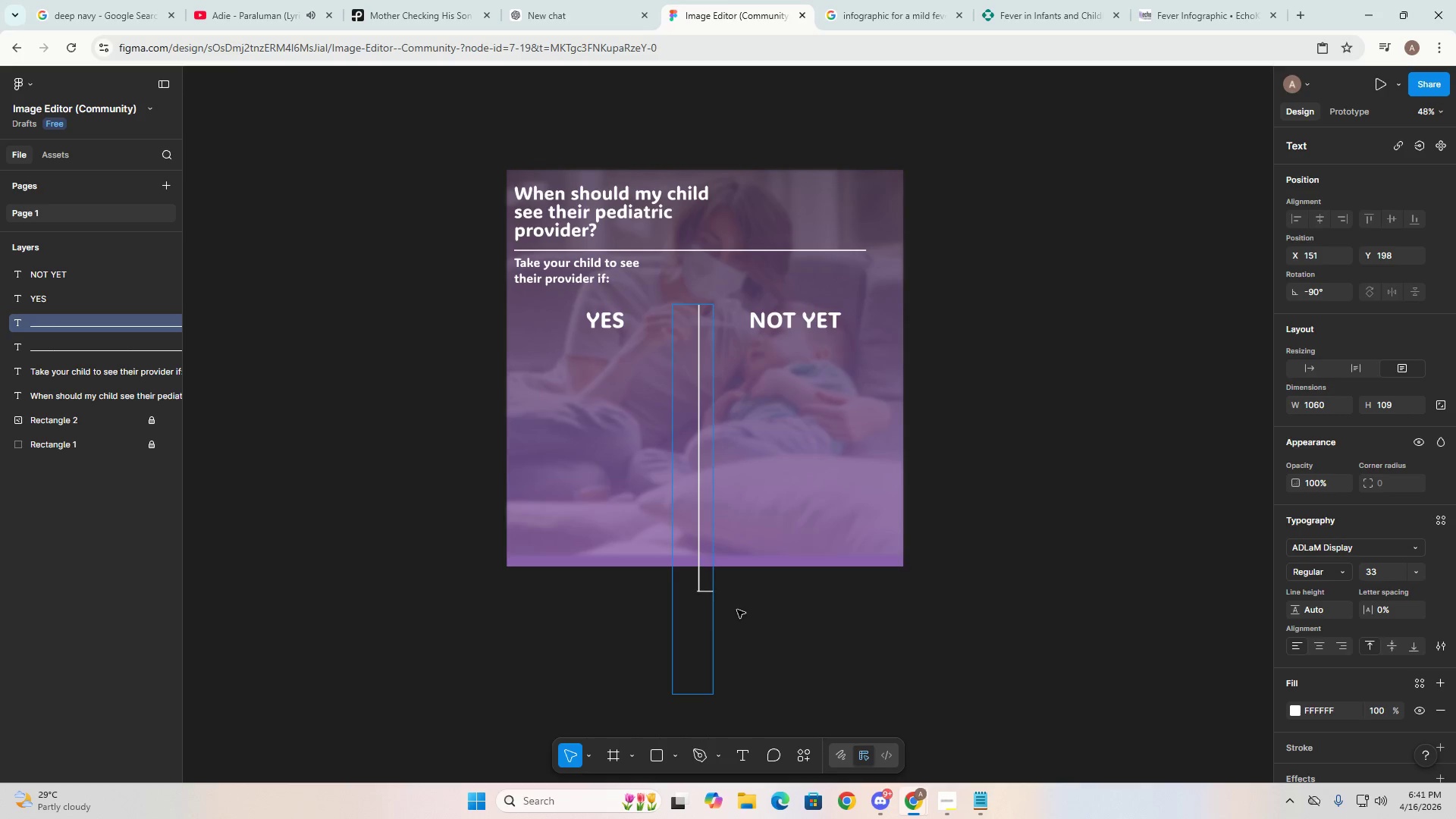 
key(Backspace)
 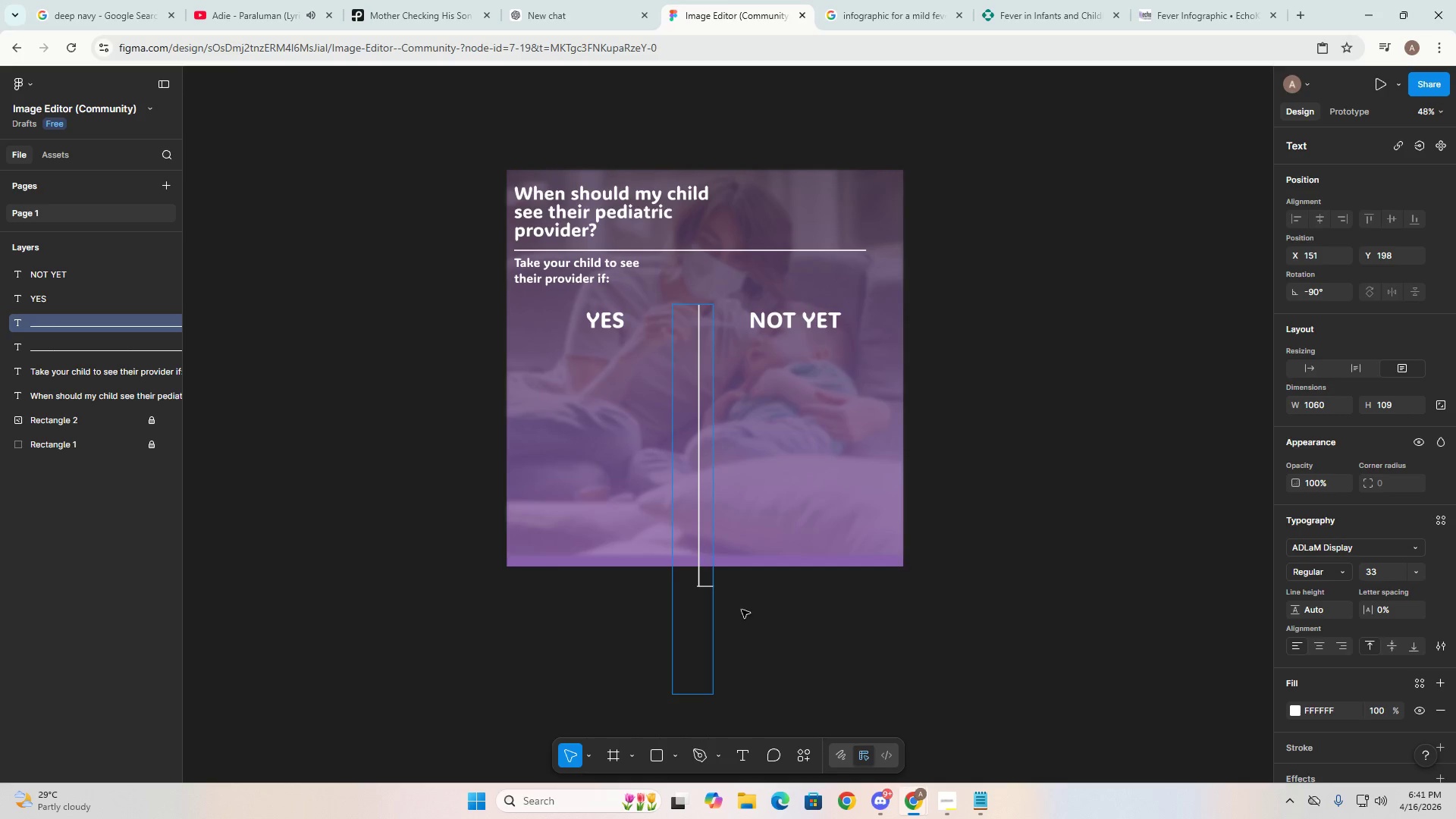 
key(Backspace)
 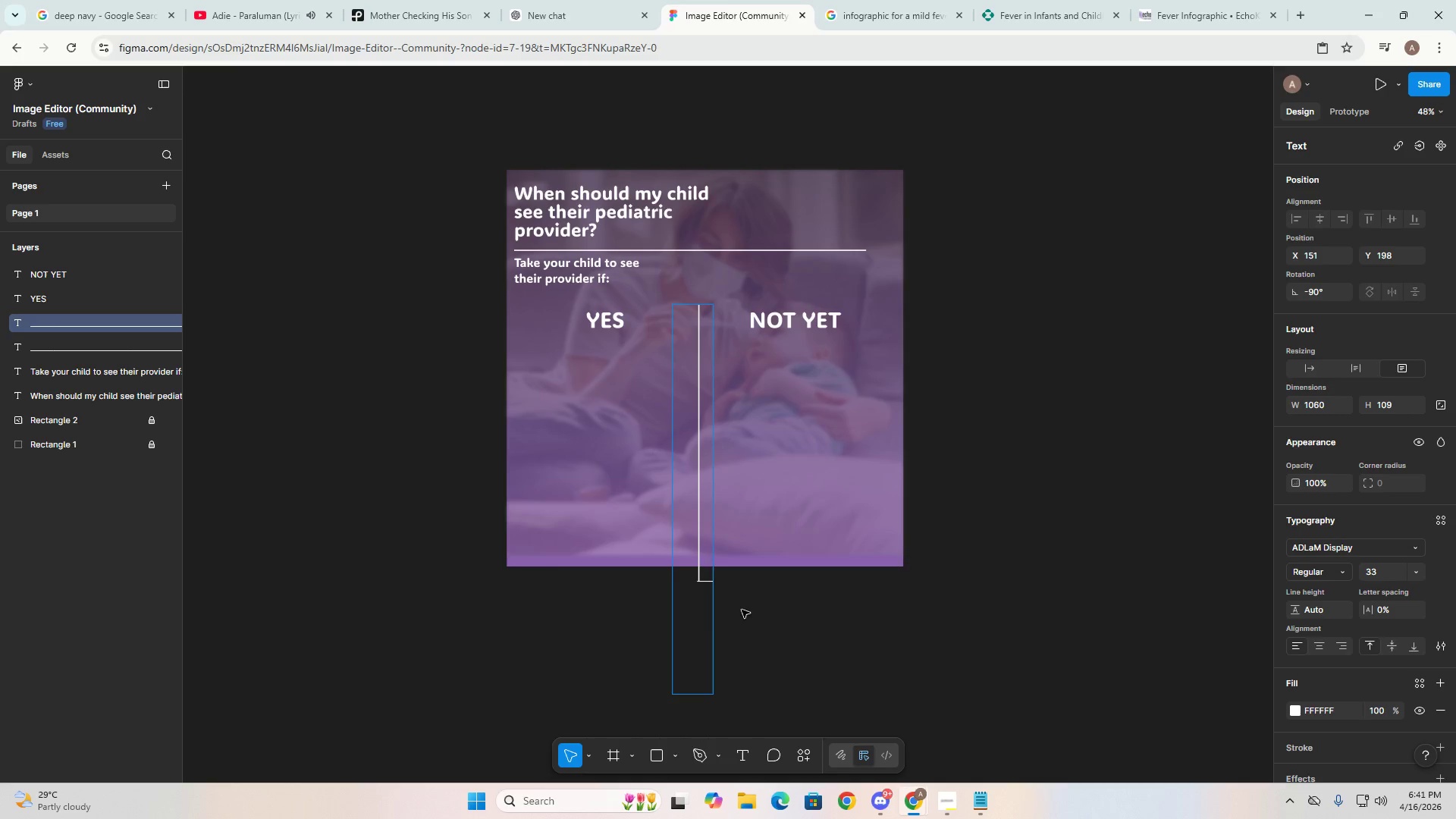 
key(Backspace)
 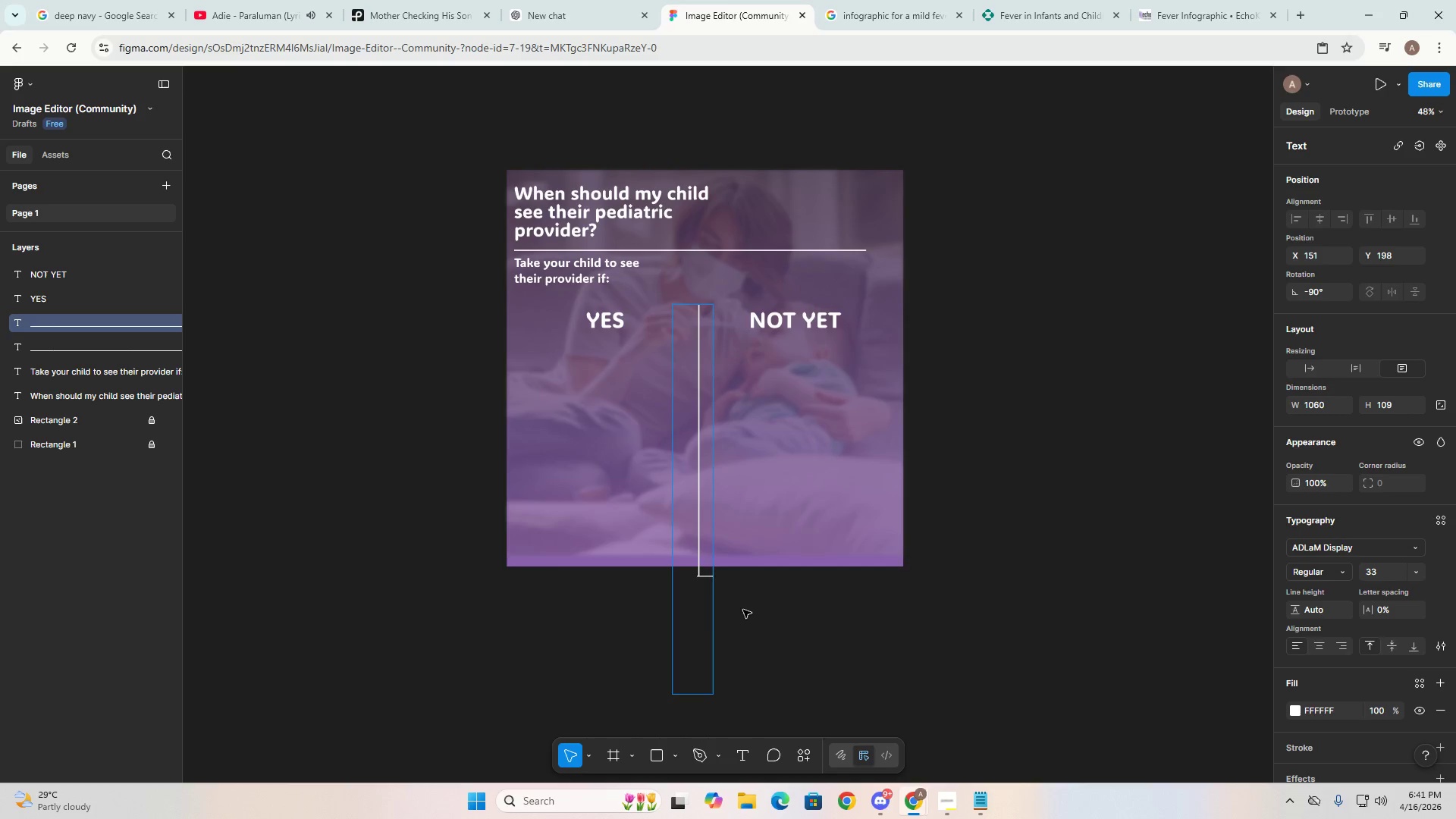 
key(Backspace)
 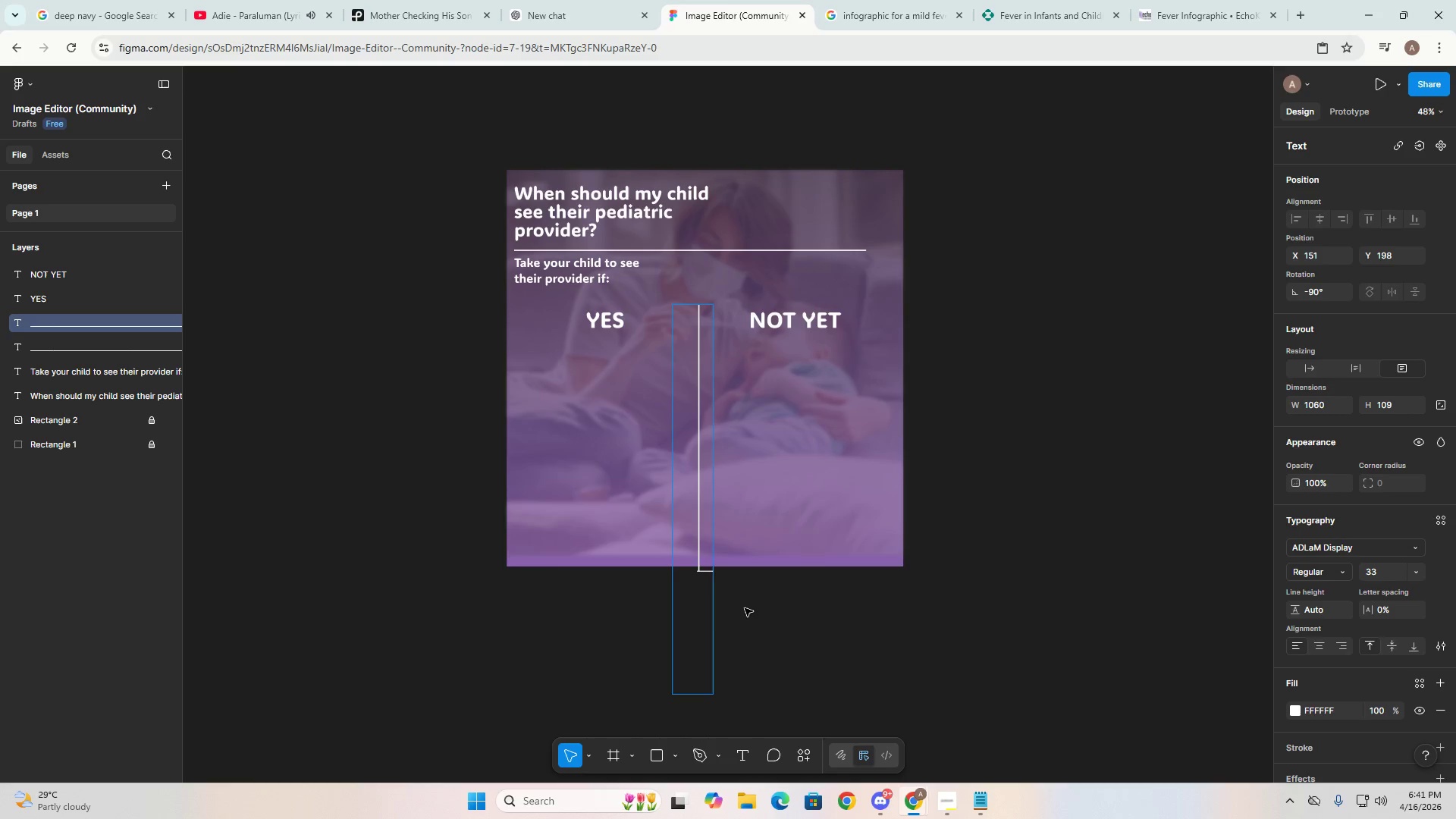 
key(Backspace)
 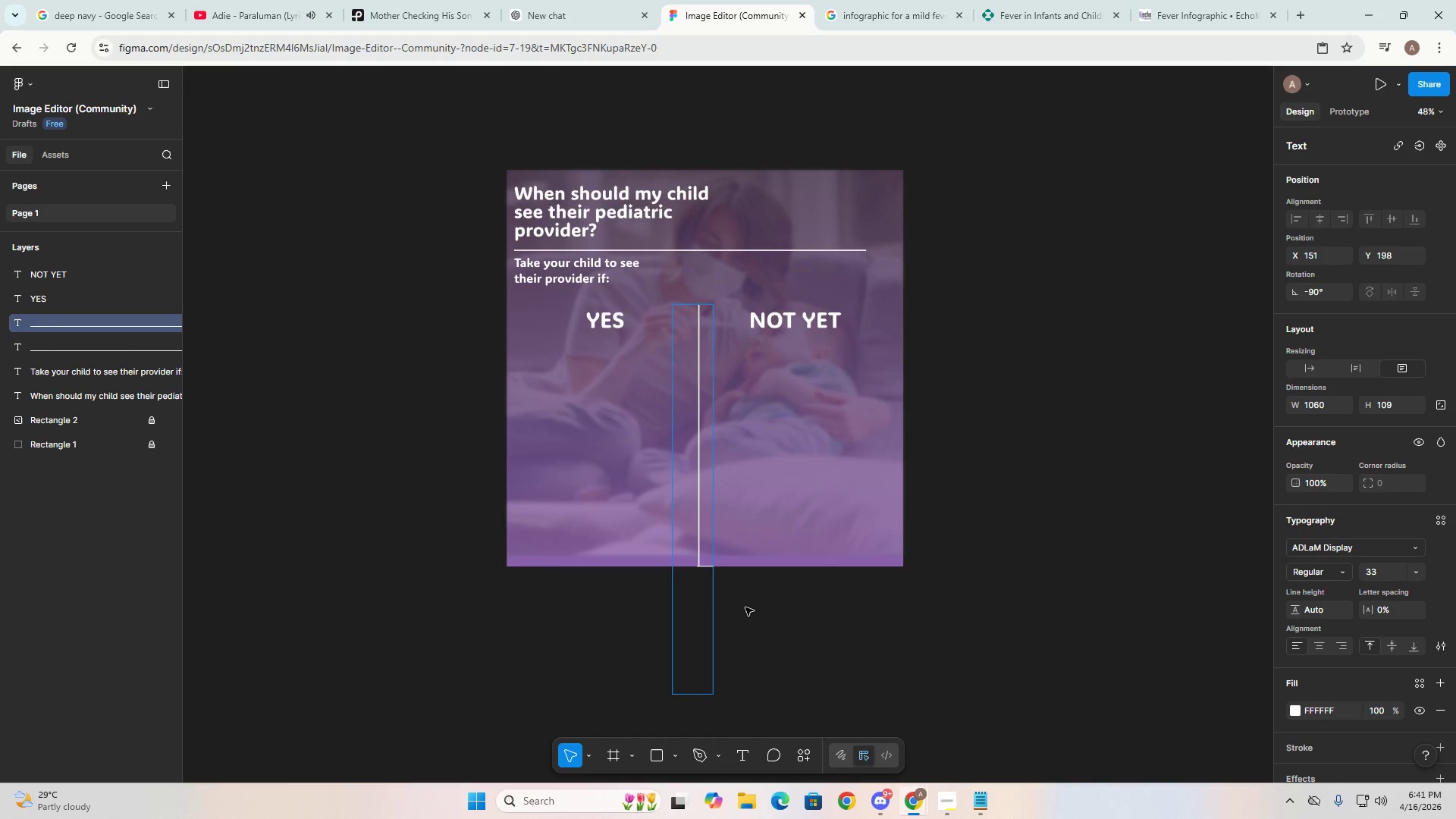 
key(Backspace)
 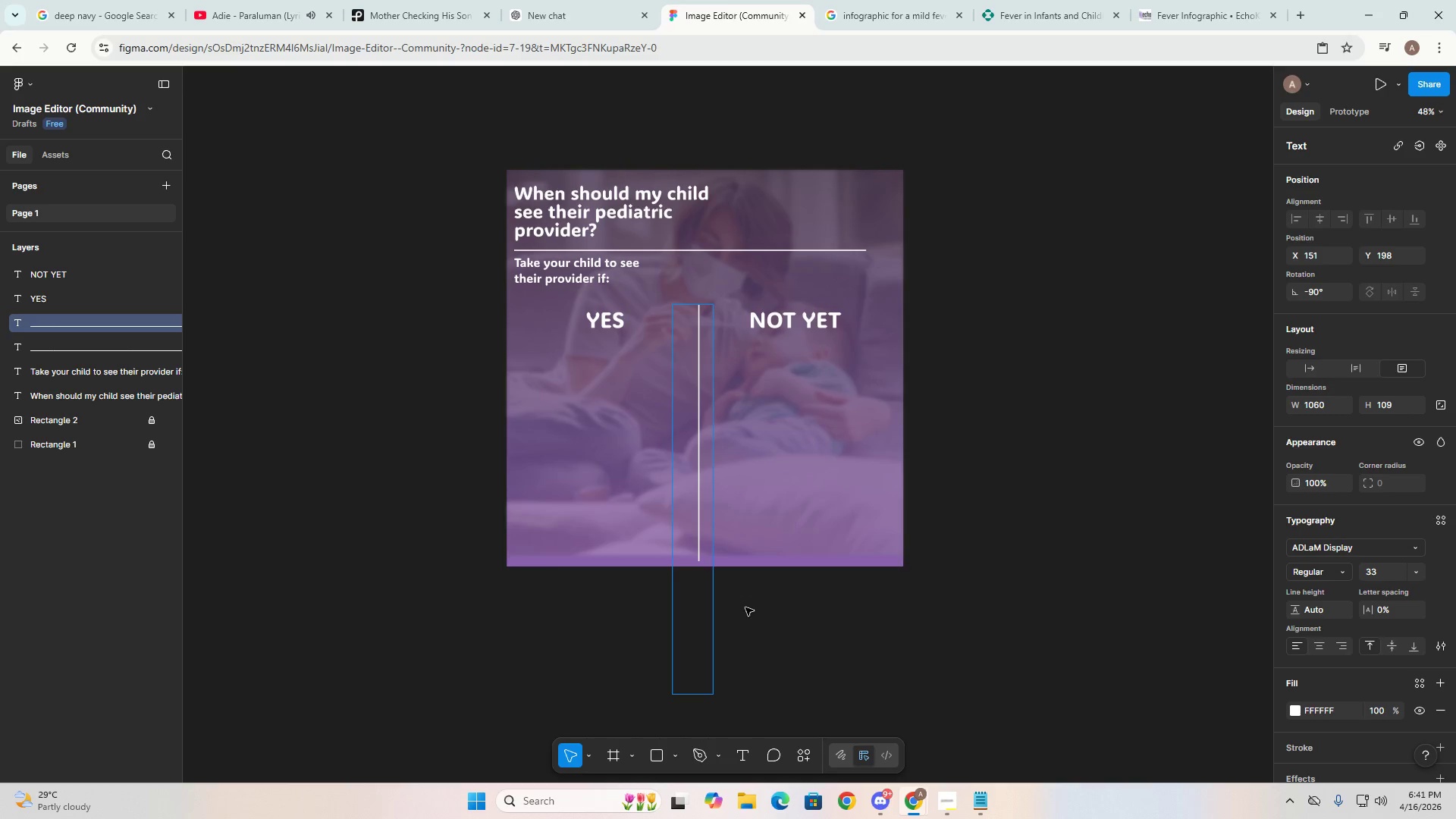 
key(Backspace)
 